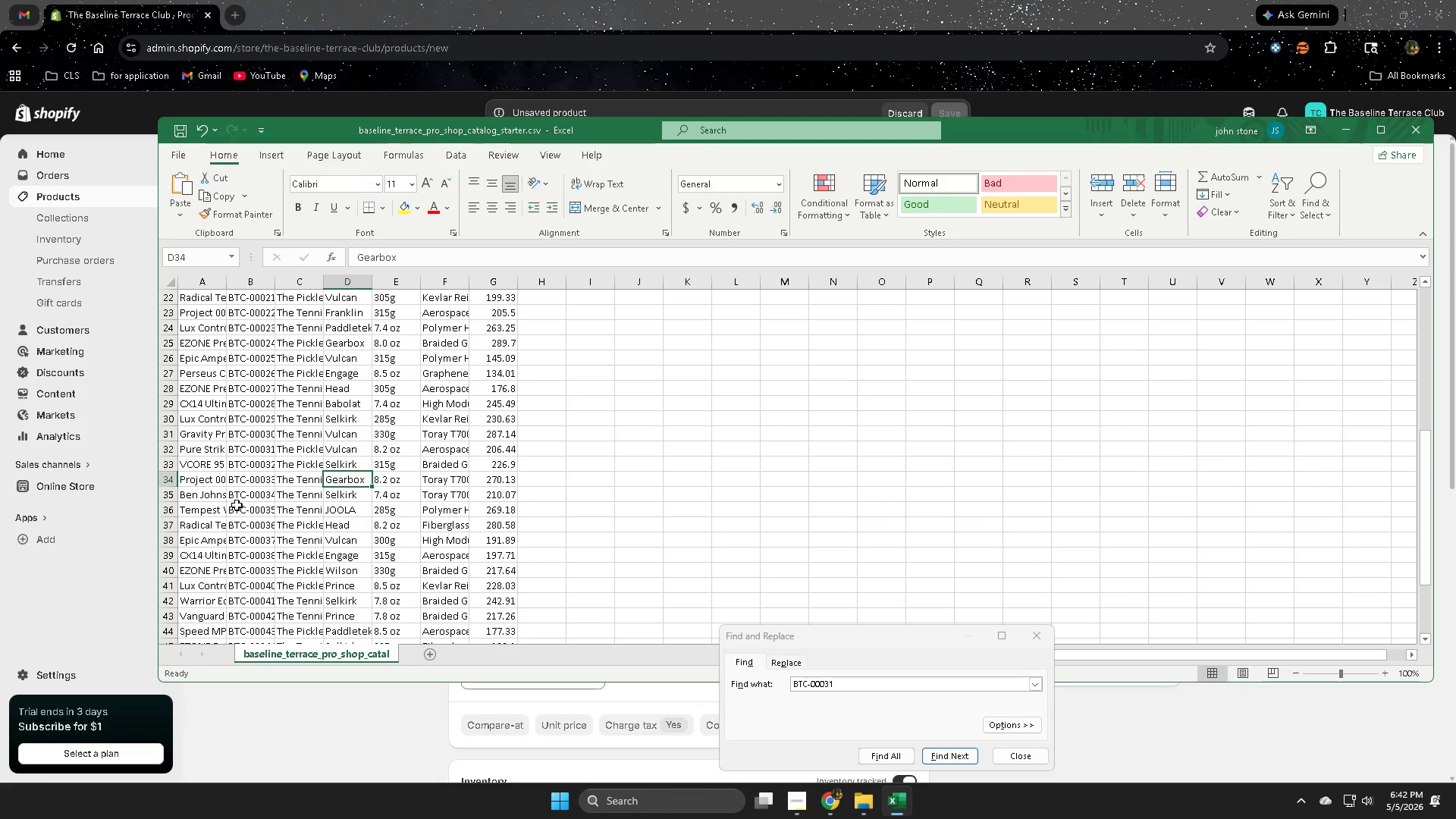 
left_click([166, 494])
 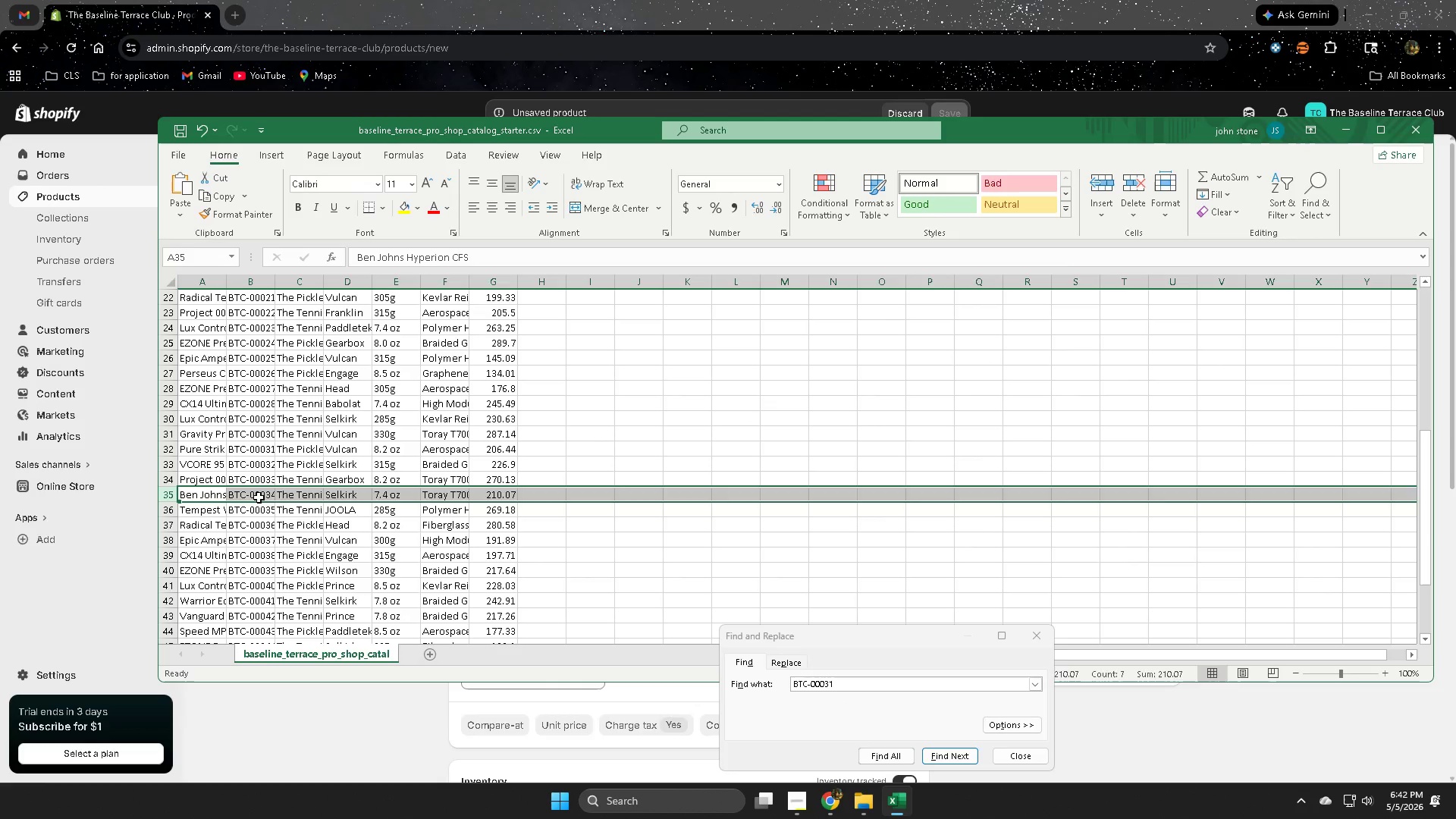 
double_click([259, 497])
 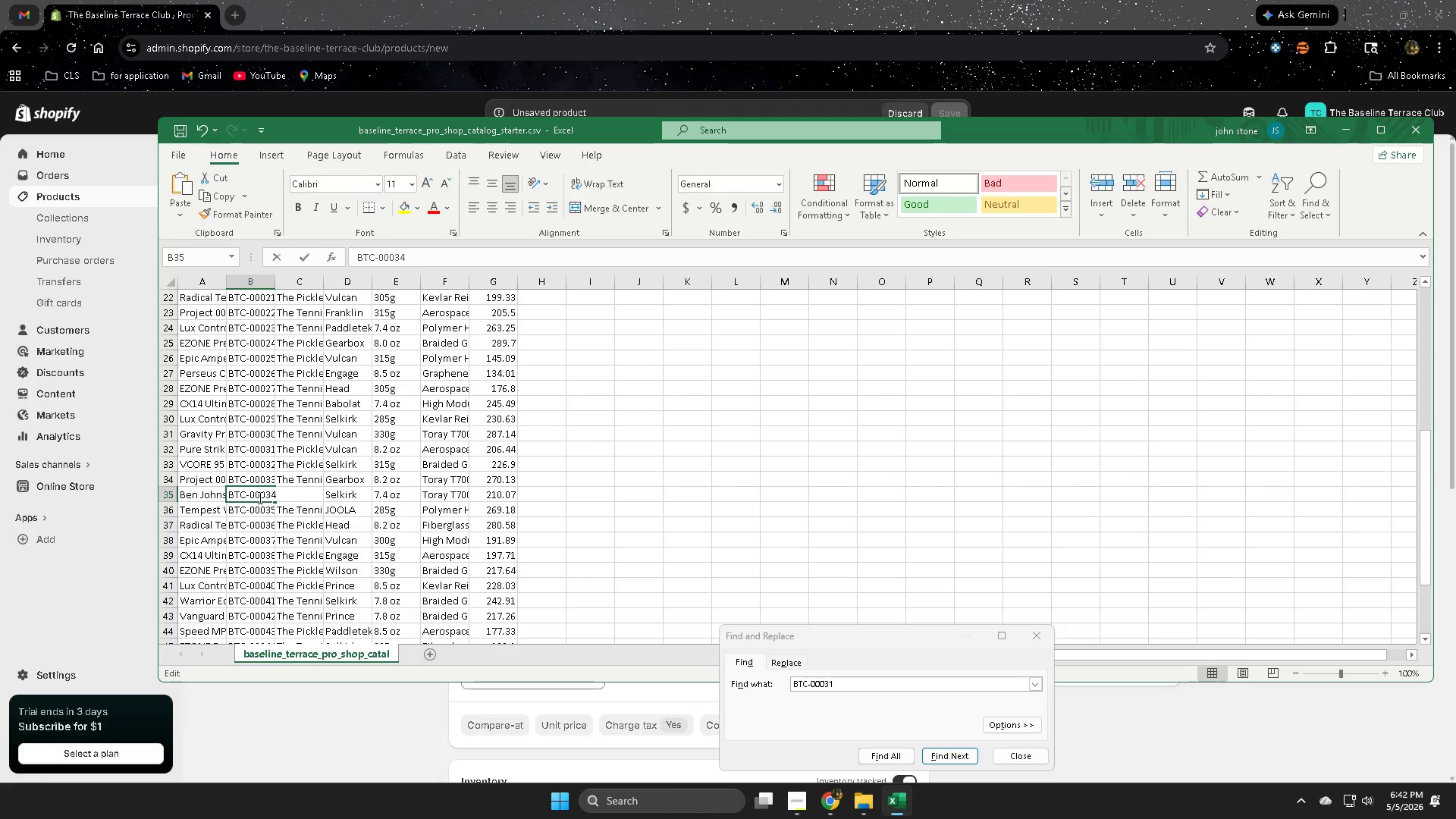 
triple_click([259, 497])
 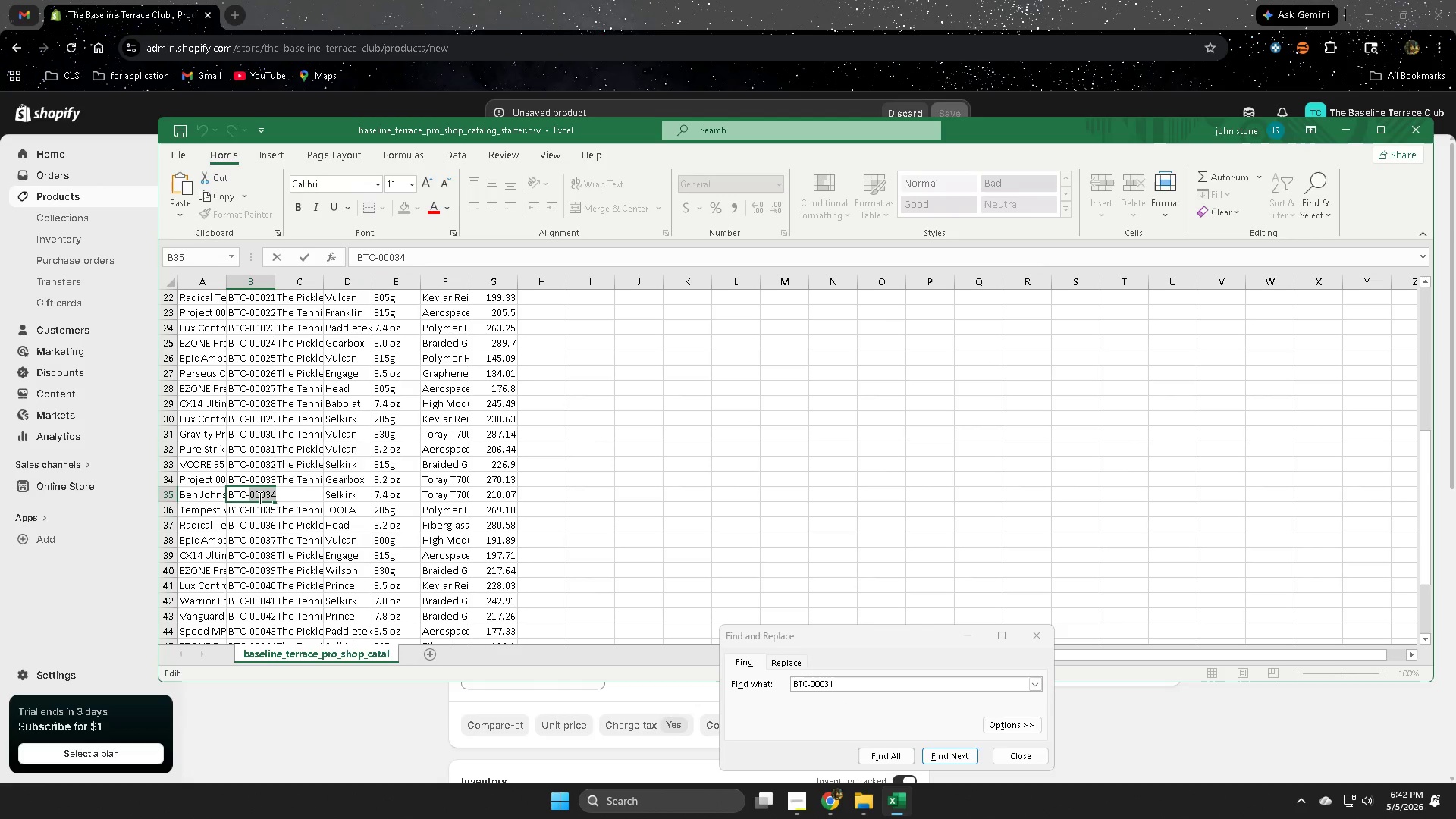 
triple_click([259, 497])
 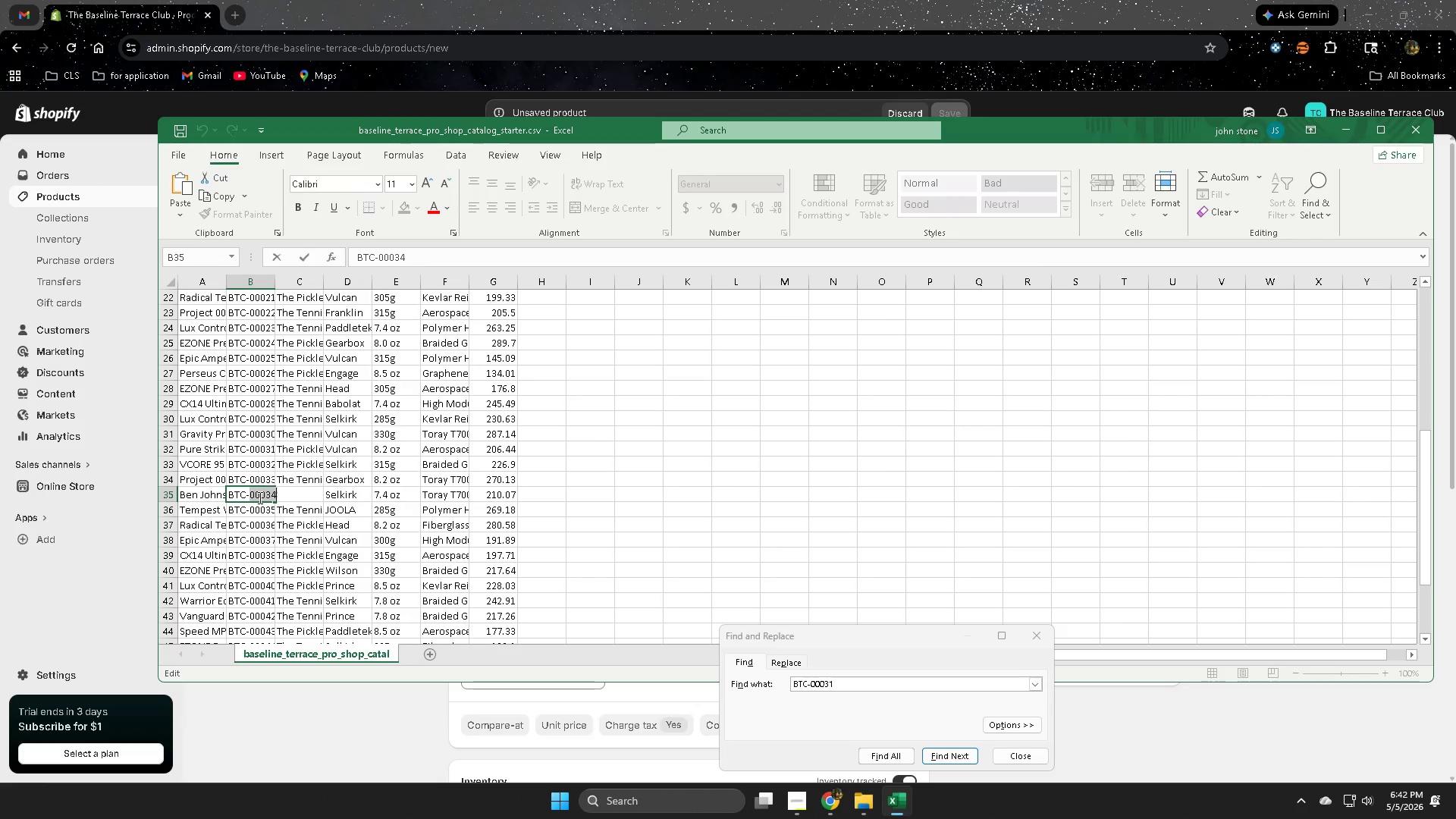 
triple_click([259, 497])
 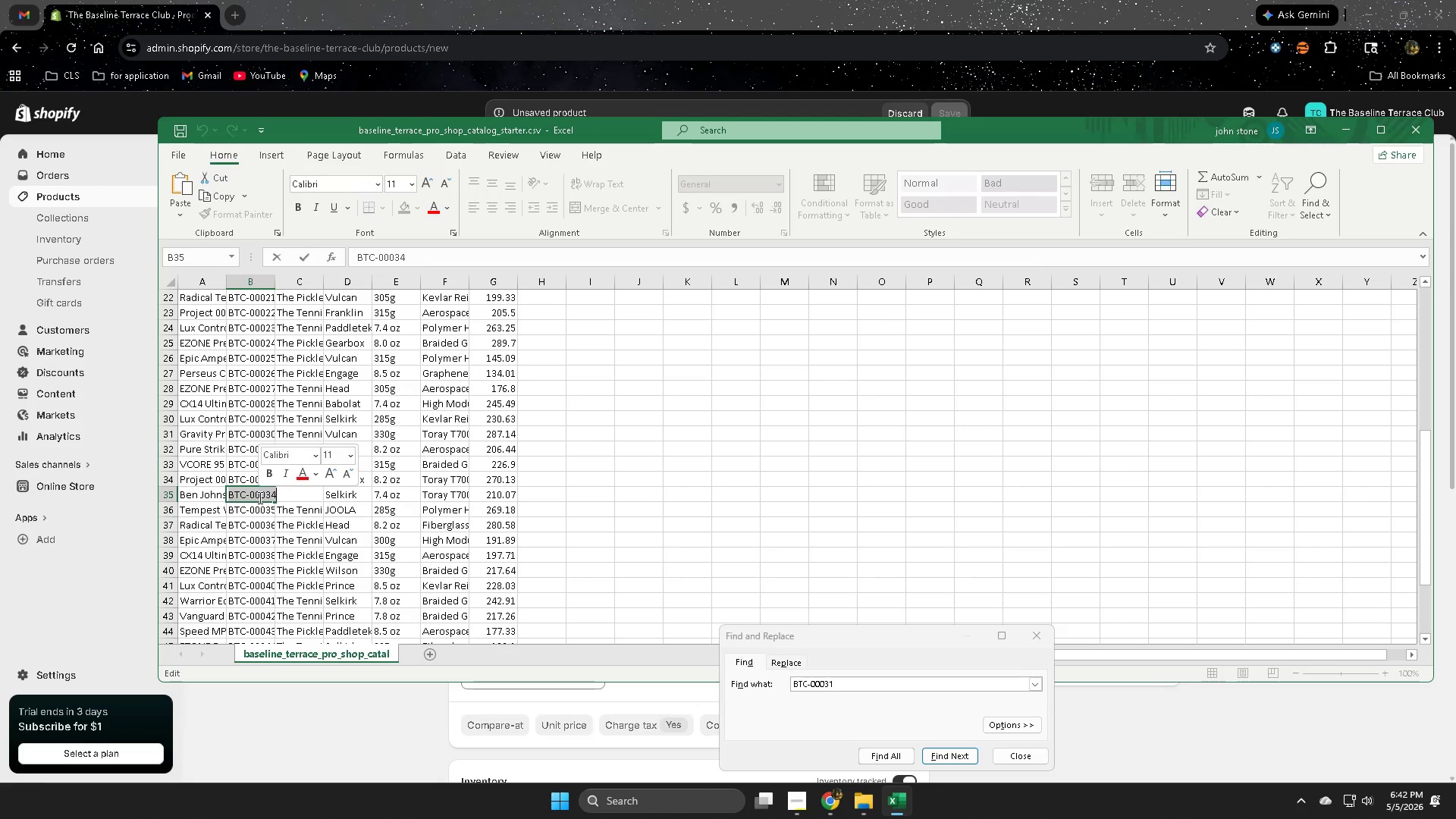 
key(Control+ControlLeft)
 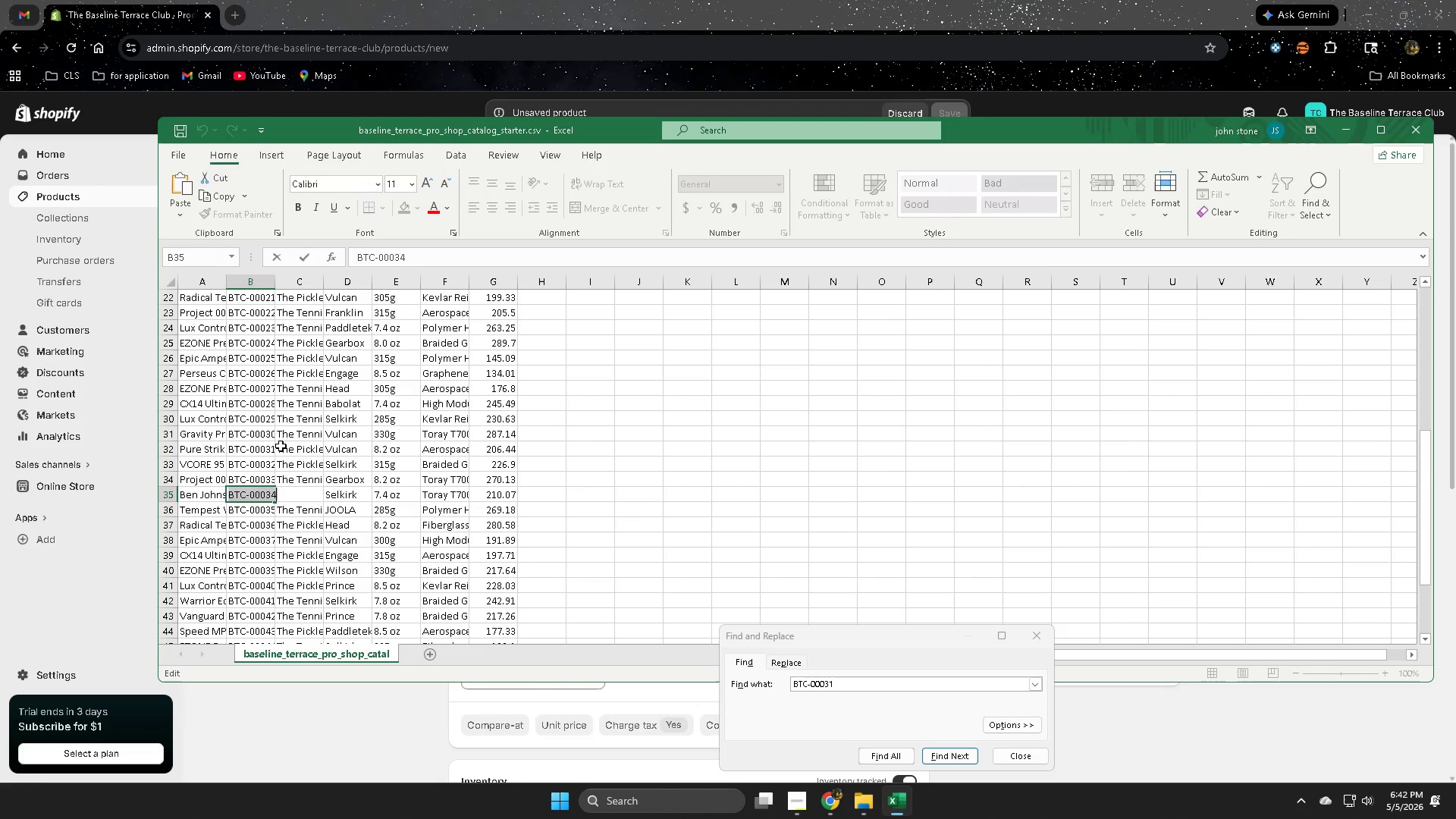 
key(Control+C)
 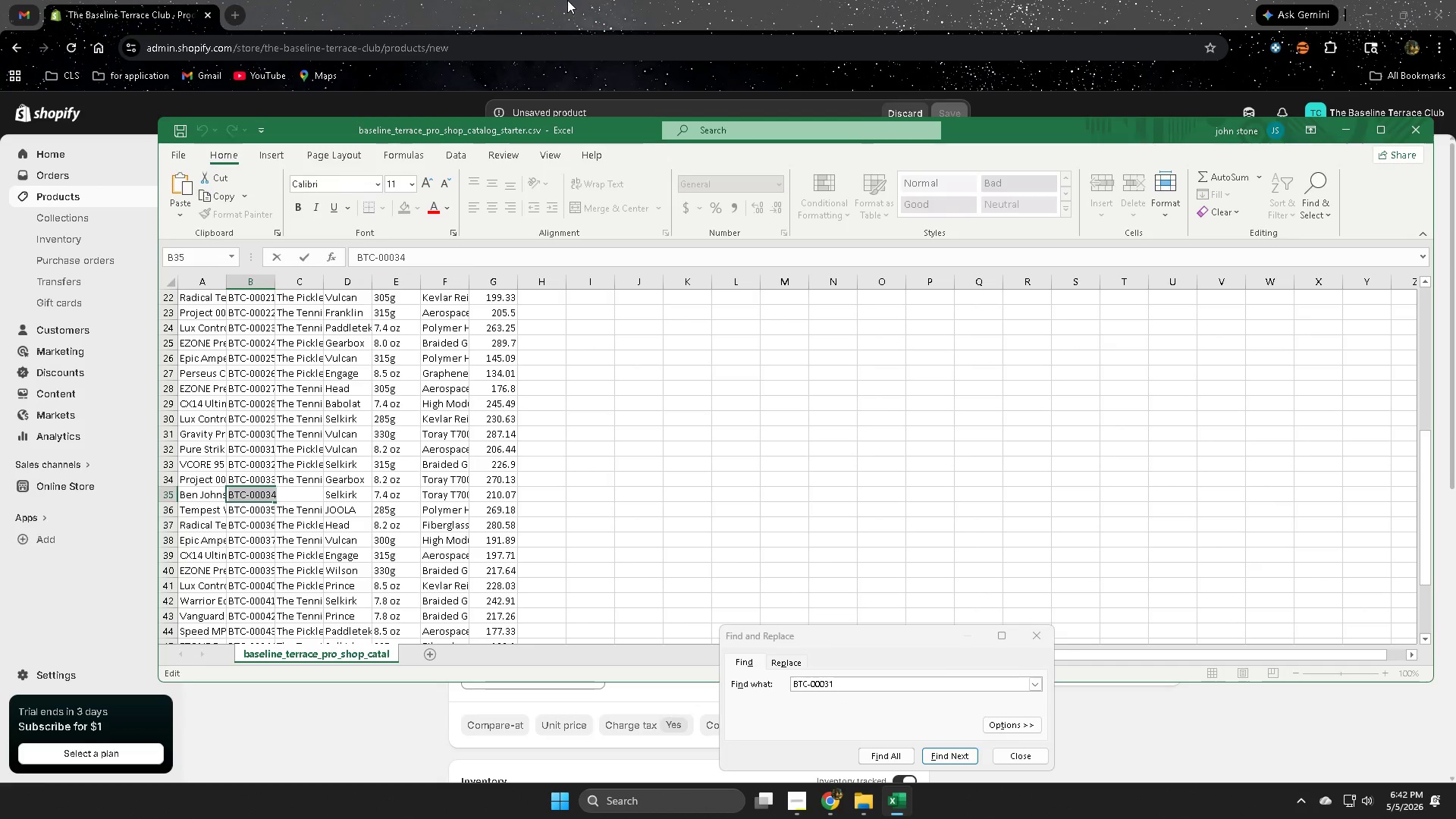 
left_click([567, 0])
 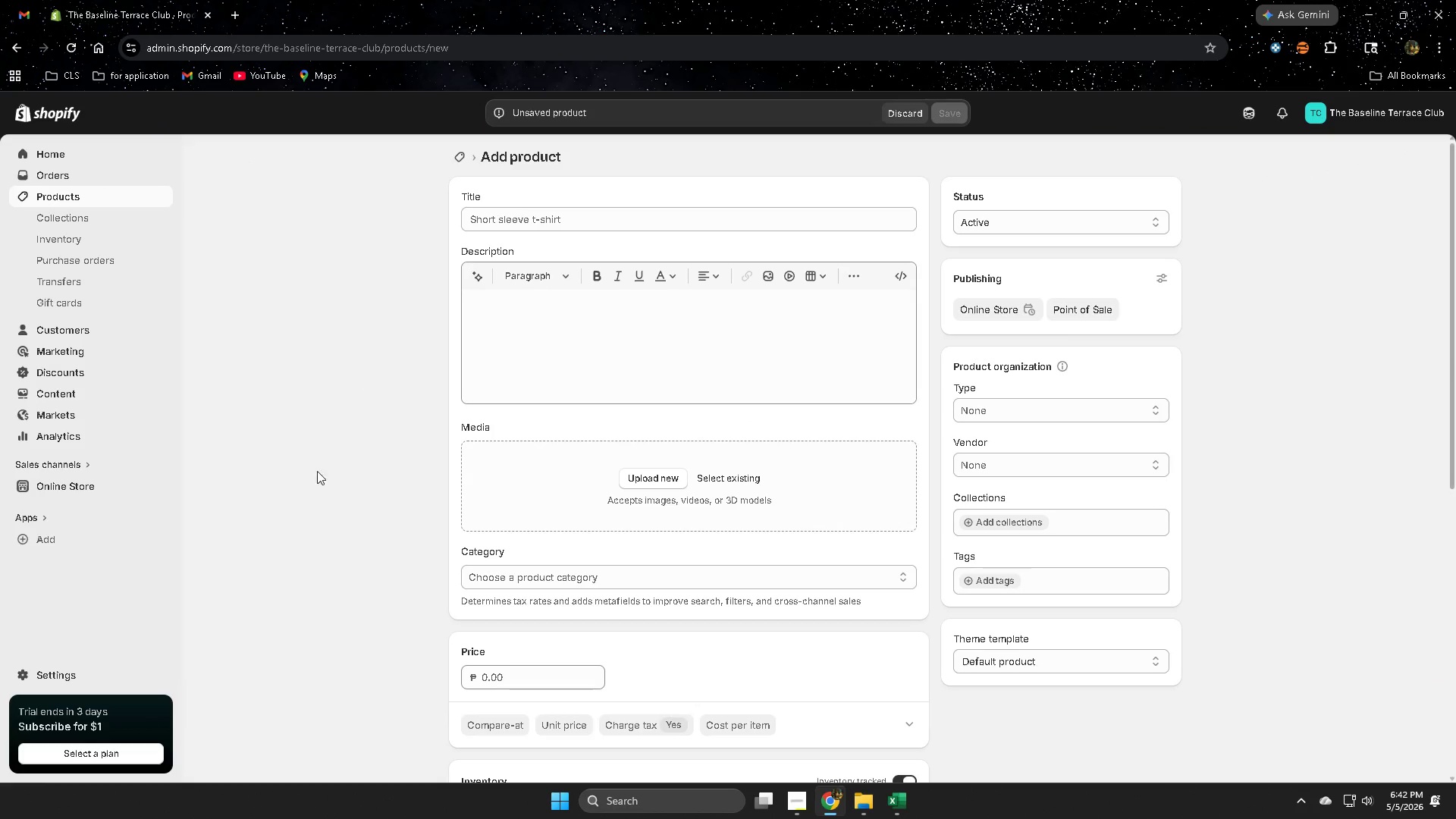 
scroll: coordinate [497, 550], scroll_direction: down, amount: 5.0
 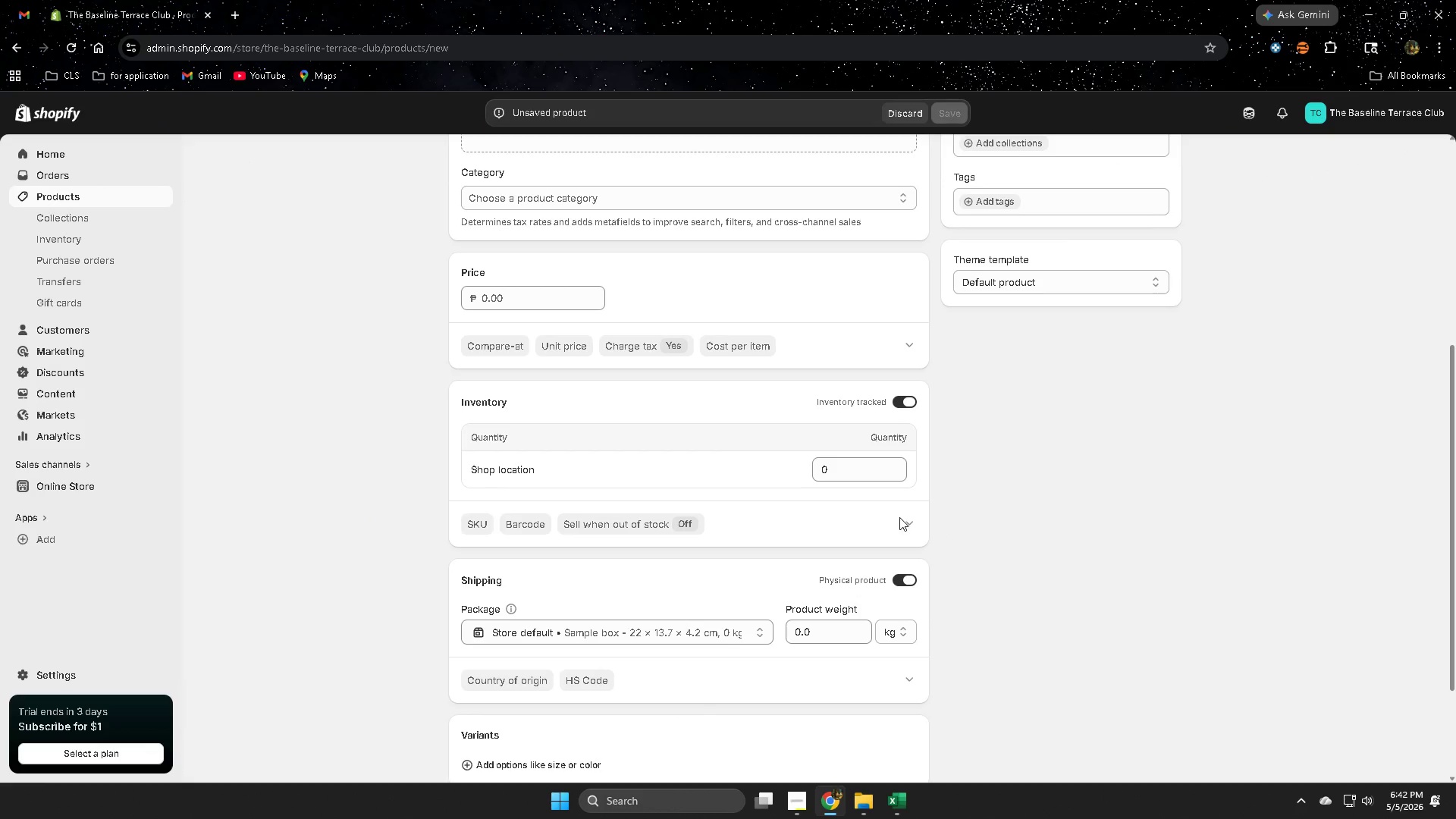 
left_click([905, 520])
 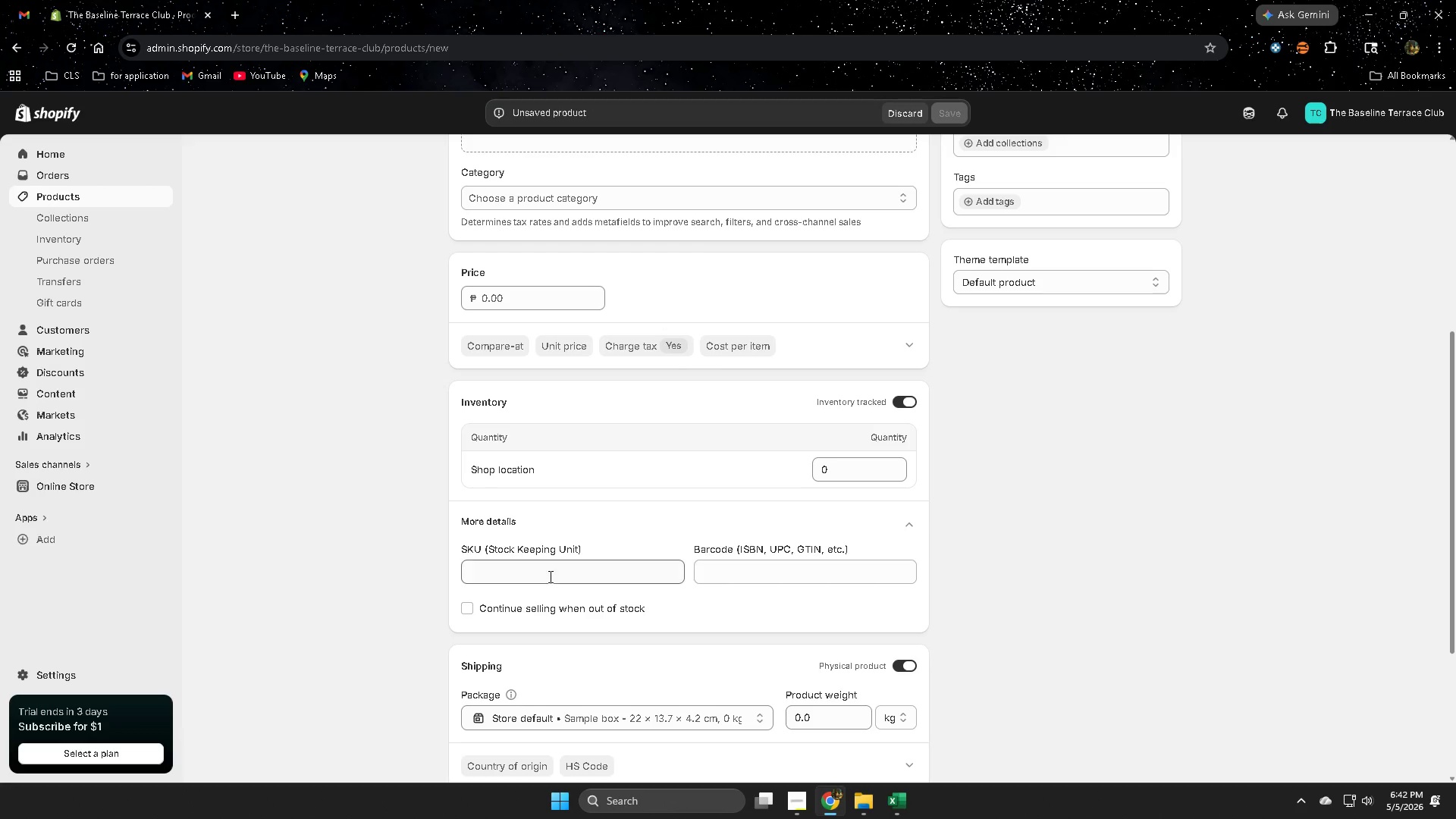 
left_click([546, 572])
 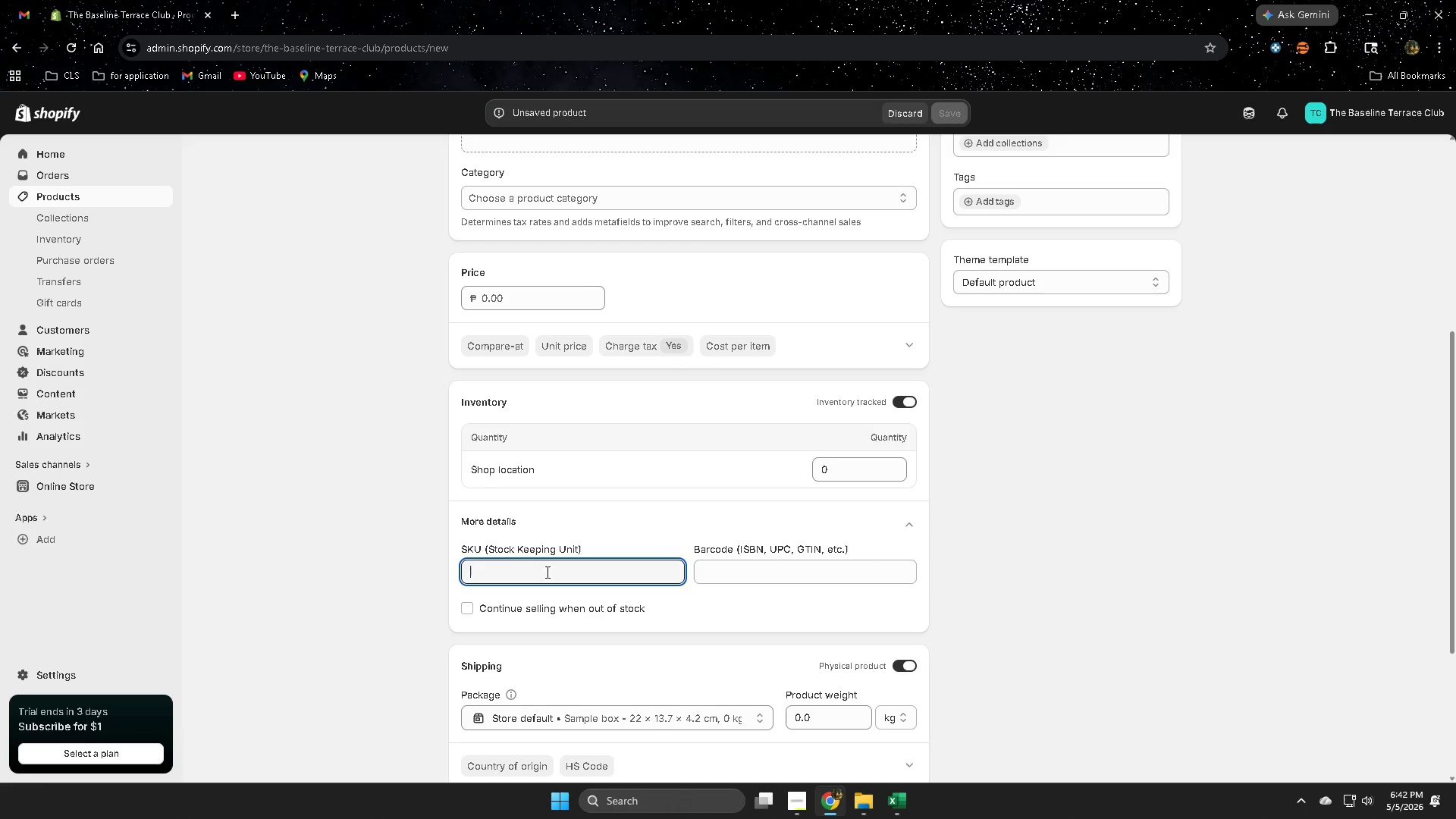 
key(Control+ControlLeft)
 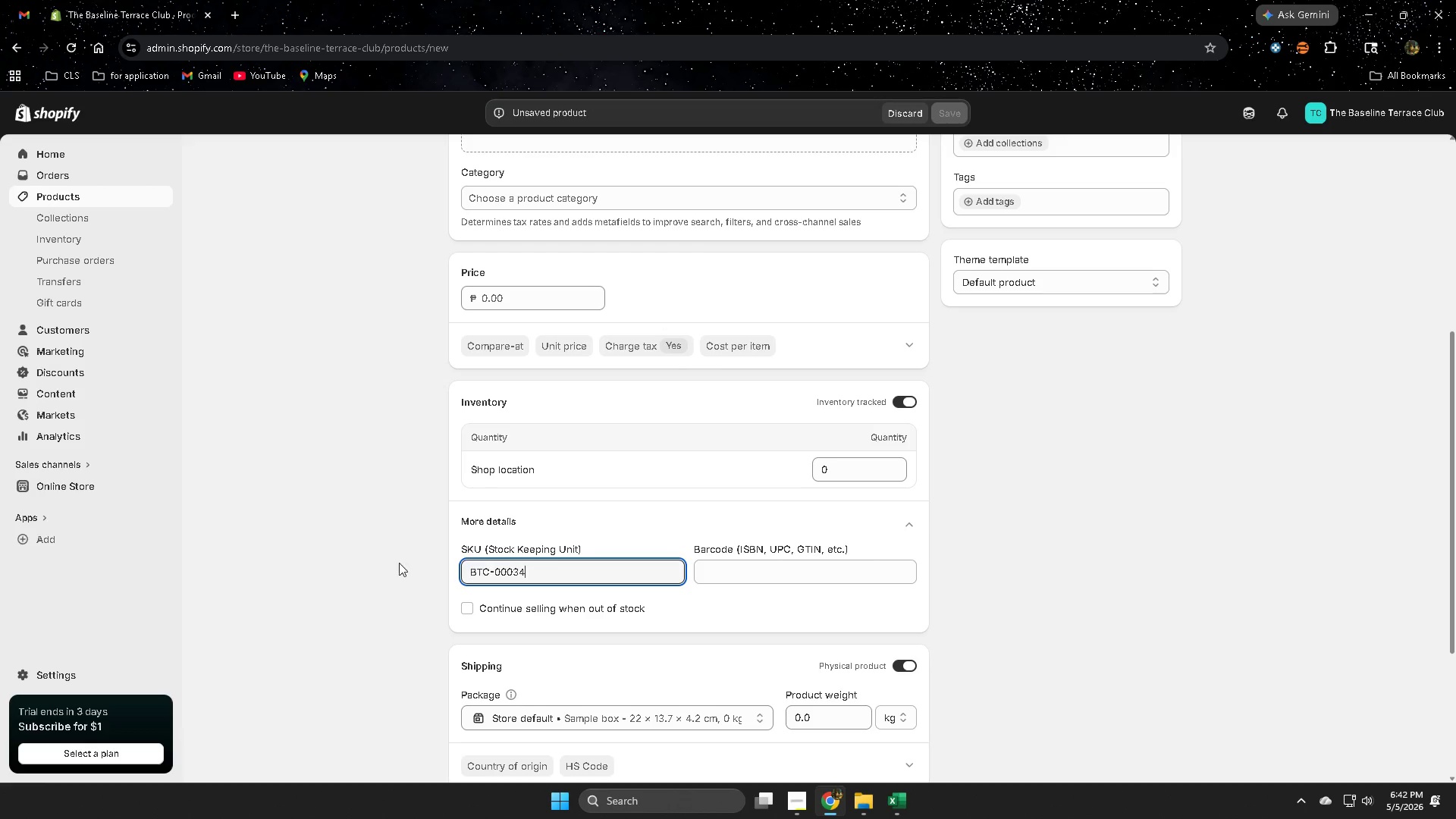 
key(Control+V)
 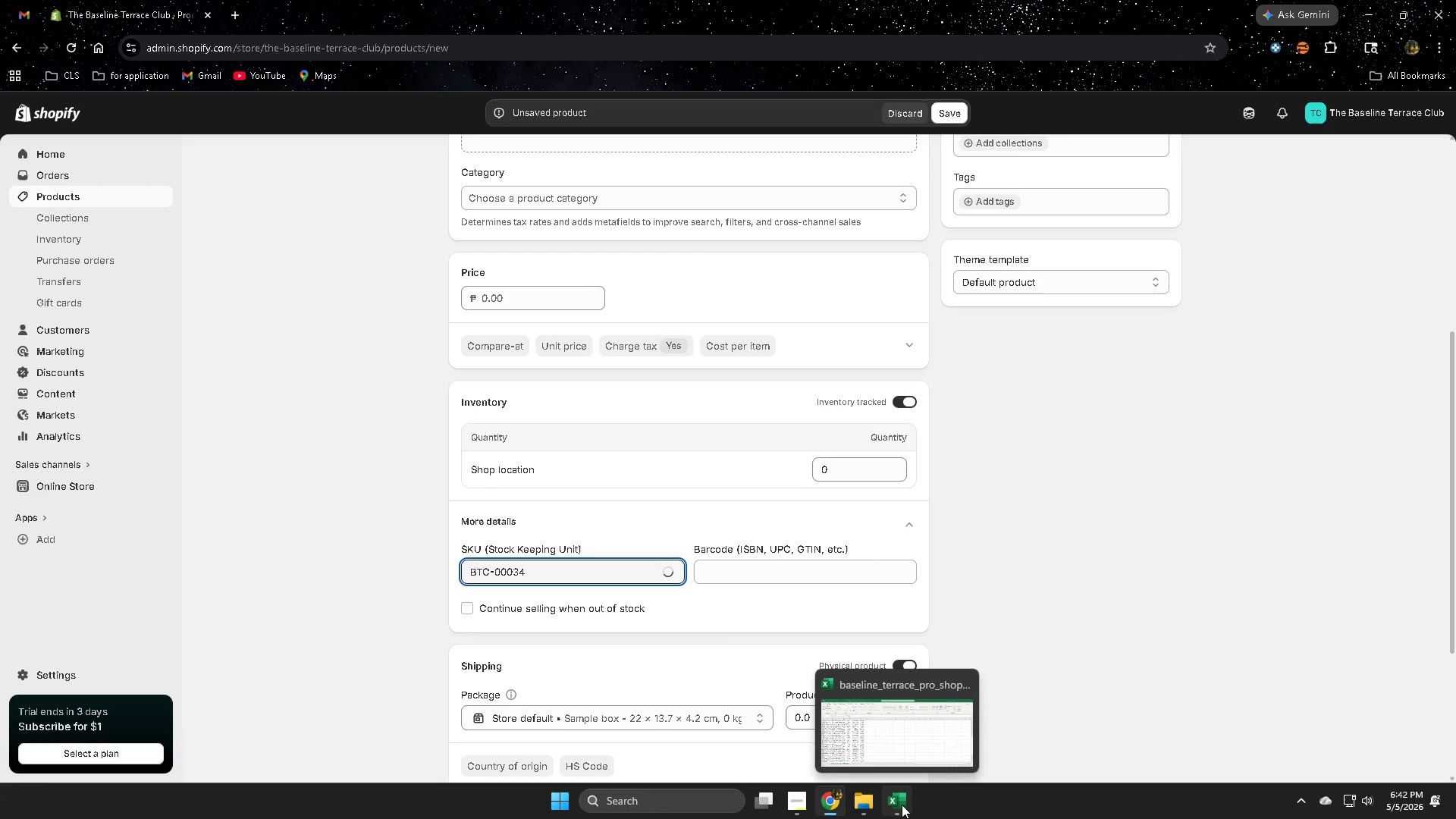 
left_click([902, 805])
 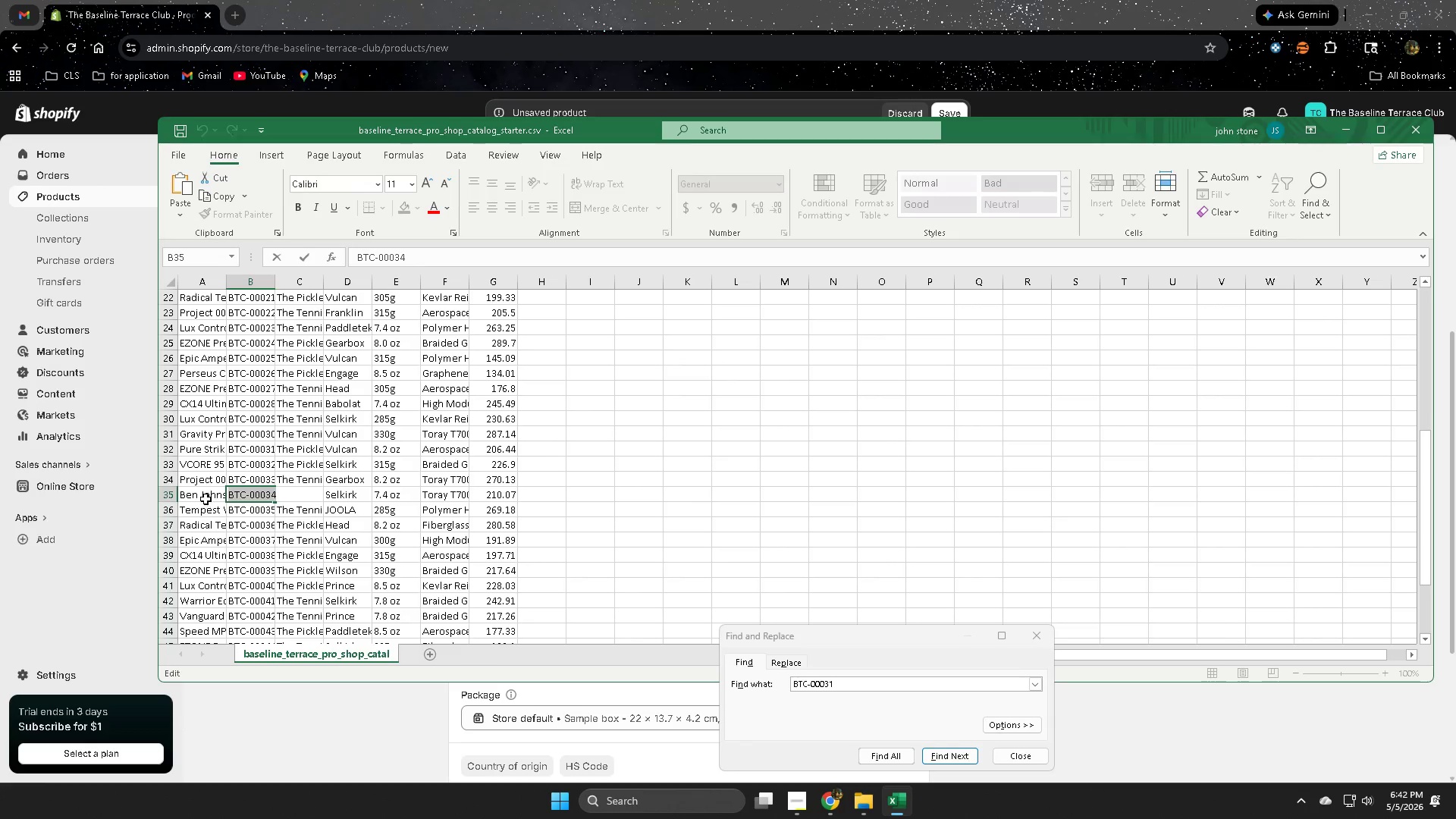 
double_click([206, 498])
 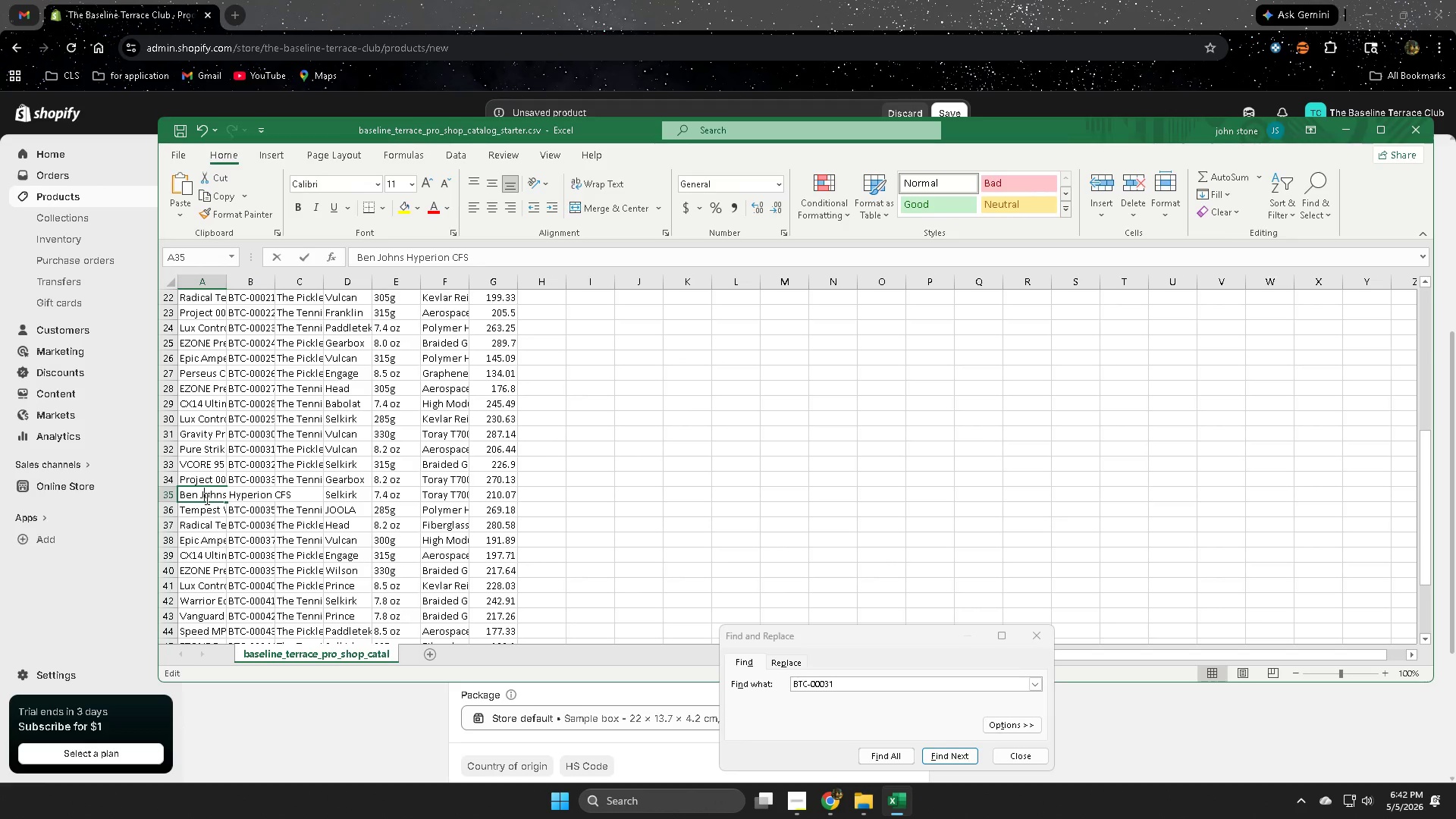 
triple_click([206, 498])
 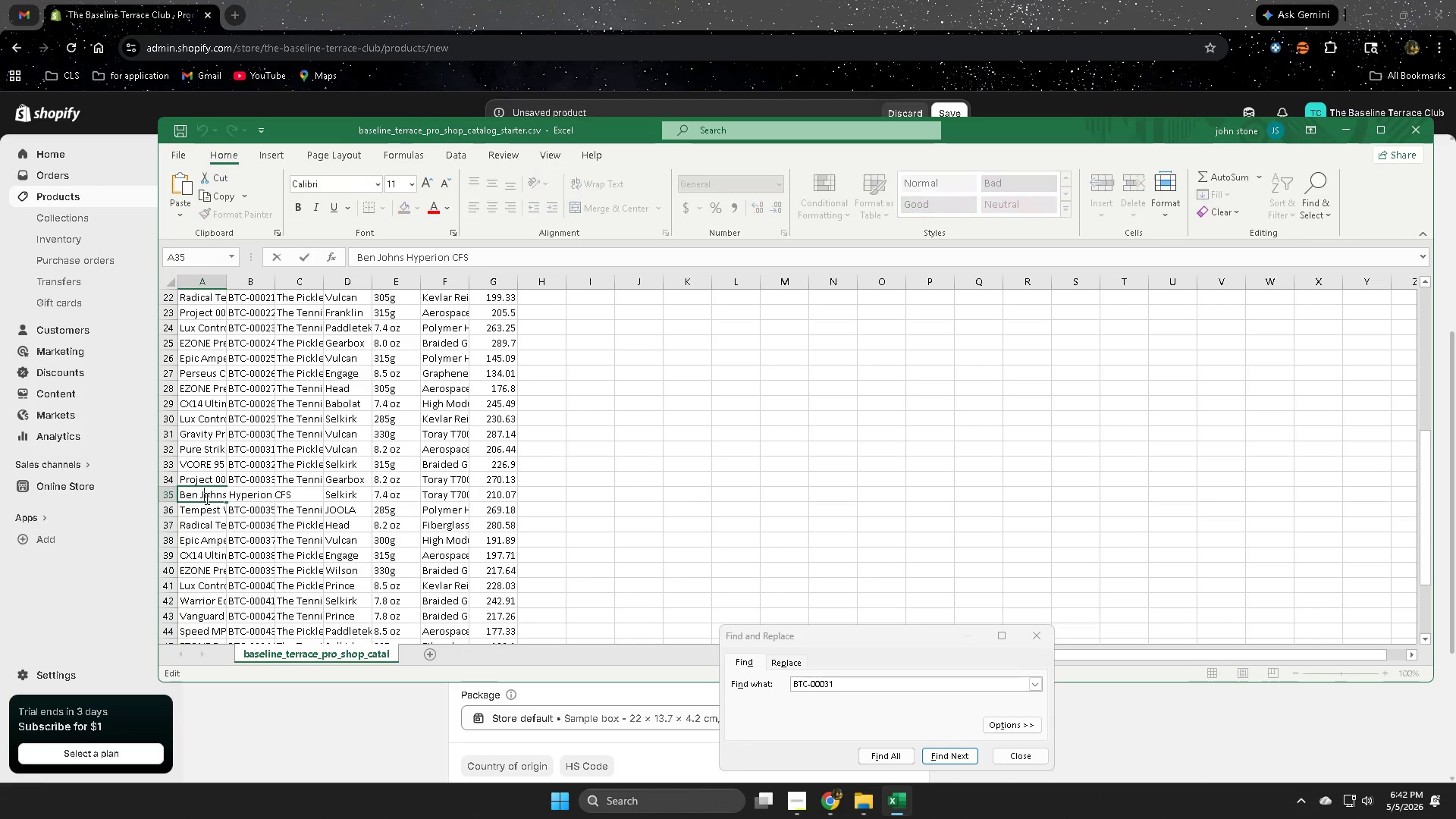 
left_click_drag(start_coordinate=[206, 498], to_coordinate=[259, 499])
 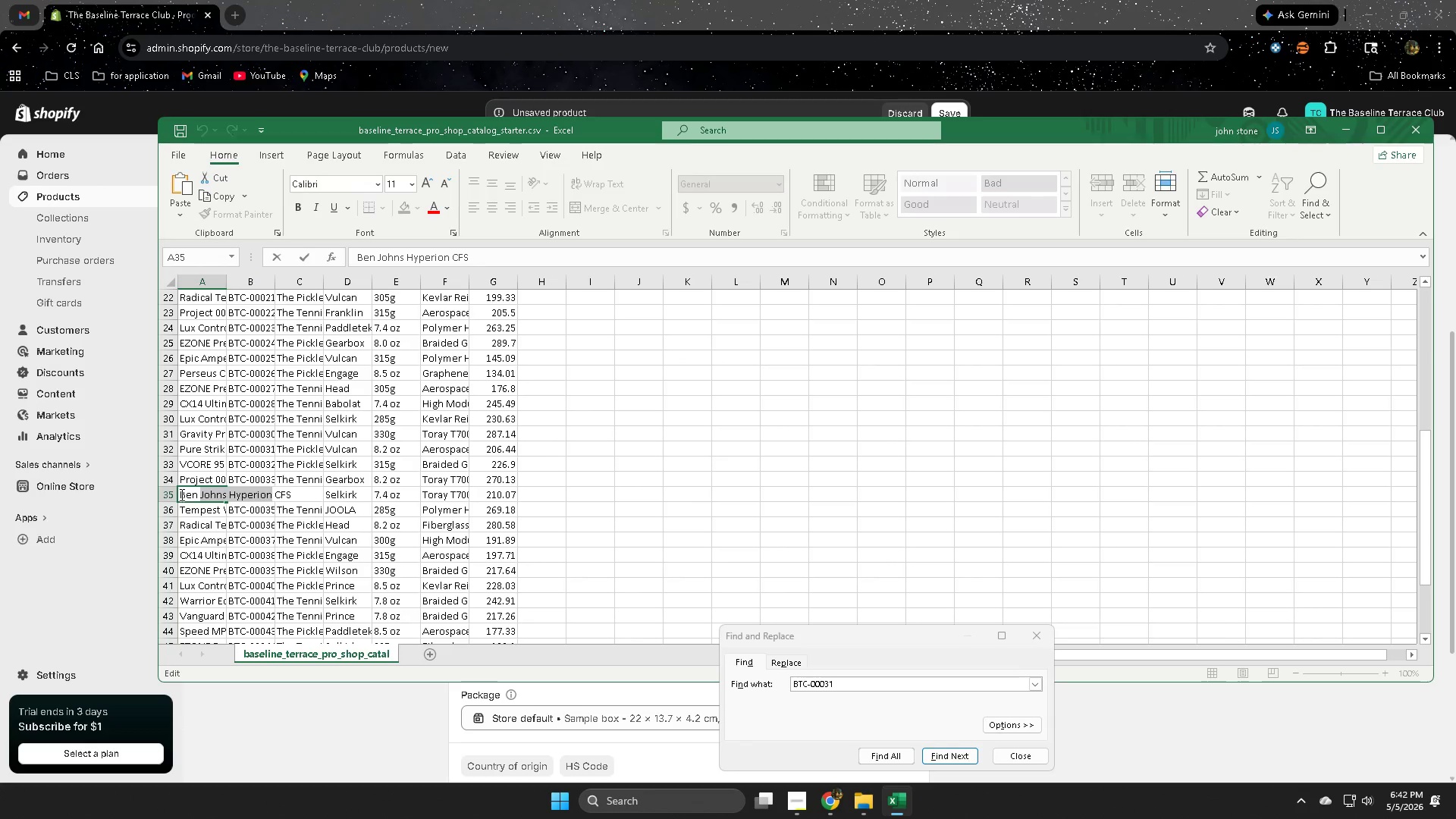 
left_click([180, 494])
 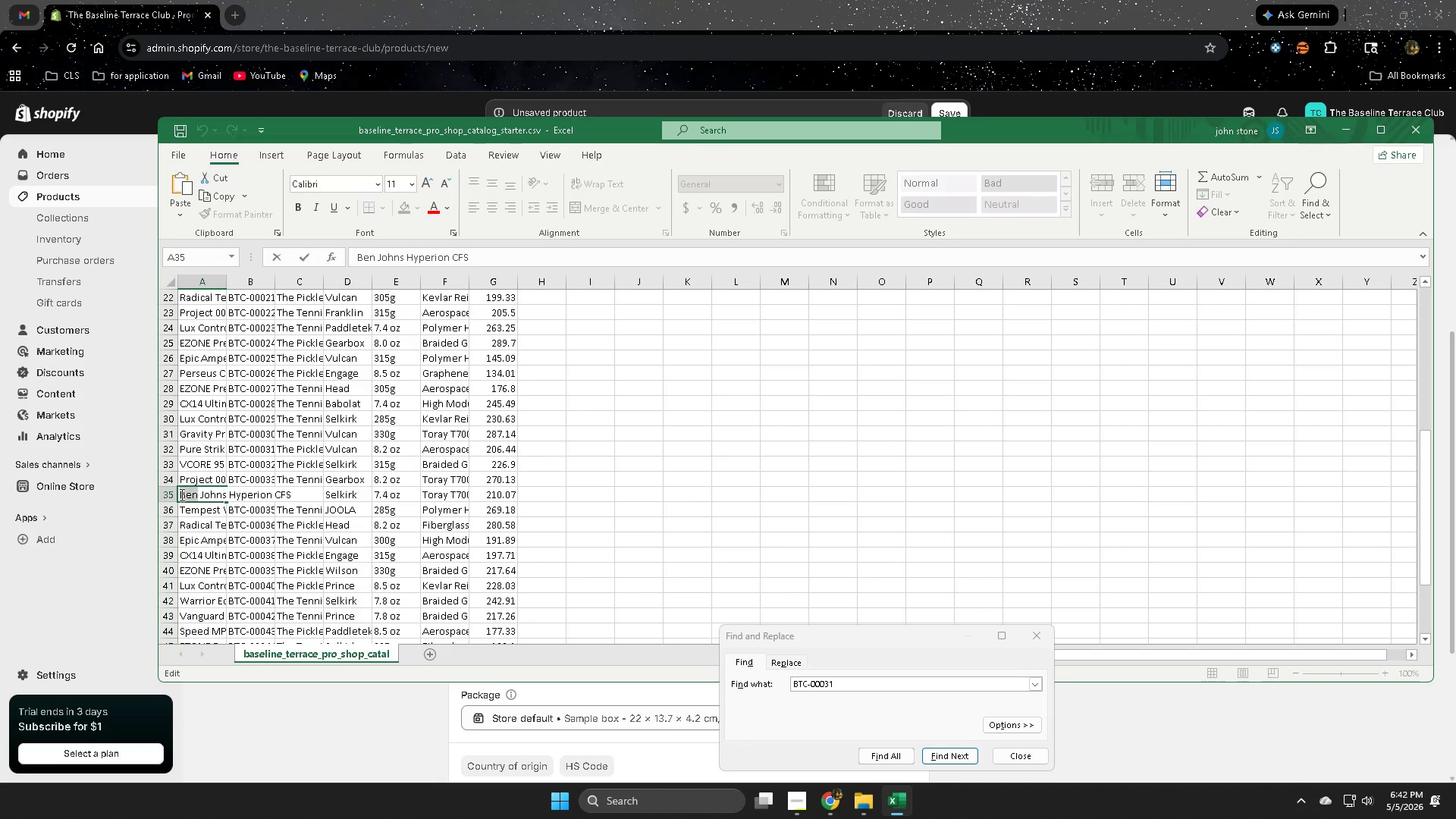 
left_click_drag(start_coordinate=[180, 494], to_coordinate=[274, 499])
 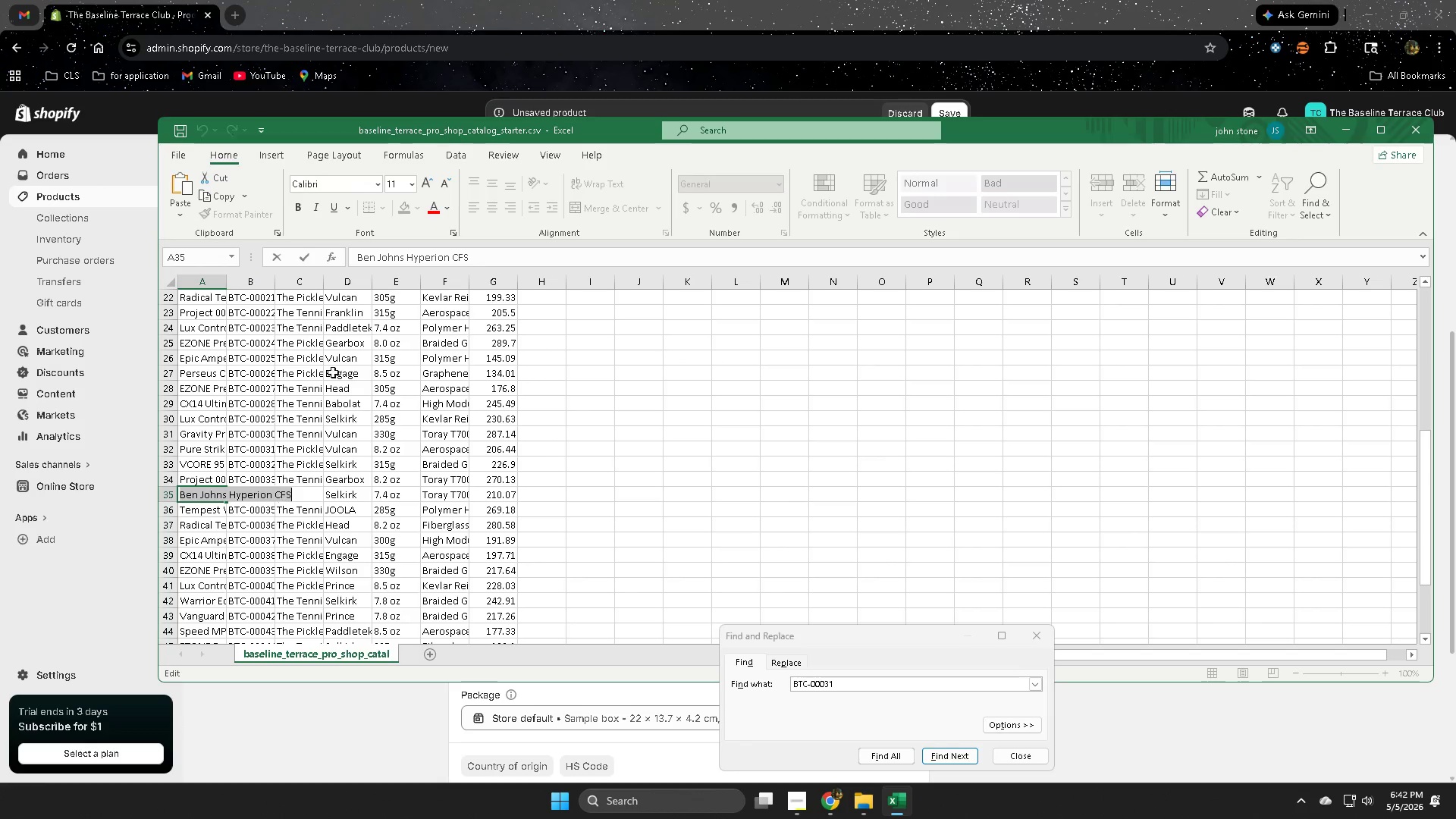 
key(Control+ControlLeft)
 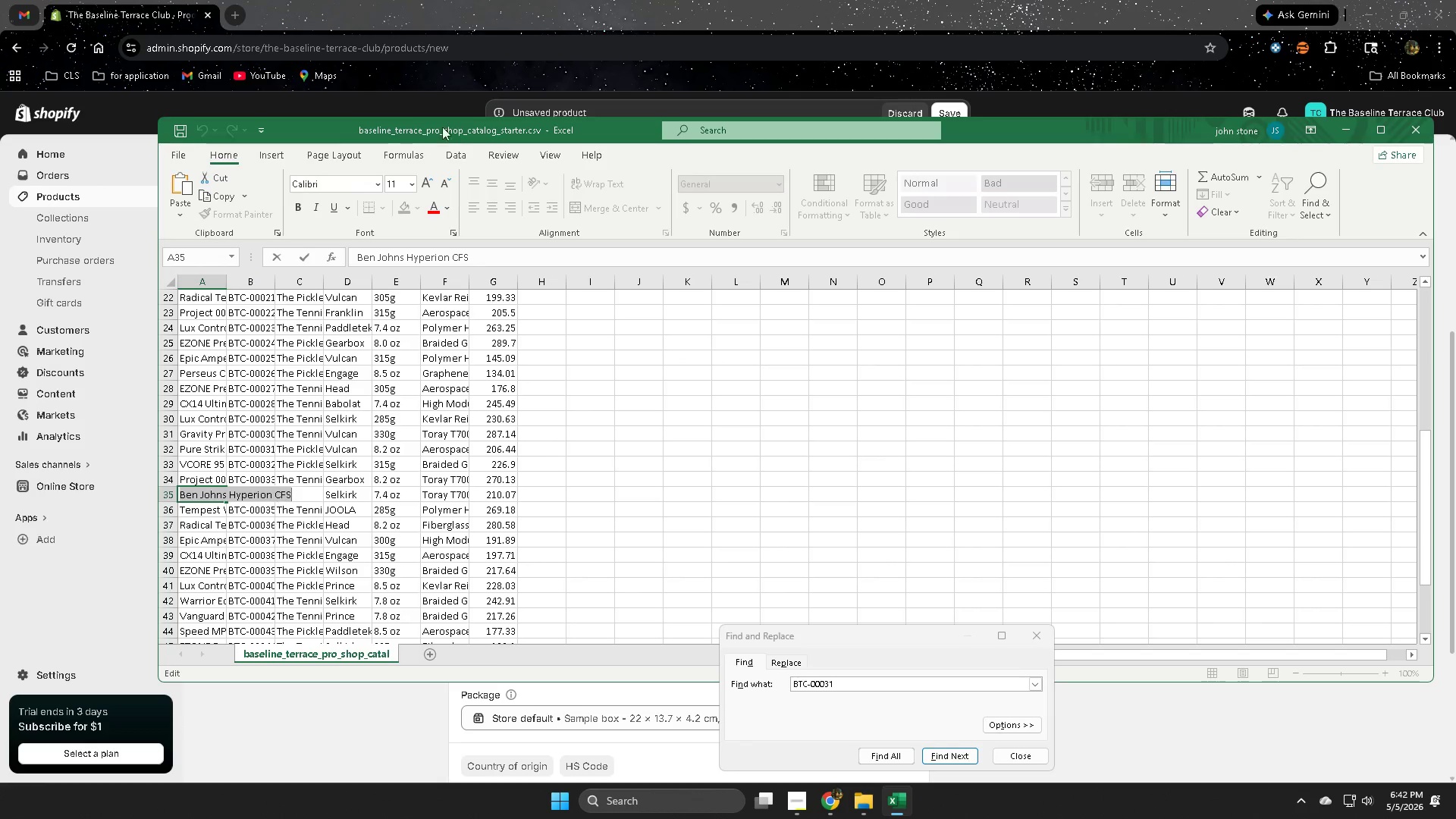 
key(Control+C)
 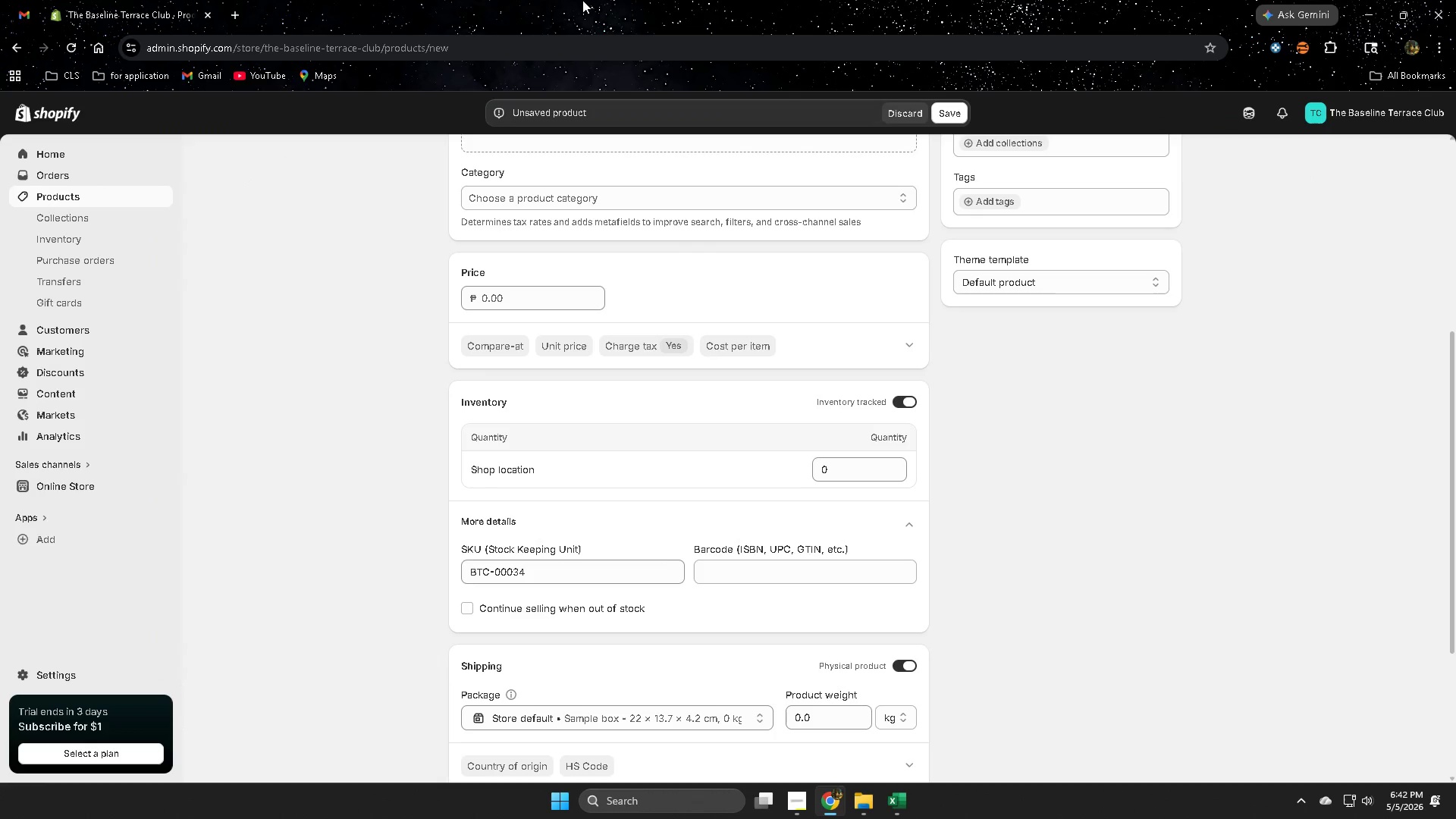 
left_click([582, 0])
 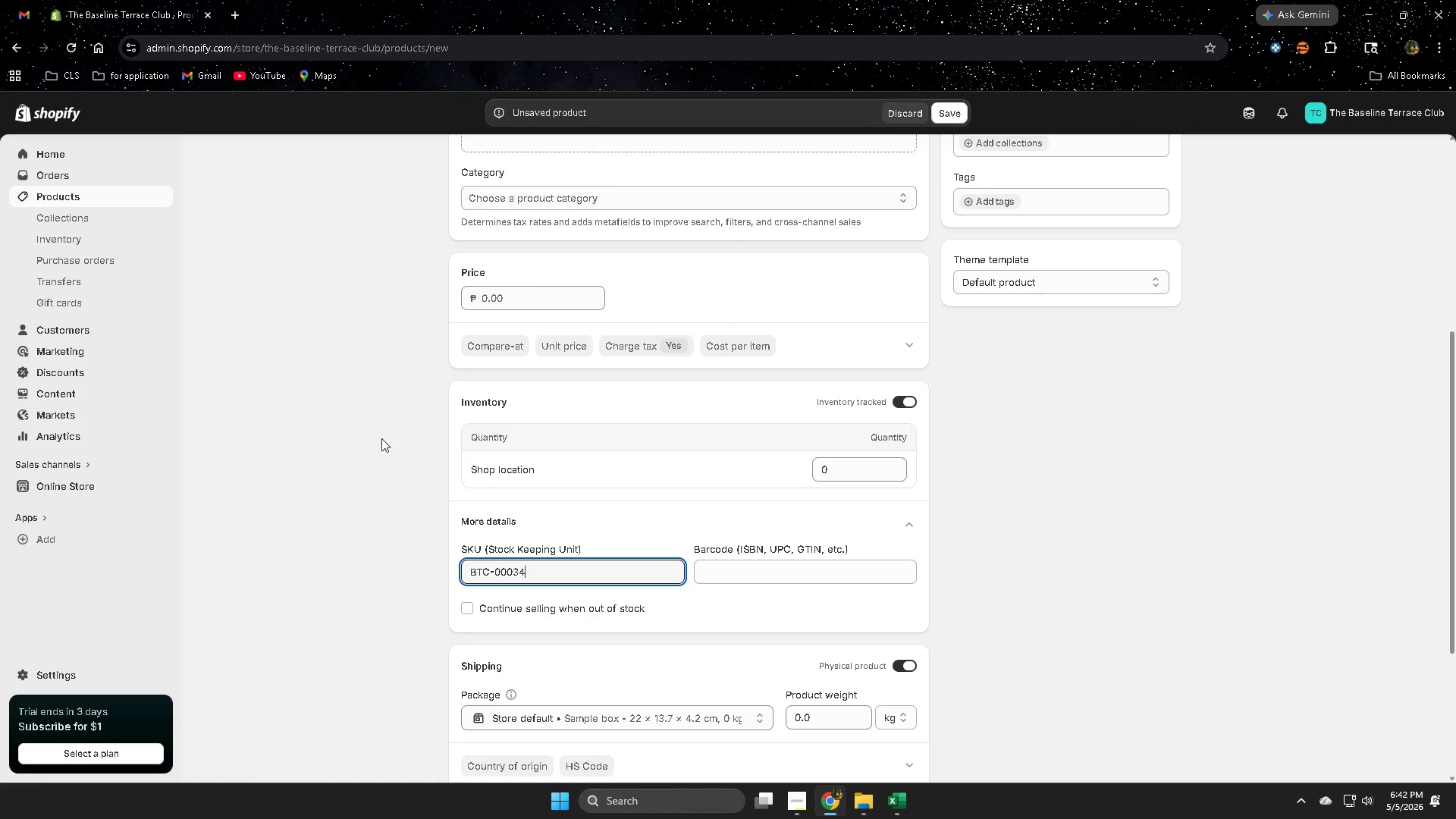 
scroll: coordinate [384, 426], scroll_direction: up, amount: 7.0
 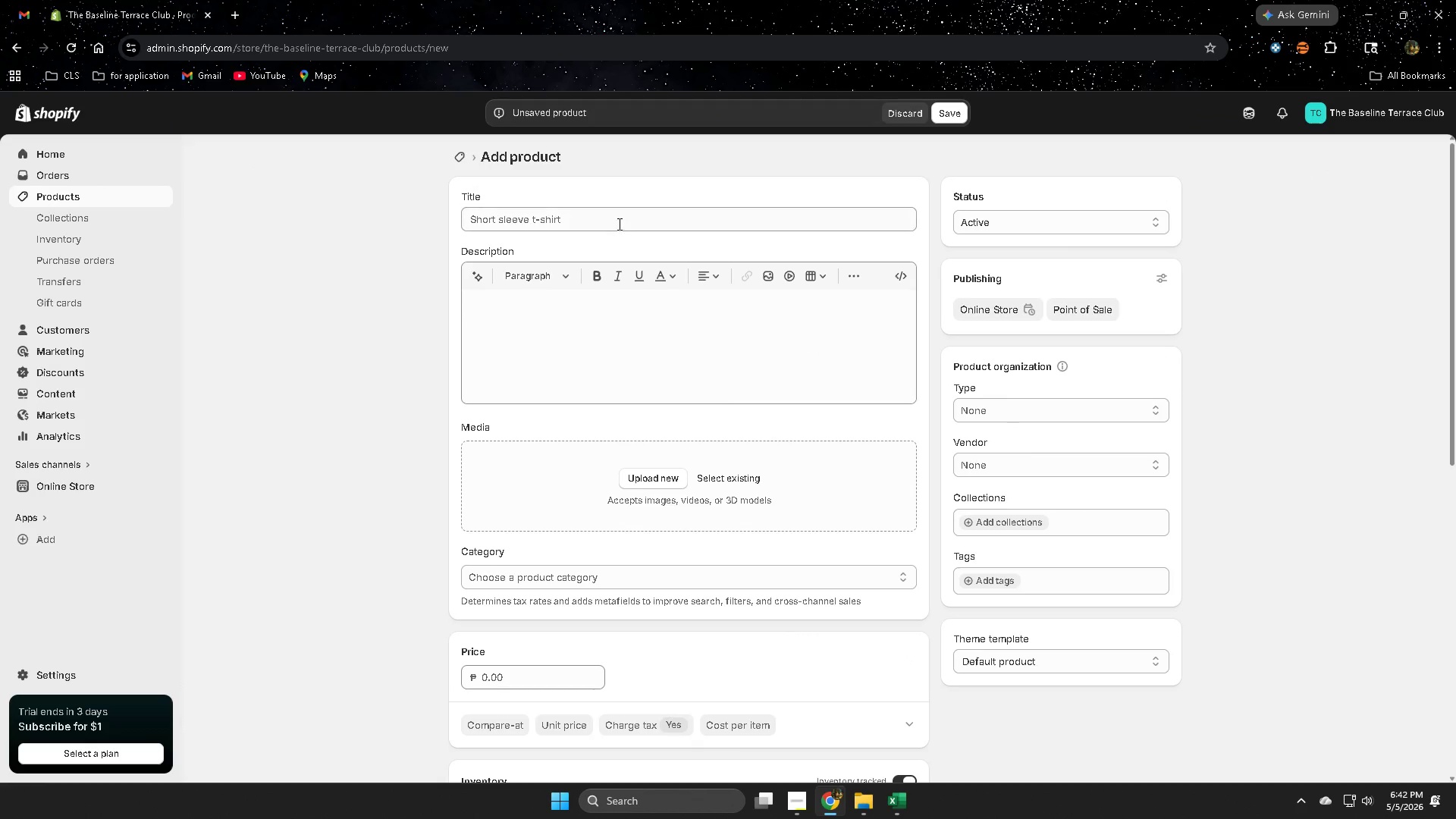 
double_click([618, 224])
 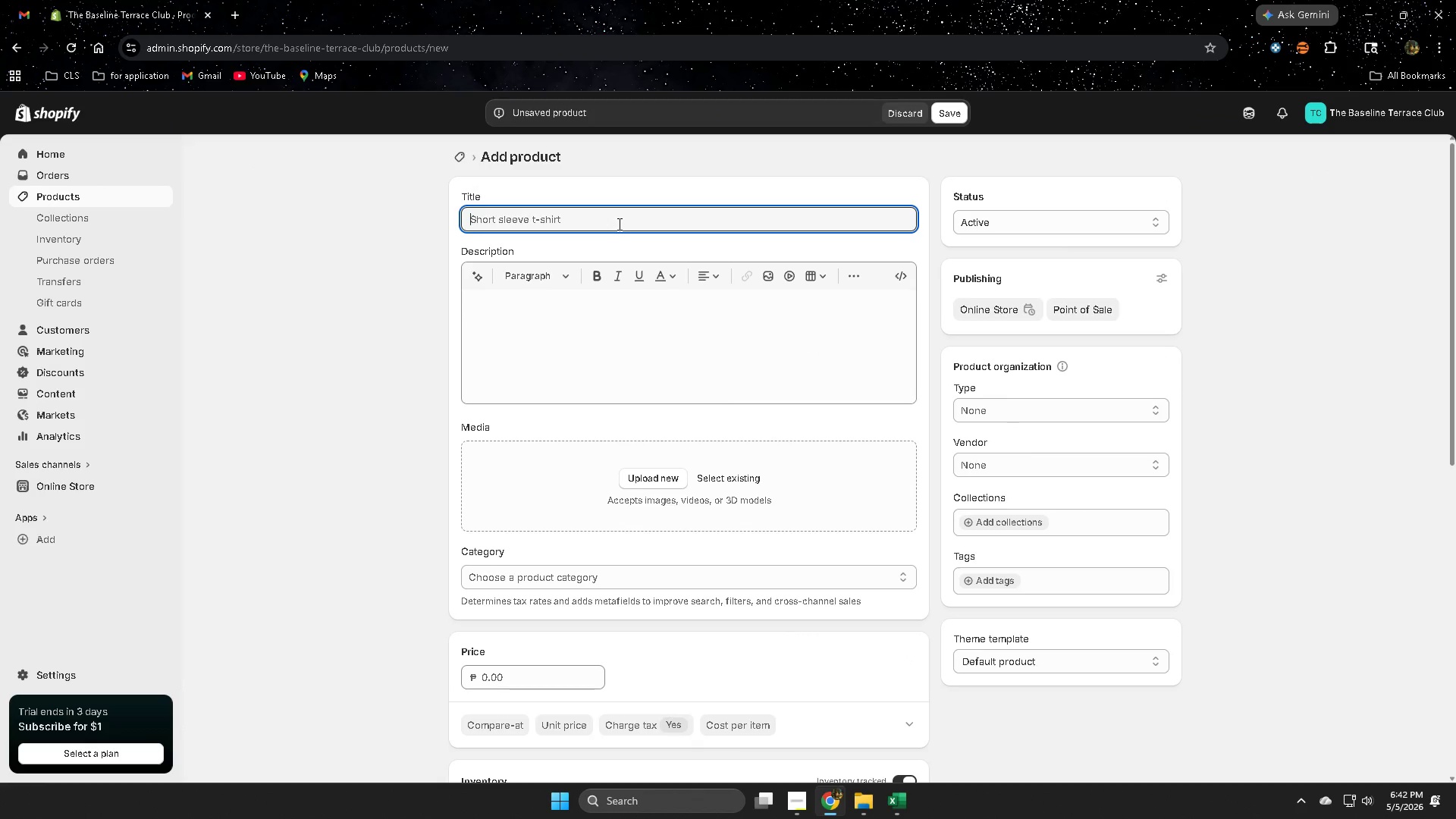 
triple_click([618, 224])
 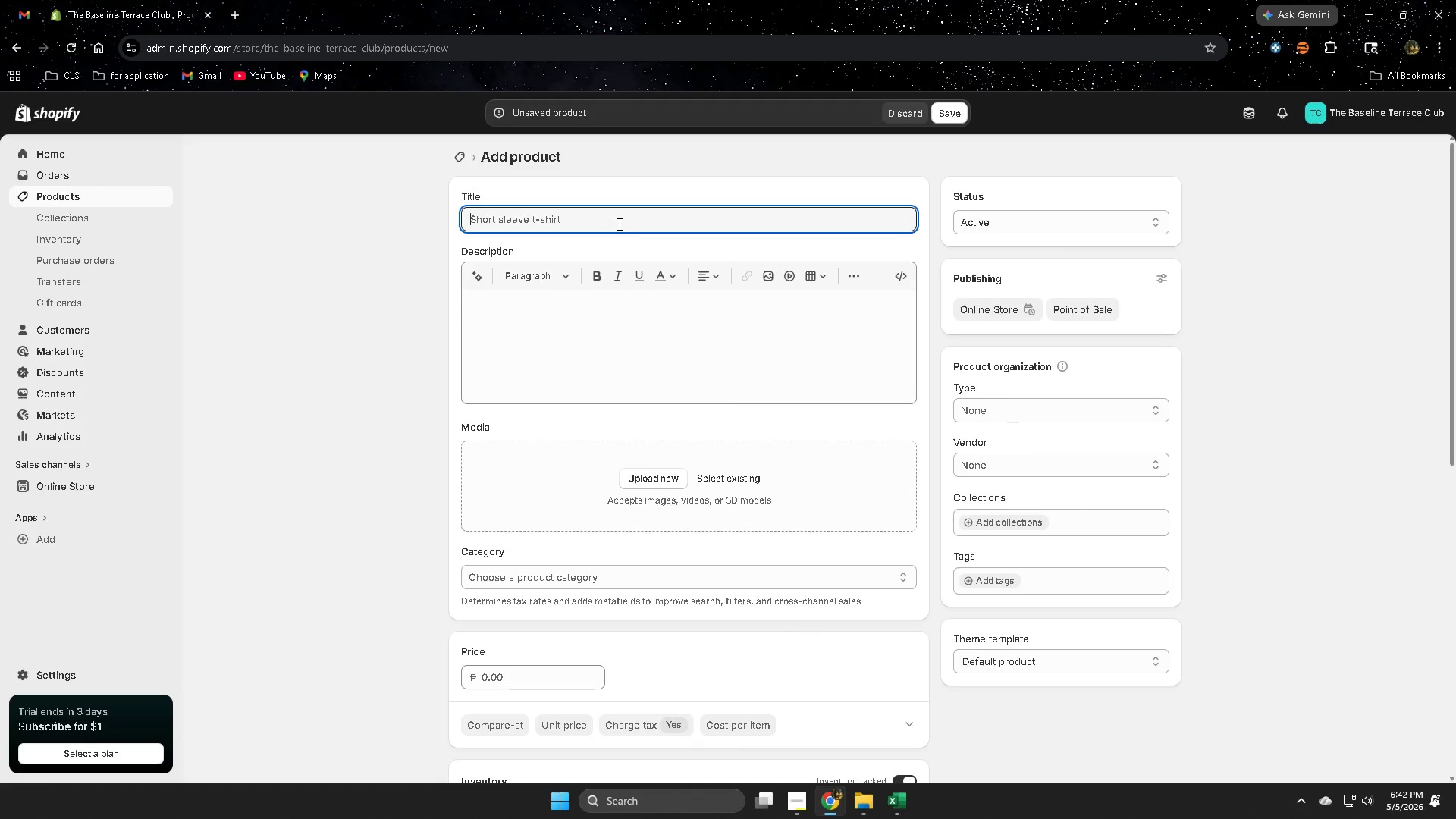 
key(Control+ControlLeft)
 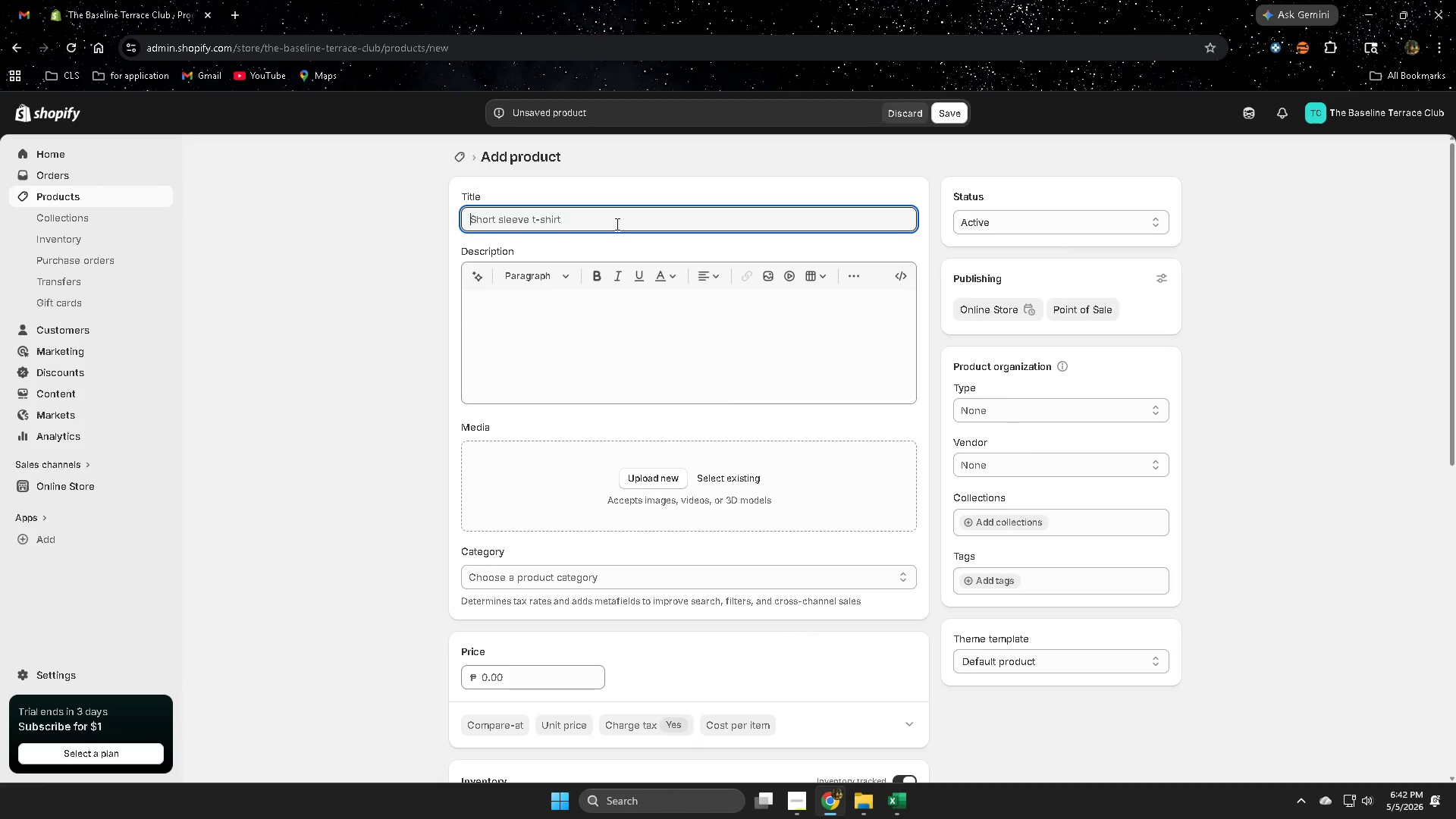 
key(Control+V)
 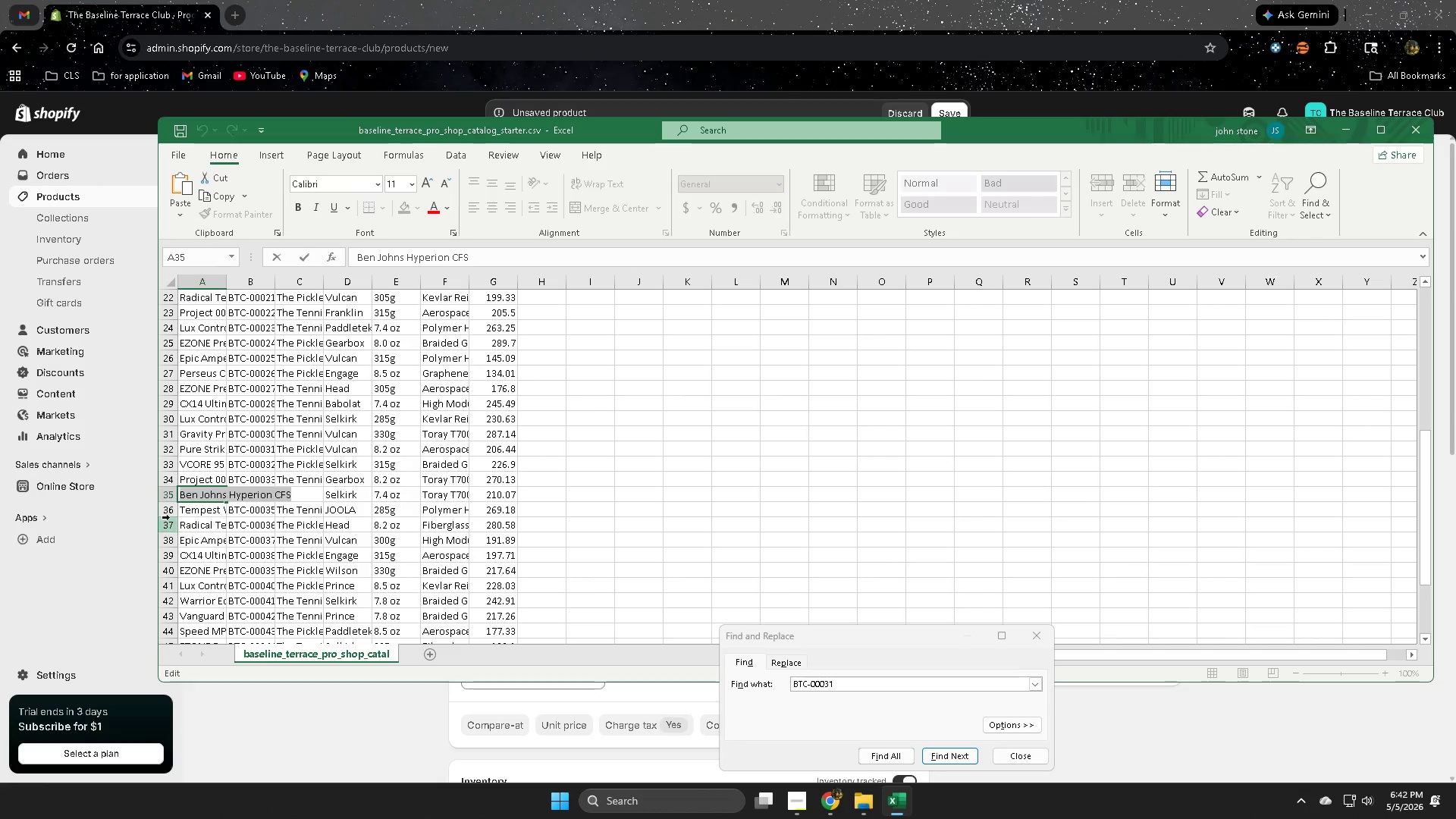 
left_click([169, 494])
 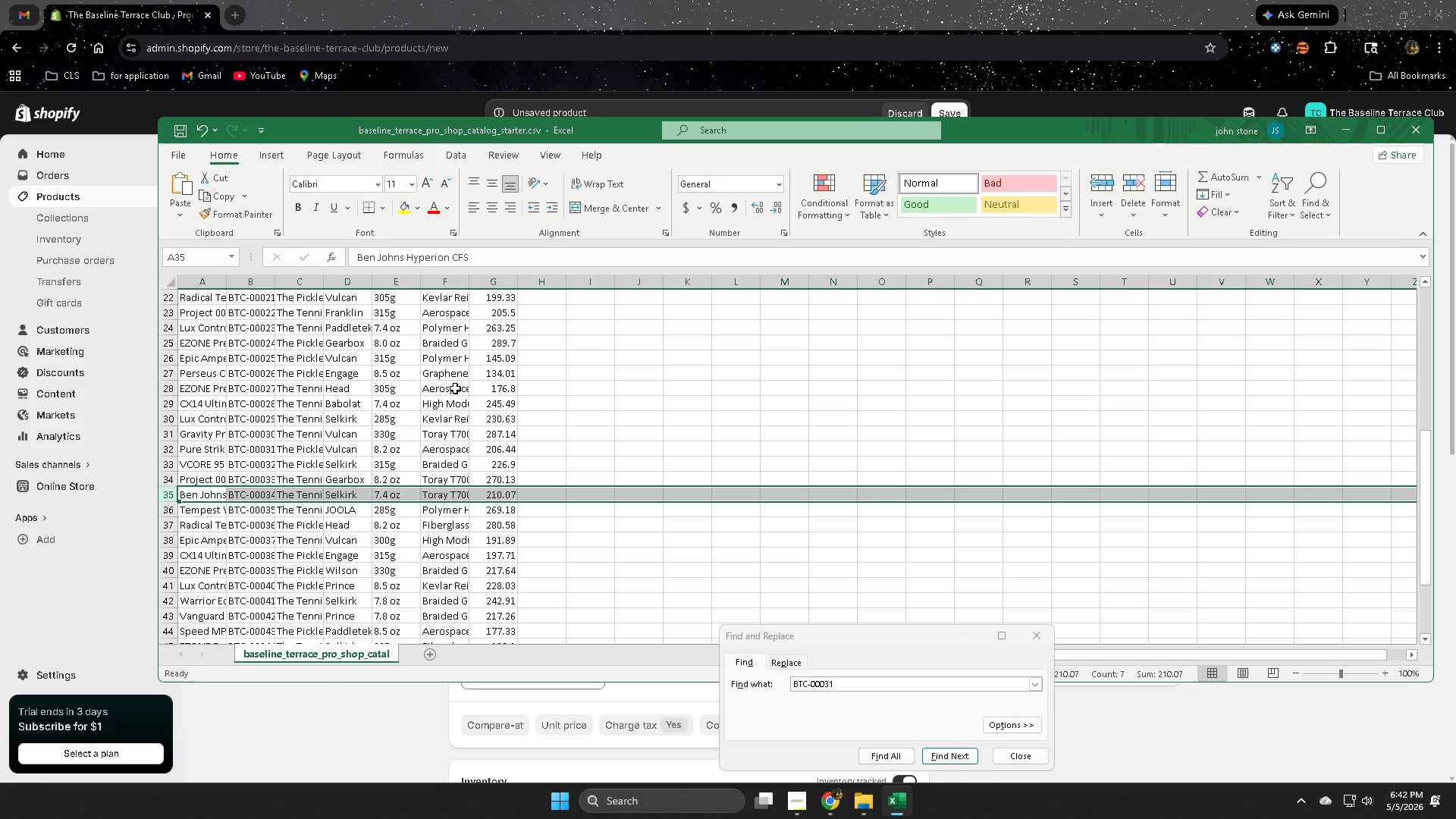 
left_click([737, 21])
 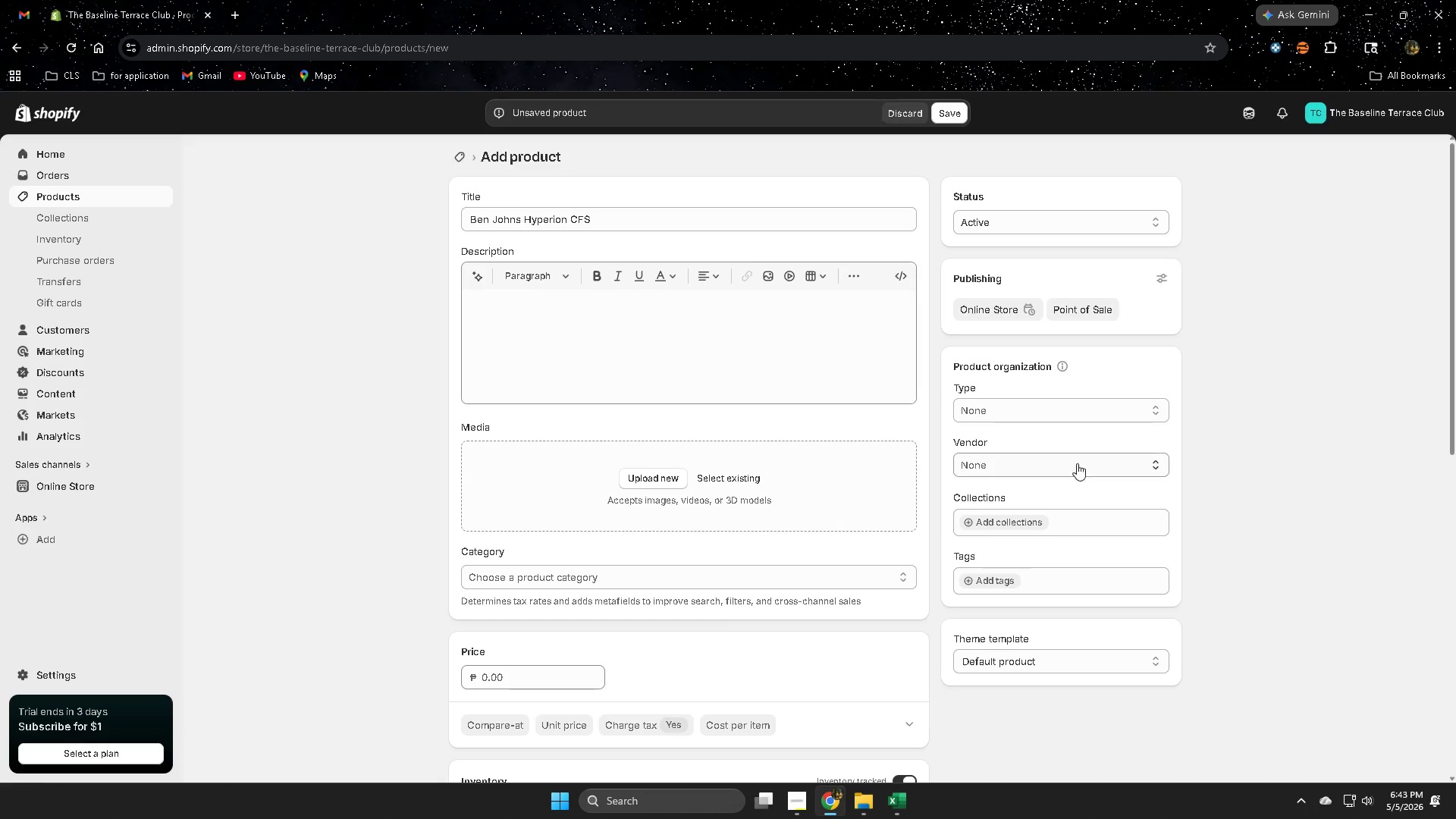 
left_click([1077, 461])
 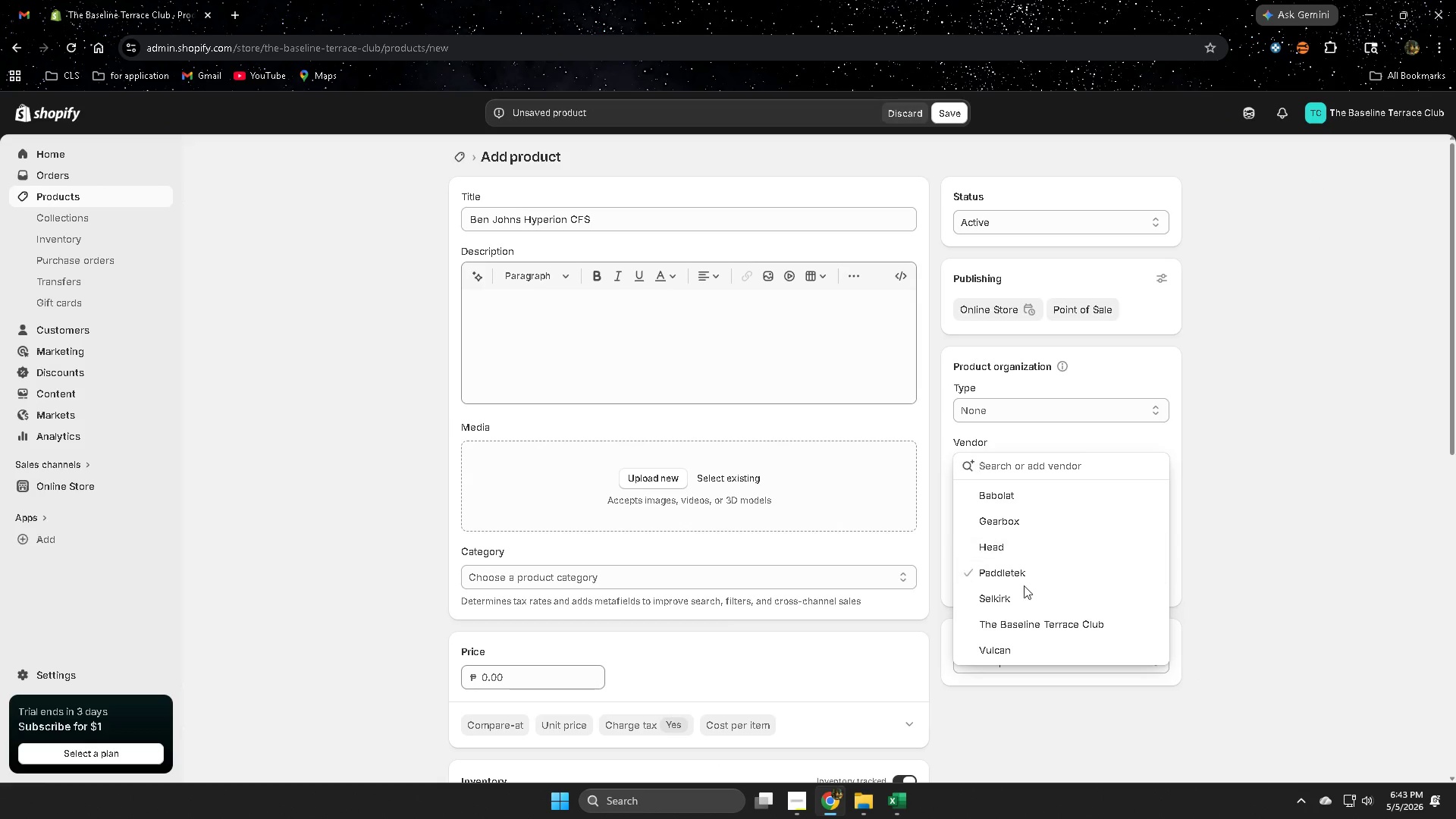 
left_click([1021, 592])
 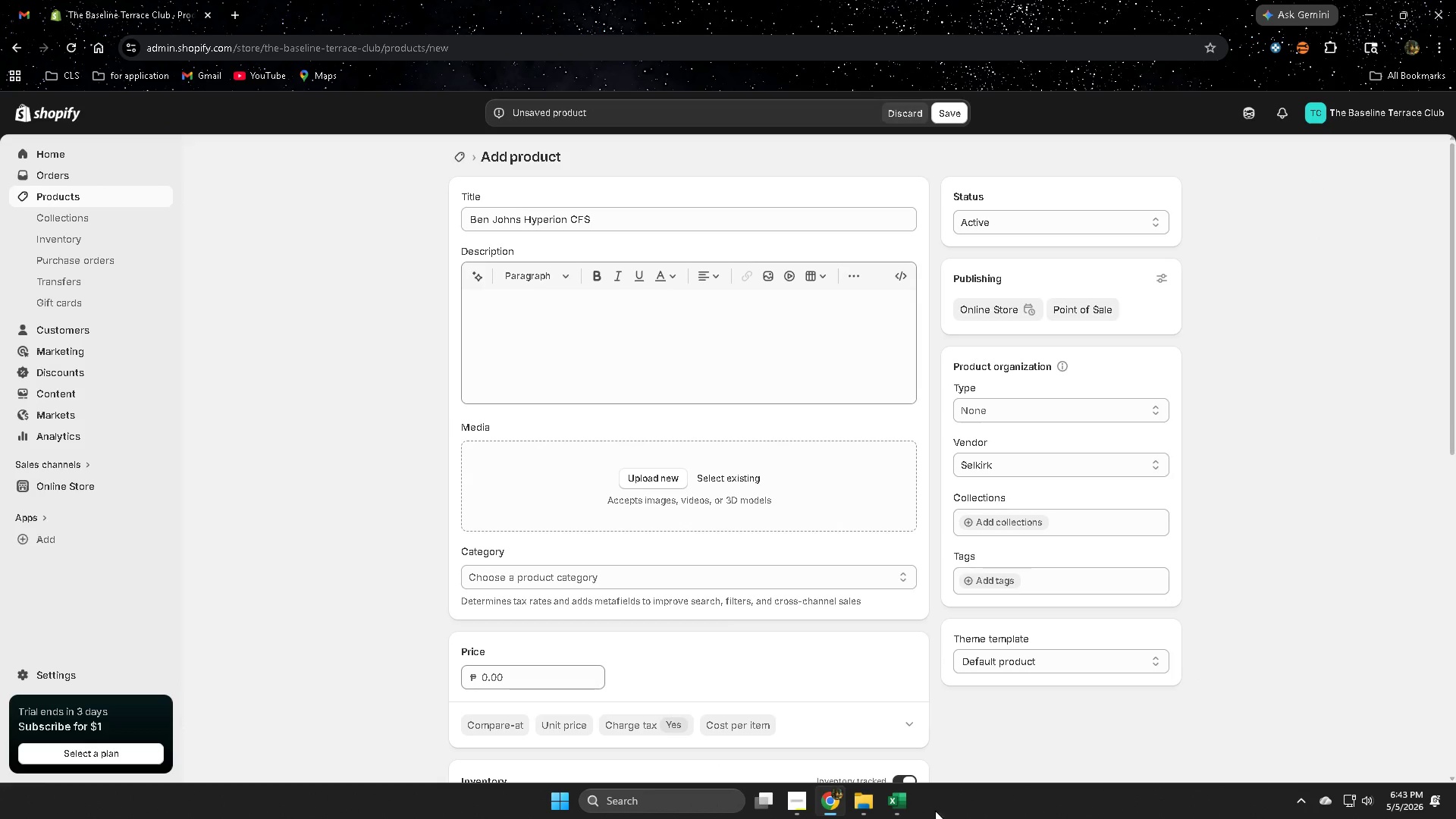 
left_click([900, 795])
 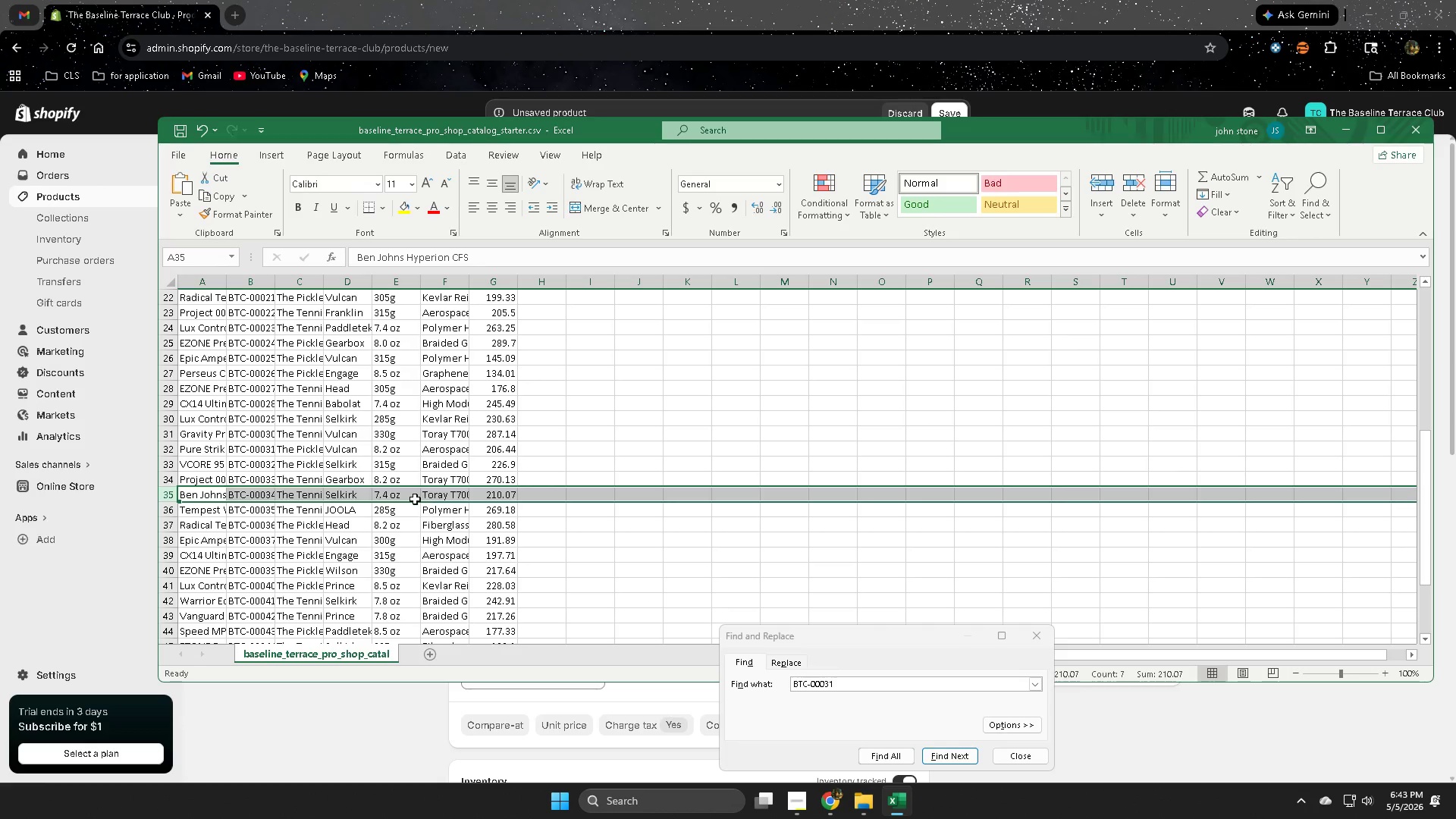 
double_click([406, 494])
 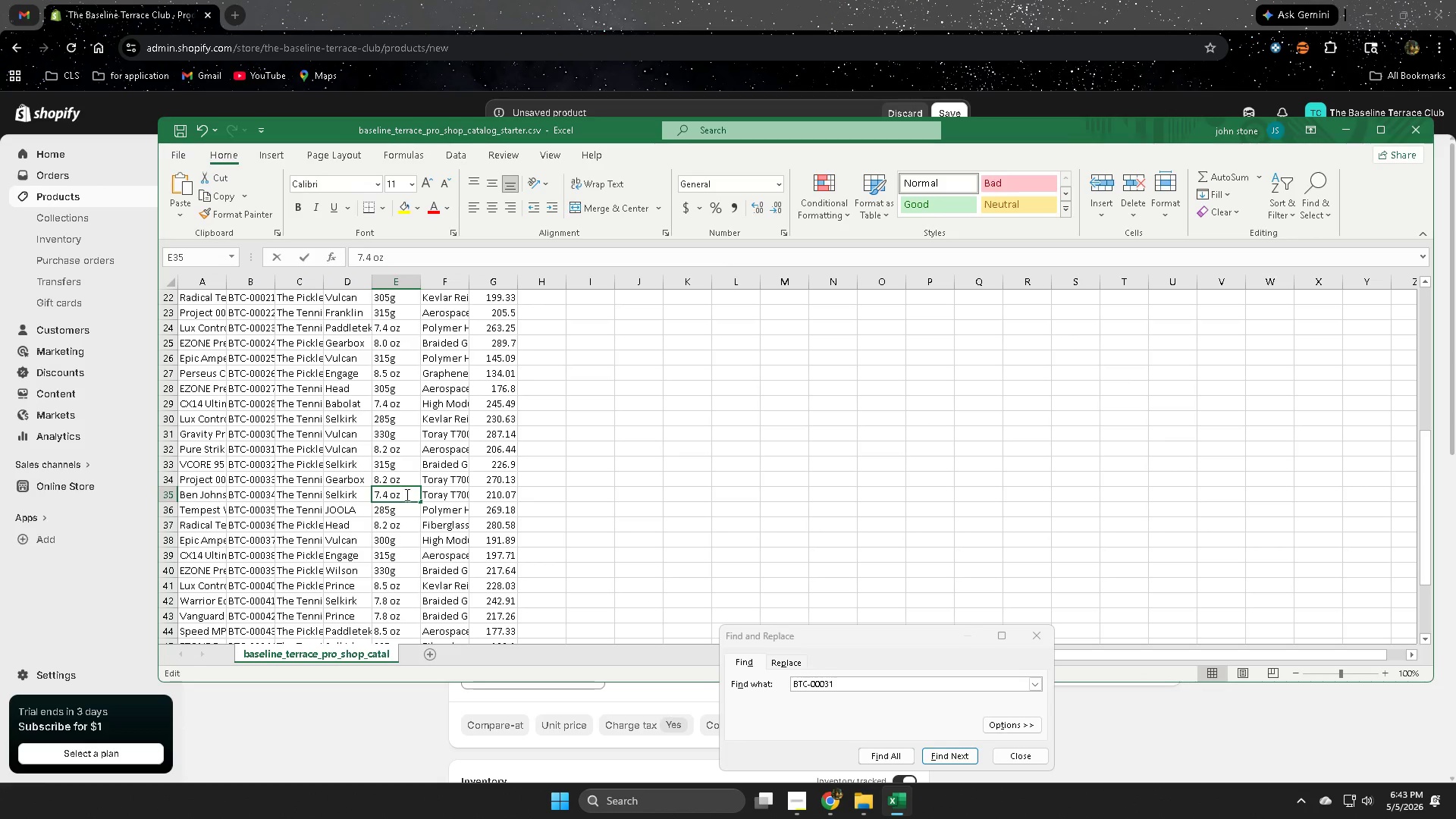 
triple_click([406, 494])
 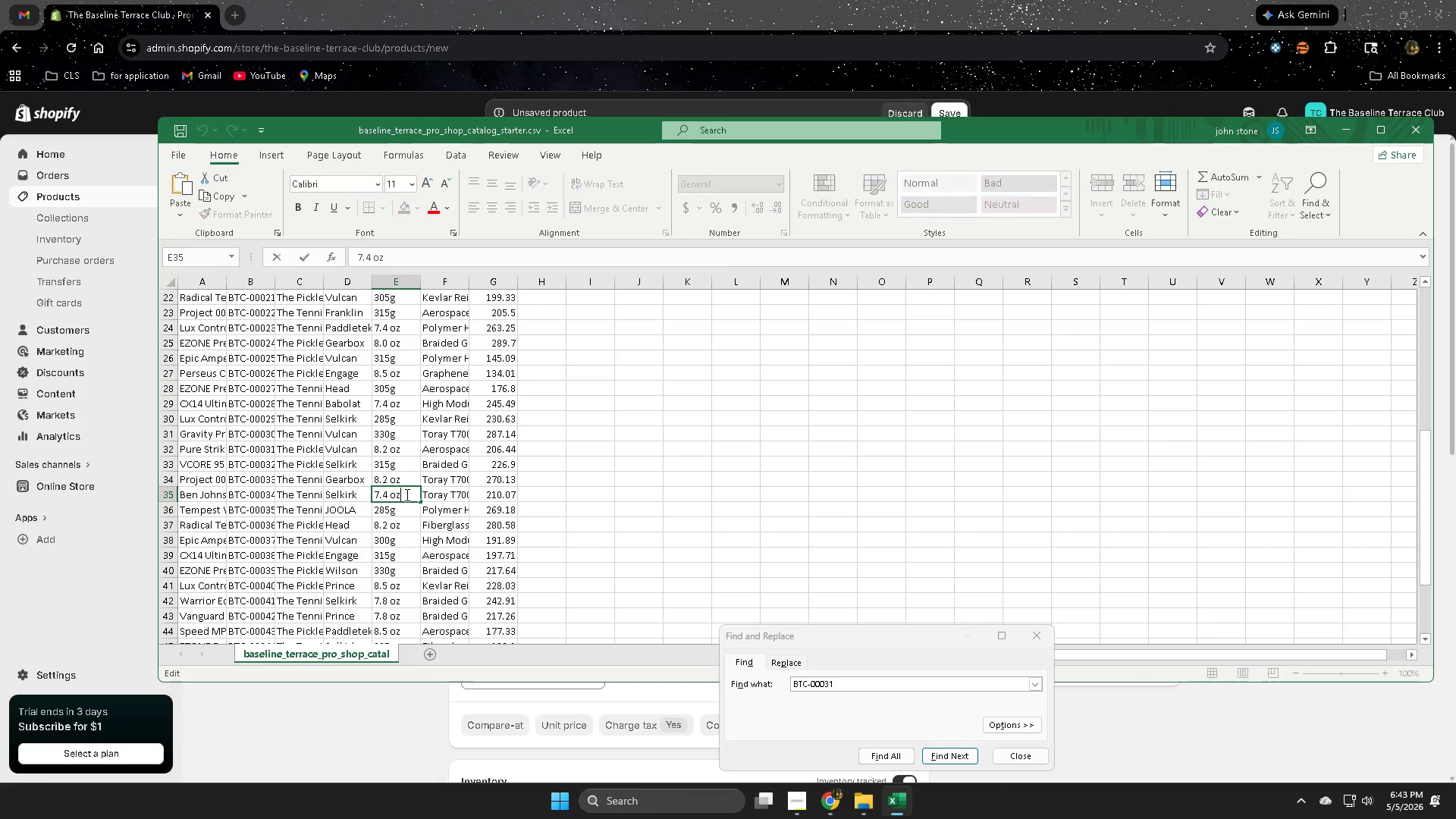 
triple_click([406, 494])
 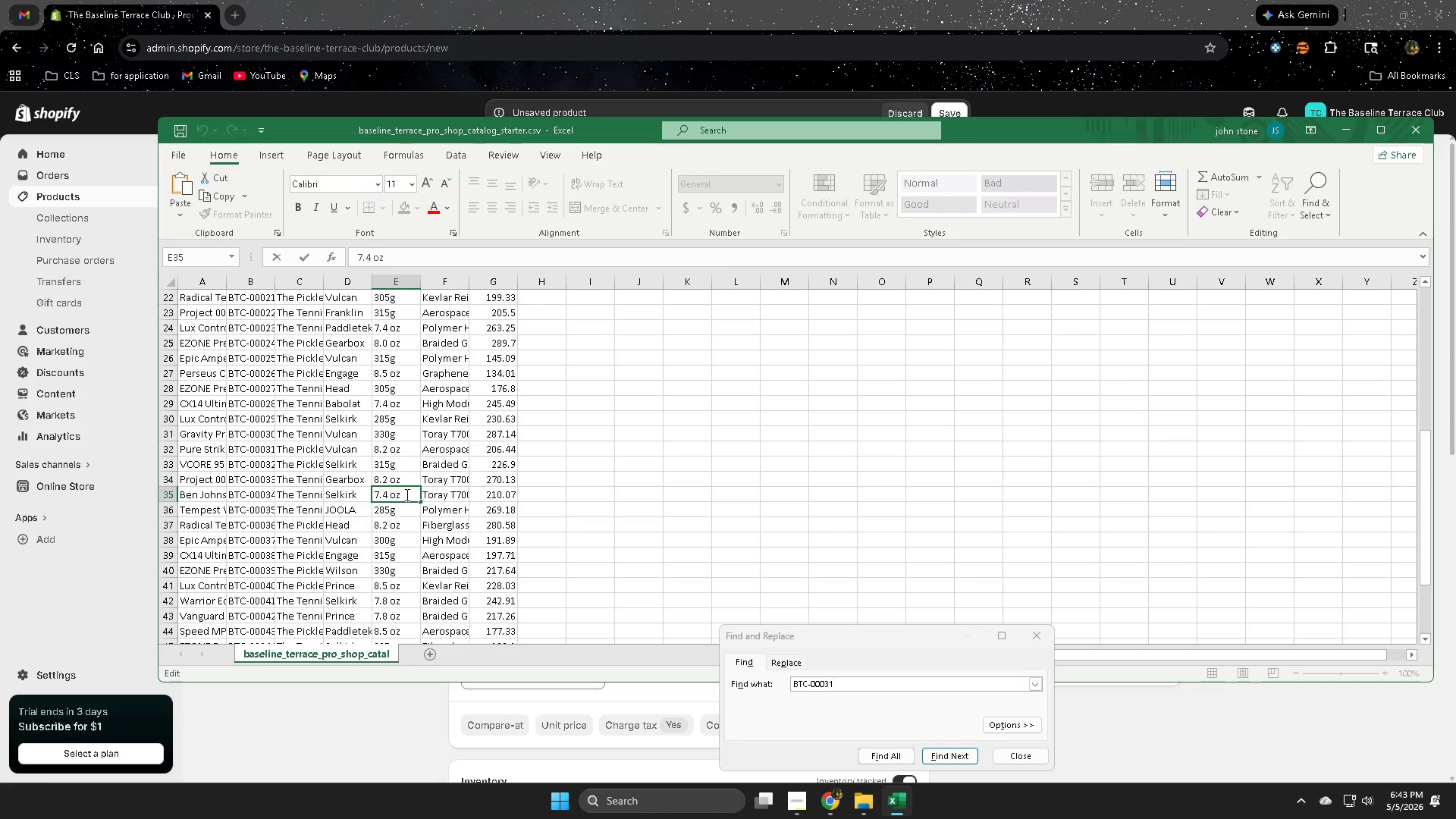 
left_click([406, 494])
 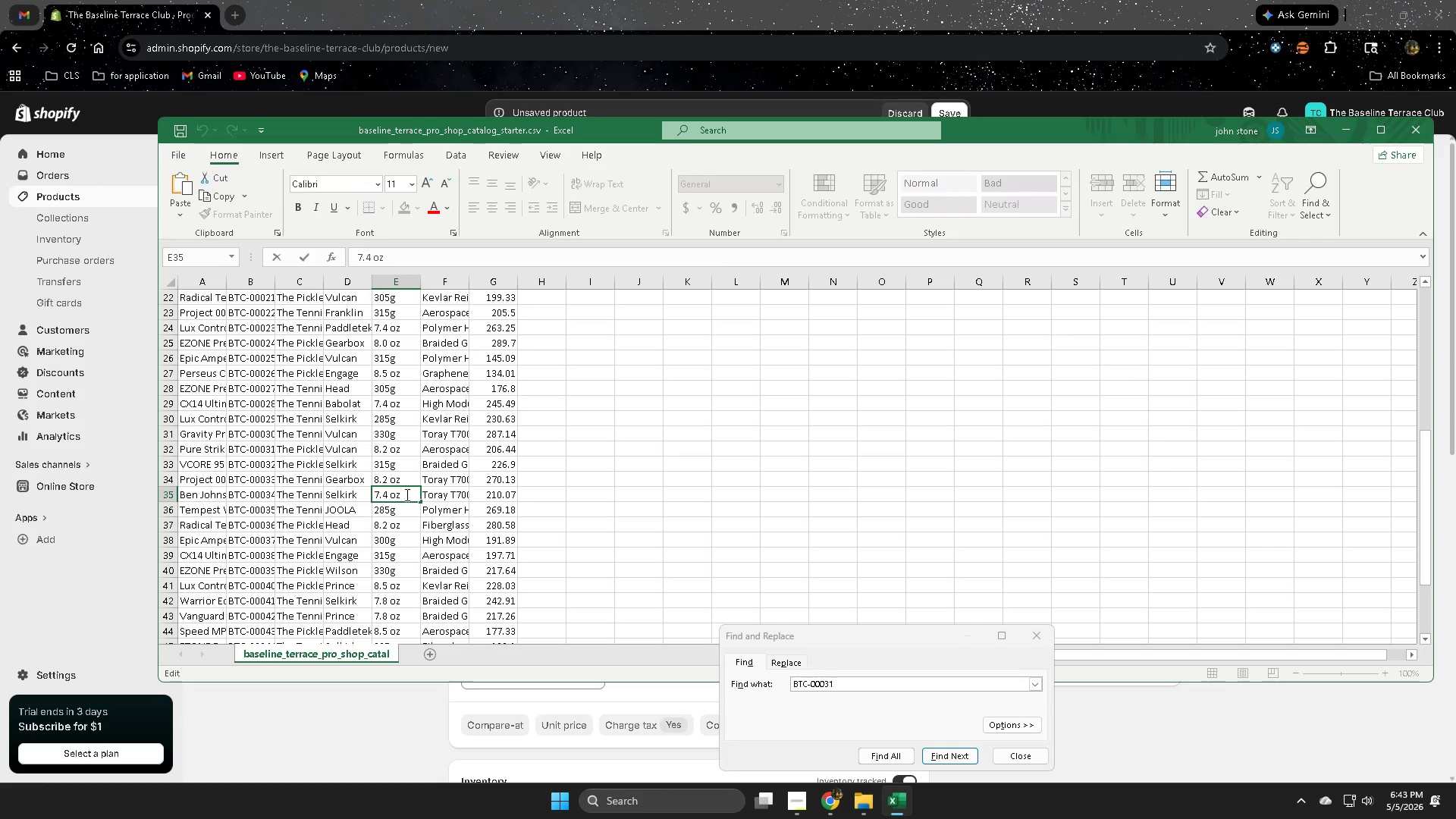 
double_click([406, 494])
 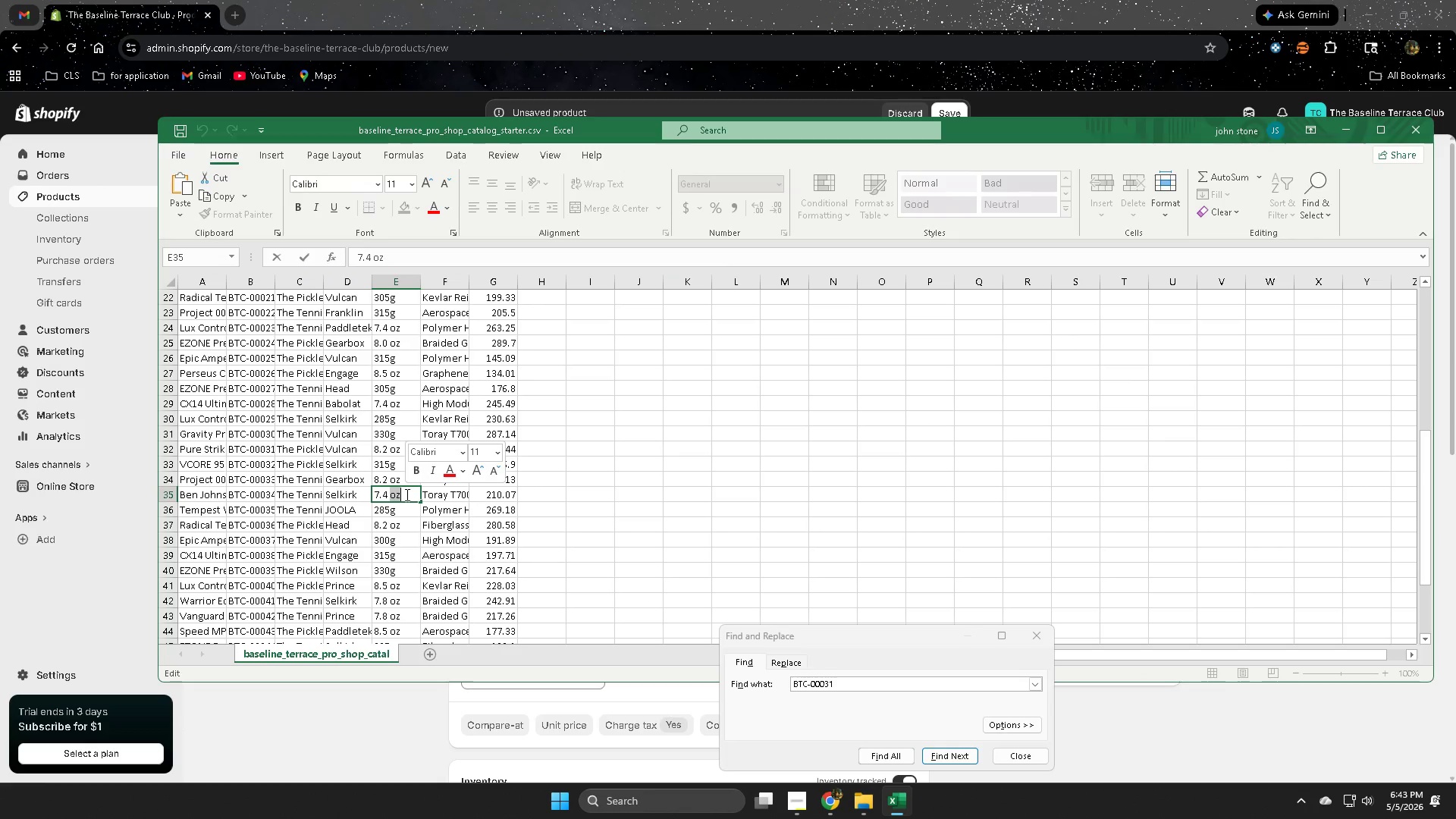 
triple_click([406, 494])
 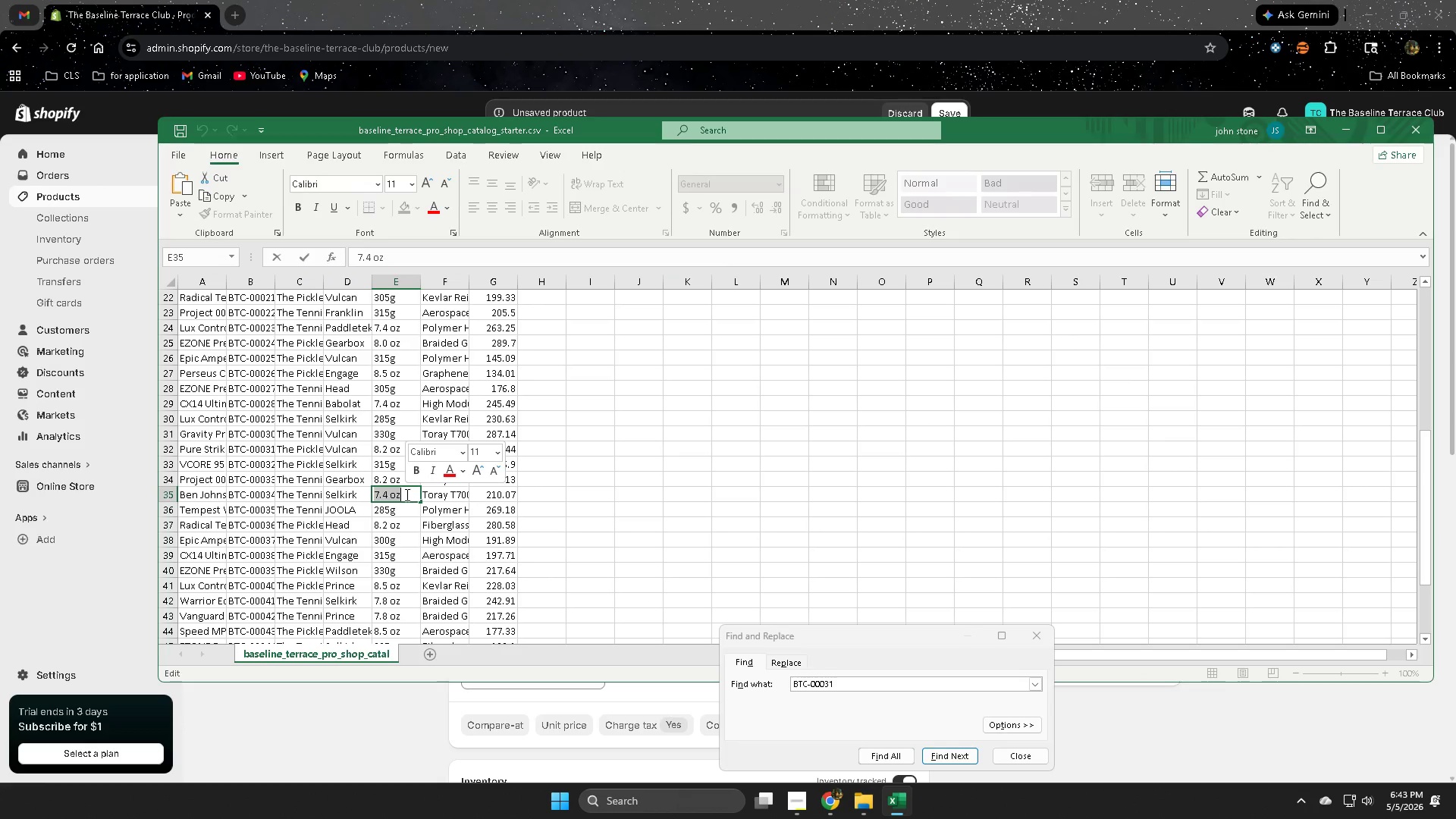 
key(Control+ControlLeft)
 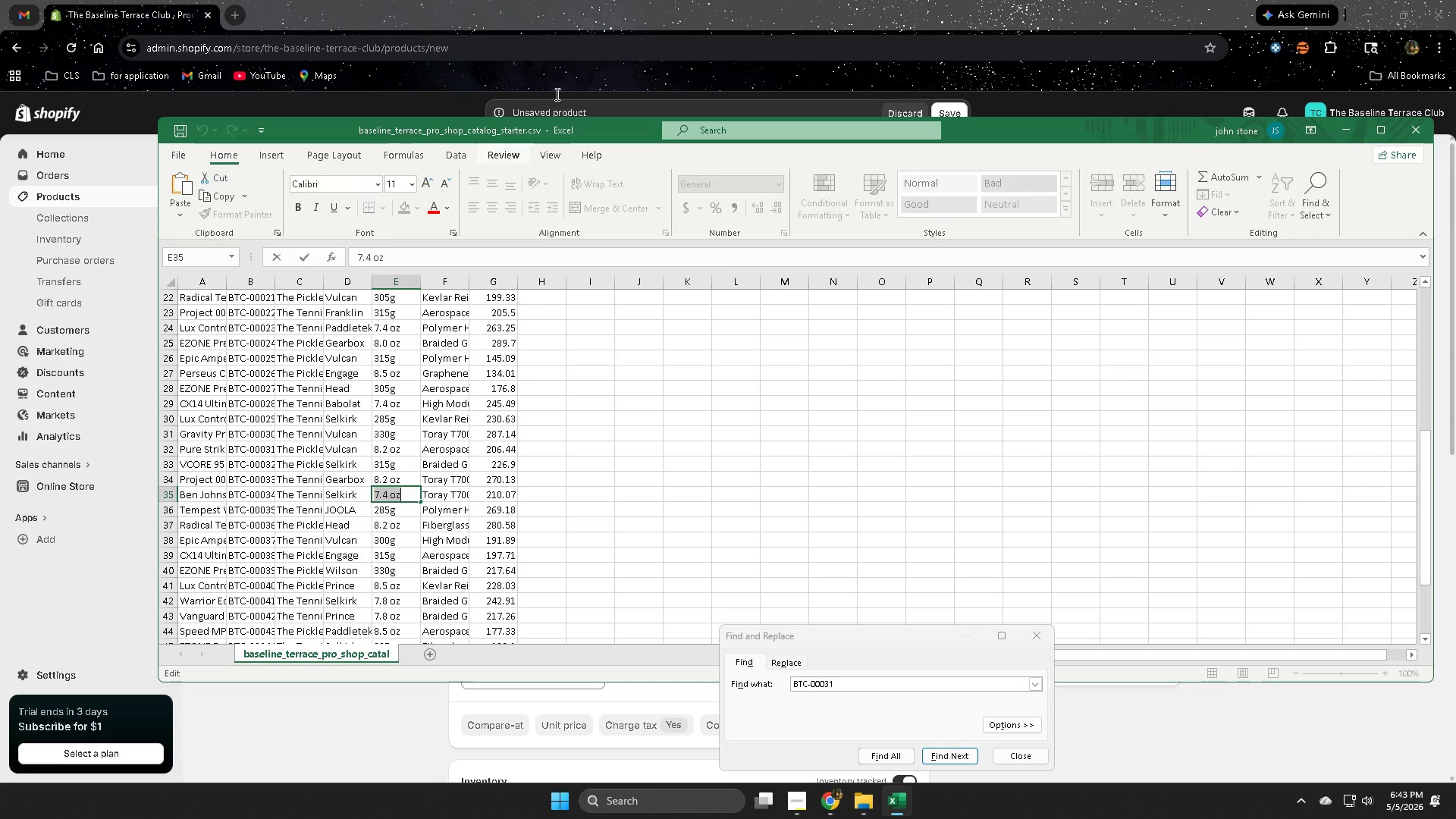 
key(Control+C)
 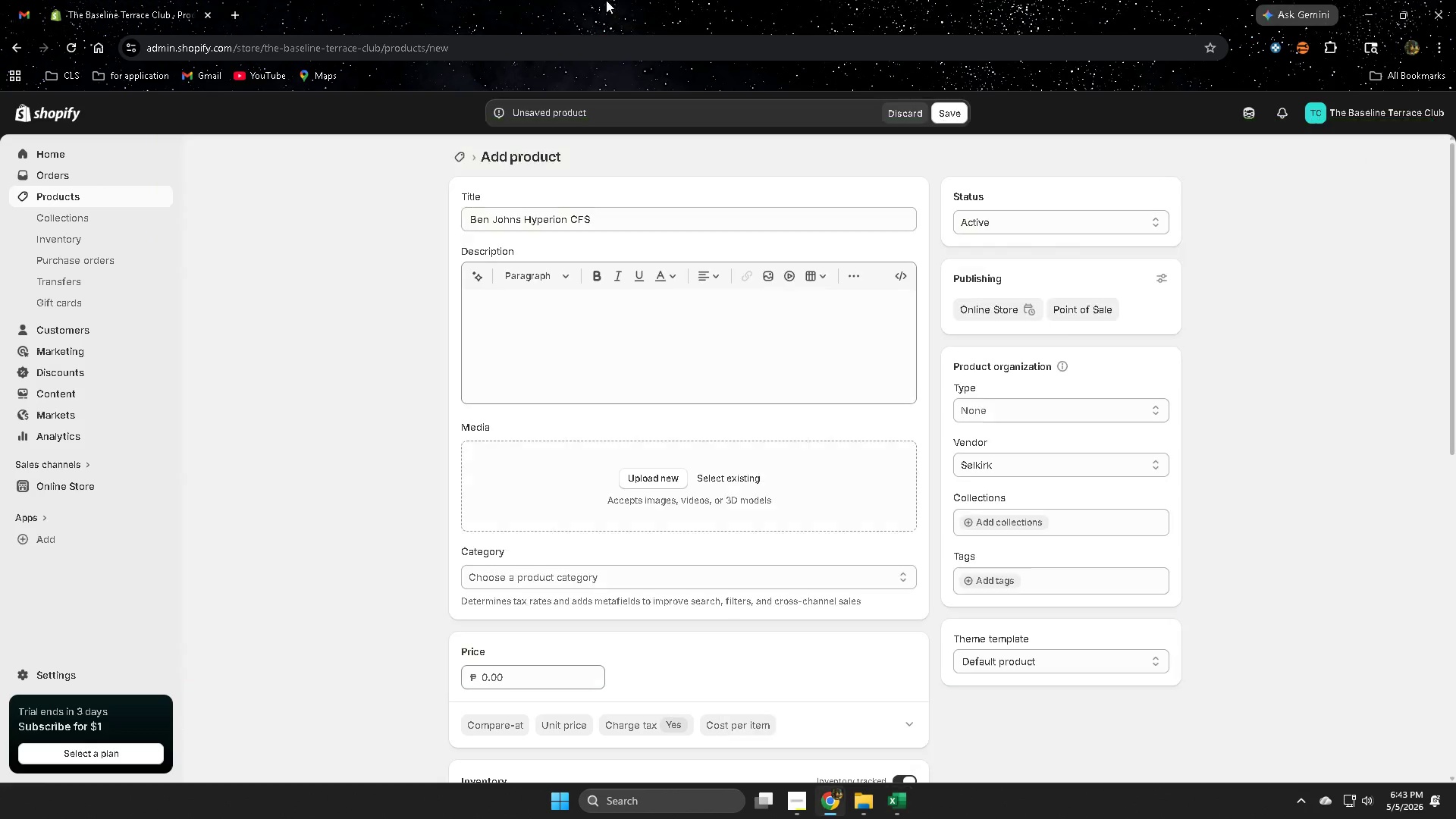 
left_click([606, 0])
 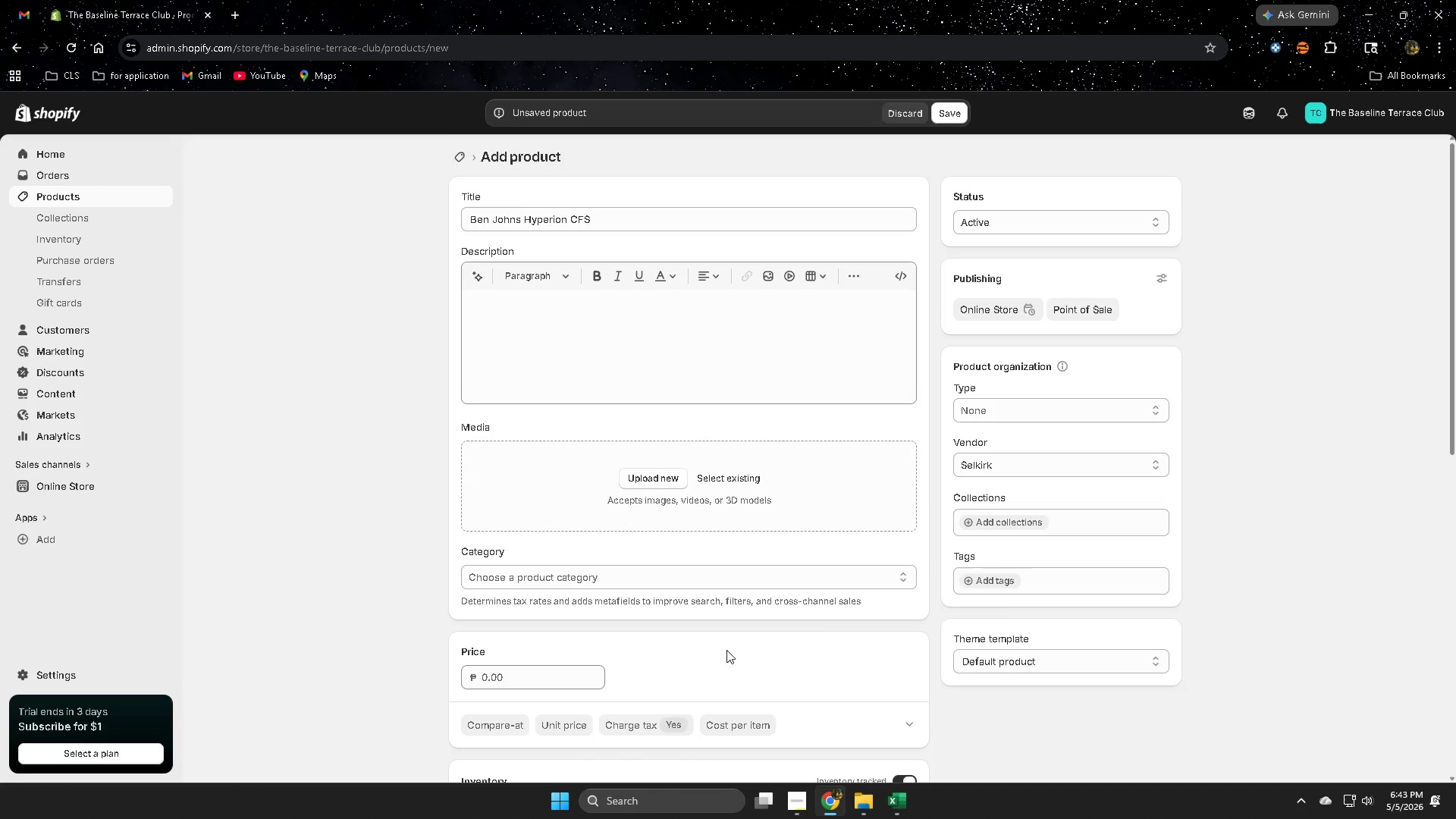 
scroll: coordinate [868, 656], scroll_direction: down, amount: 5.0
 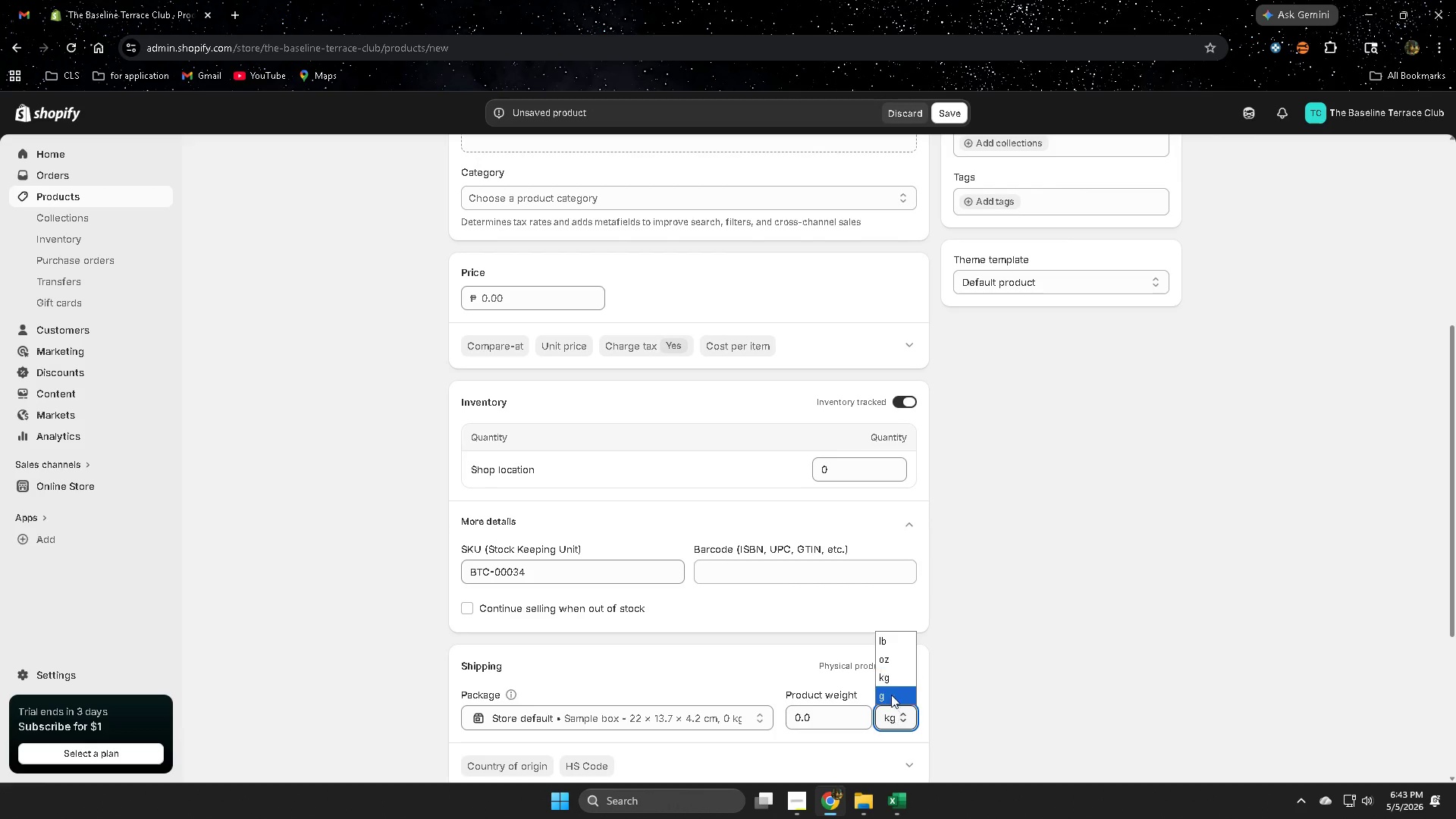 
left_click([889, 657])
 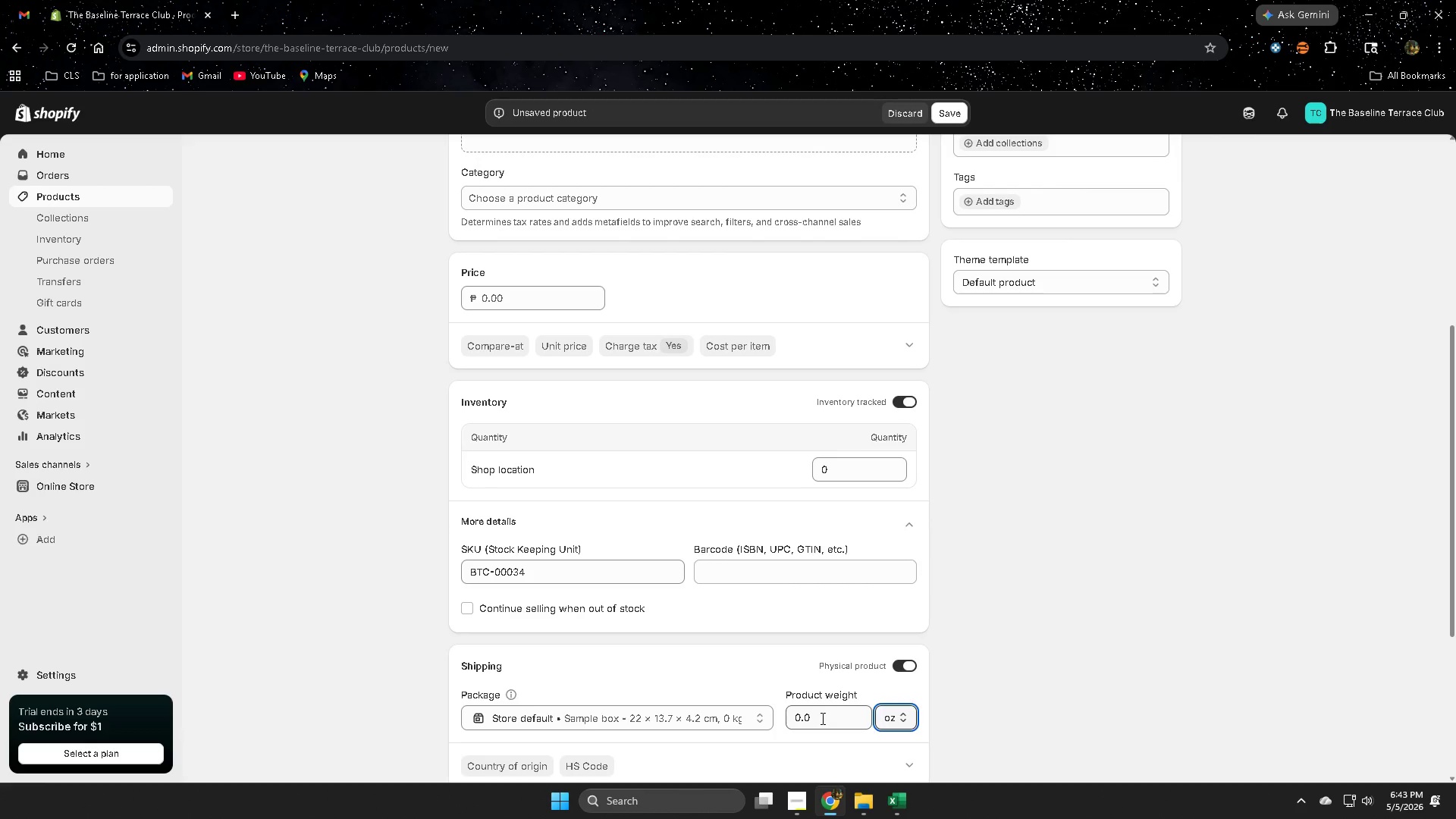 
double_click([821, 718])
 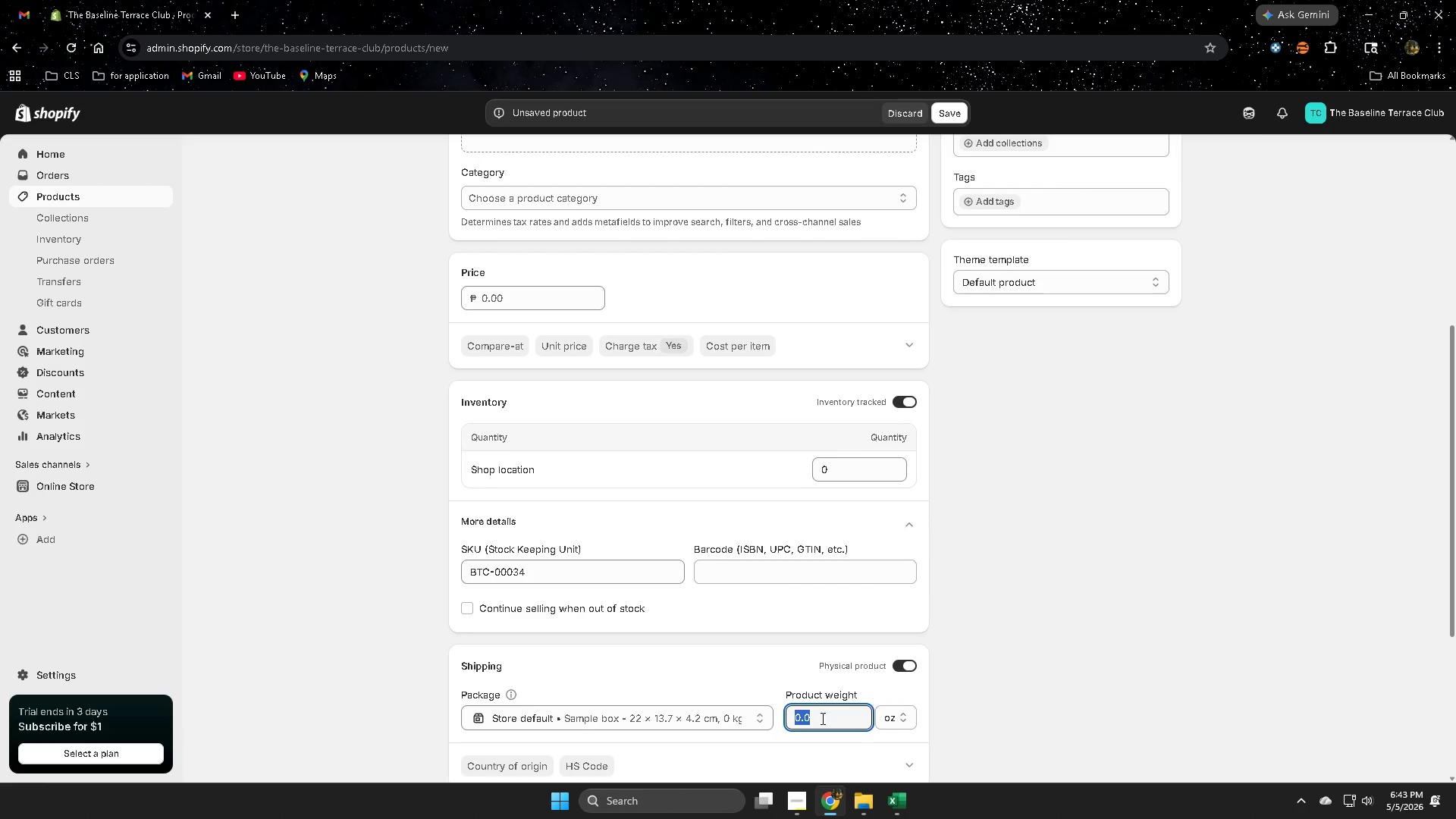 
key(Control+ControlLeft)
 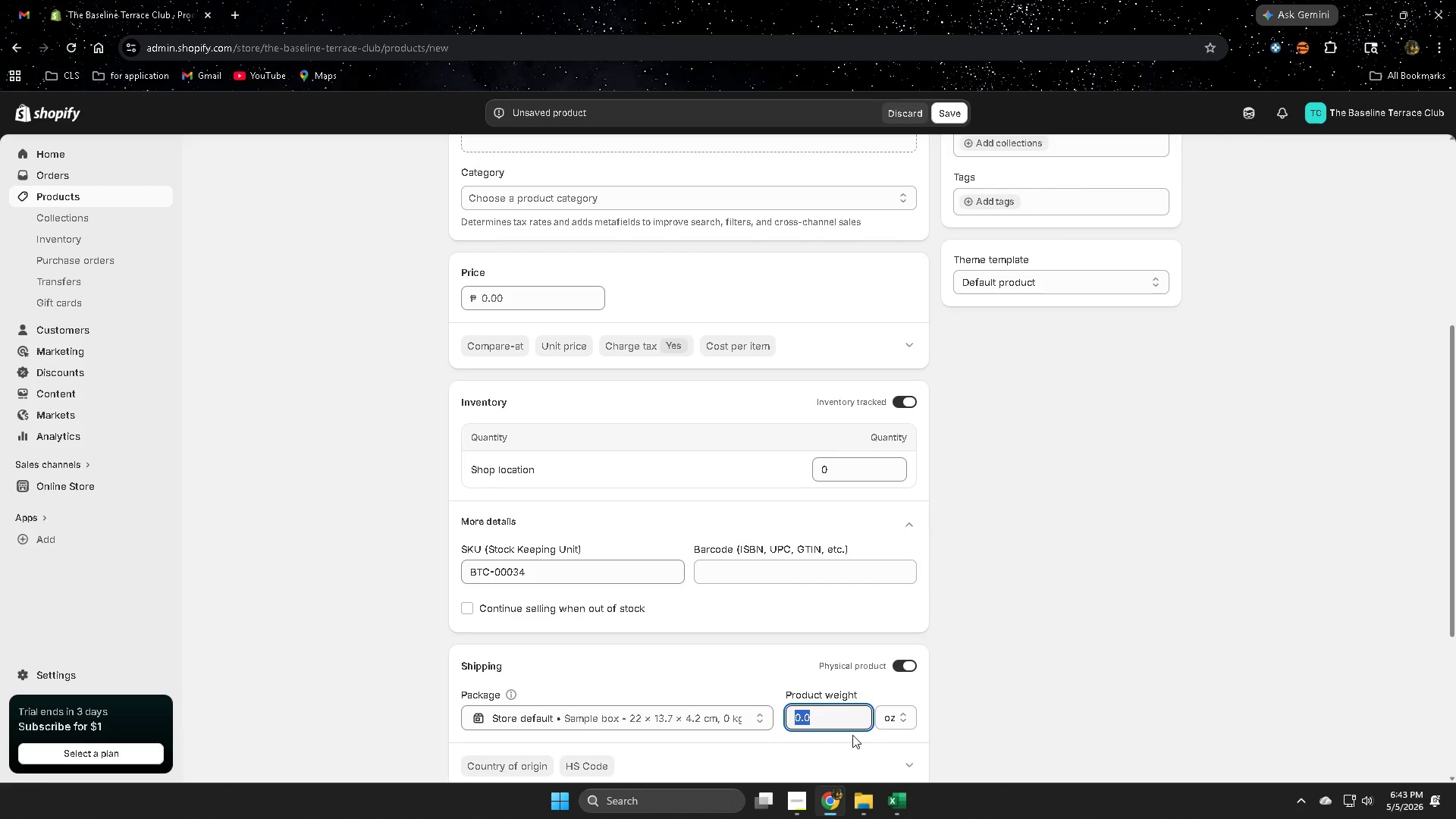 
key(Control+V)
 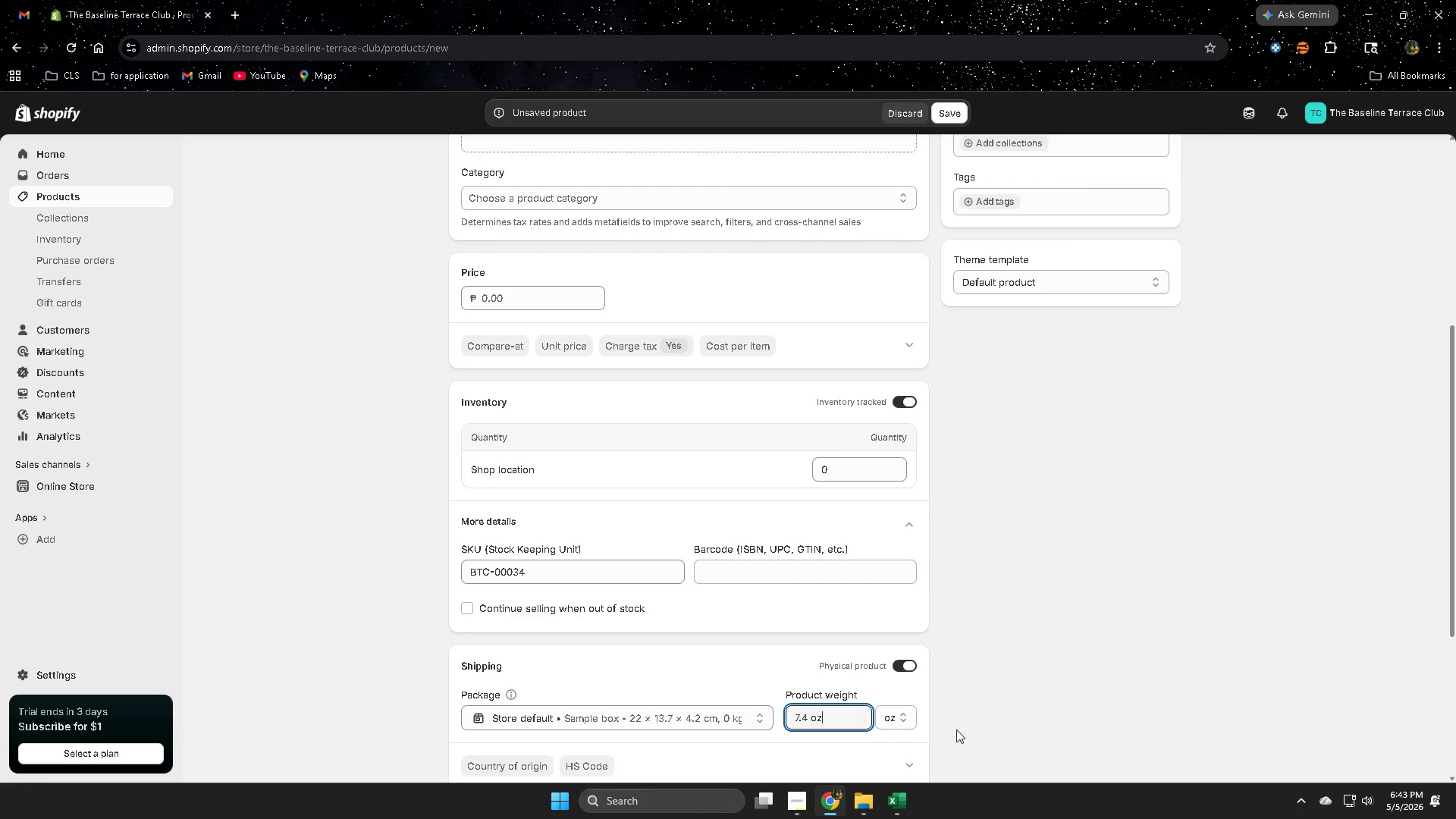 
left_click([997, 724])
 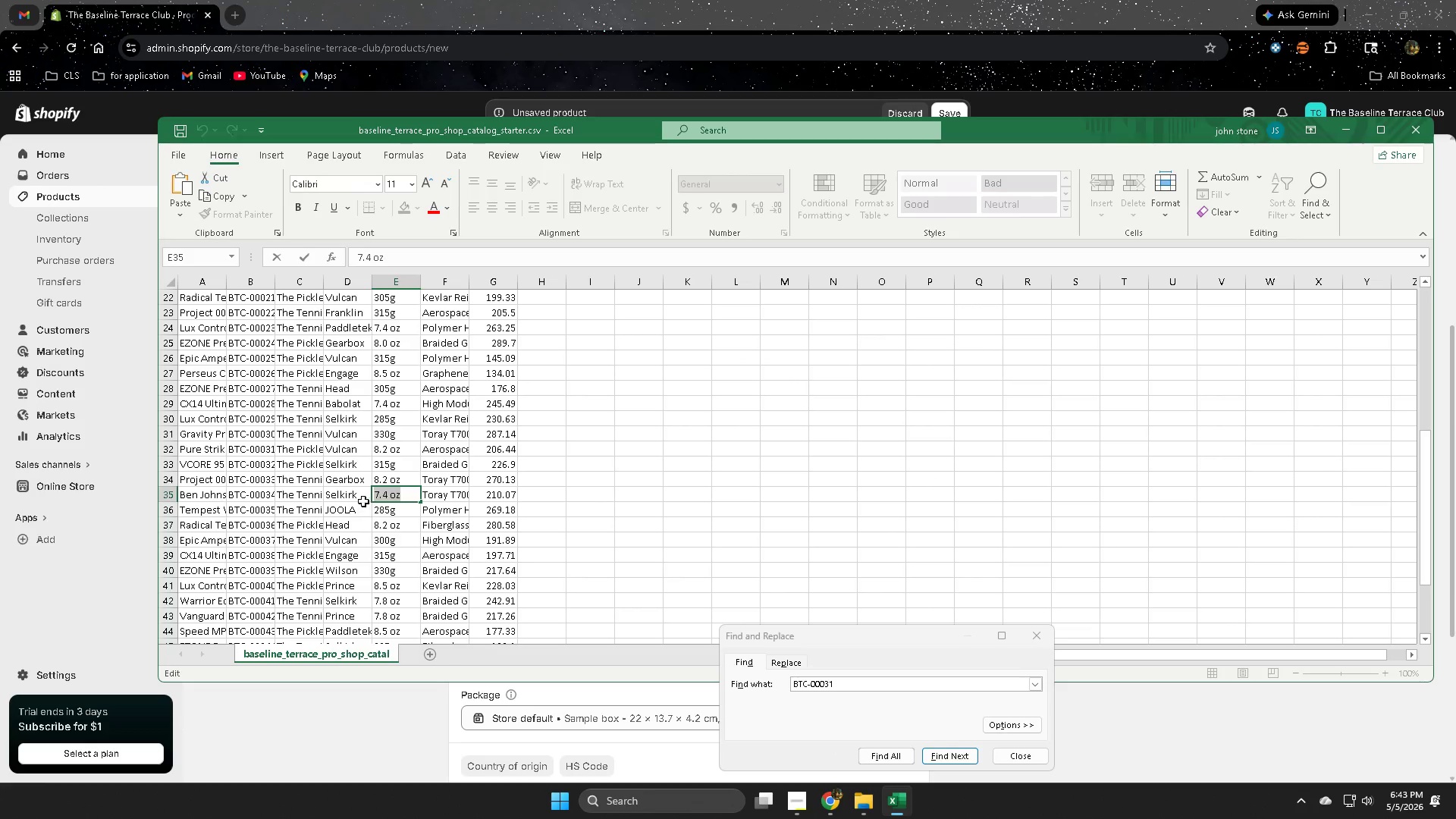 
left_click([356, 497])
 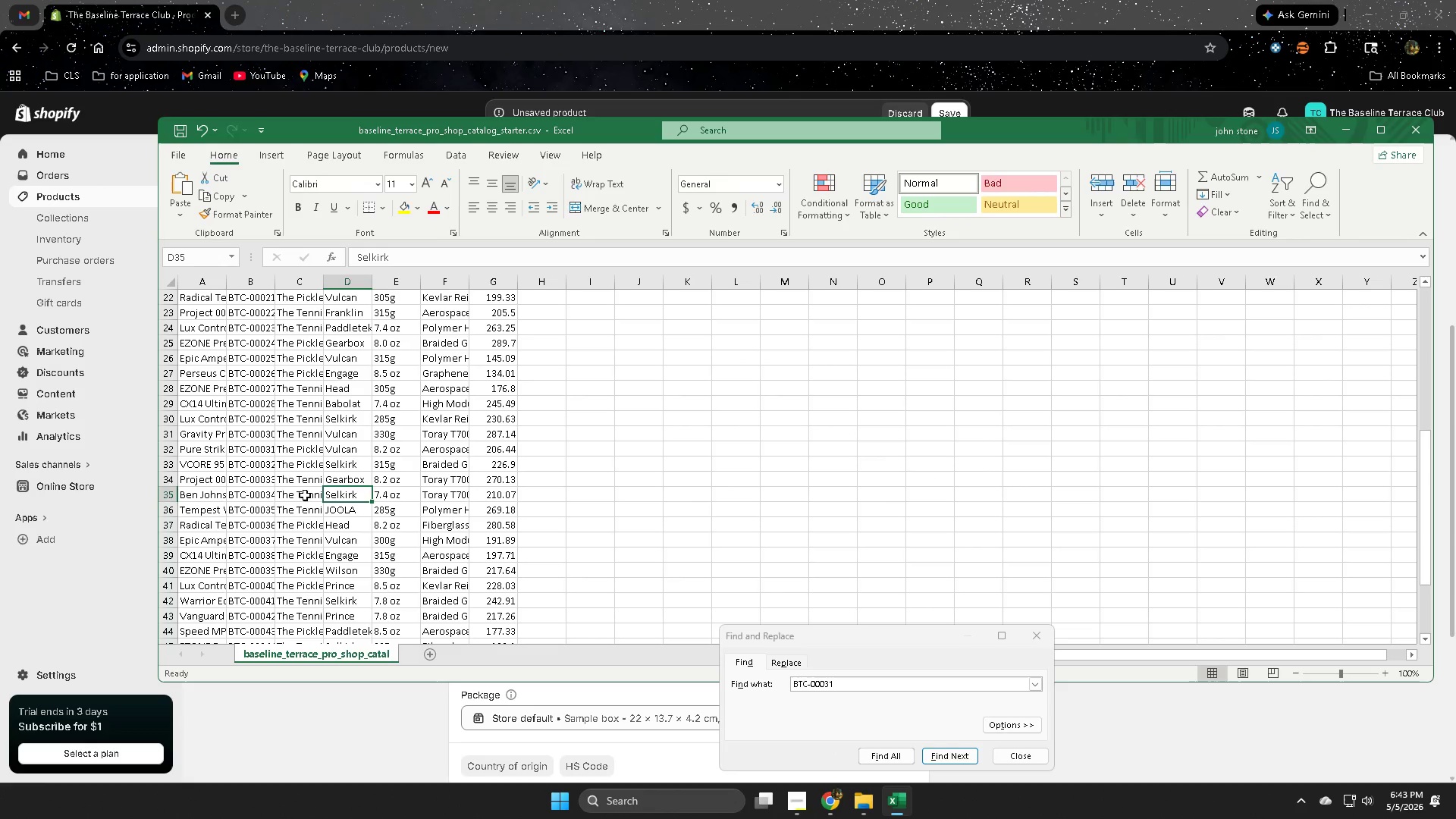 
double_click([306, 495])
 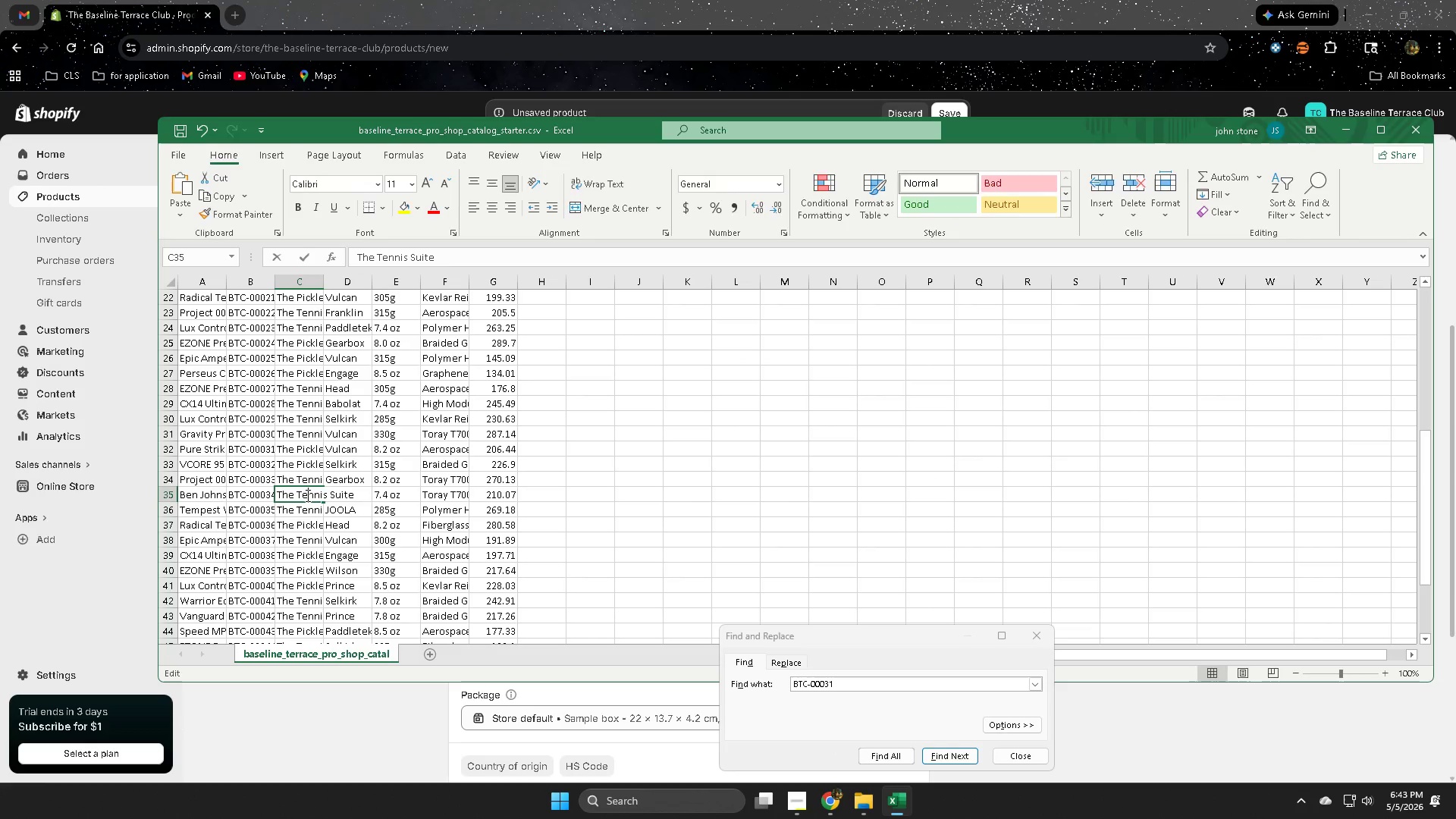 
triple_click([306, 495])
 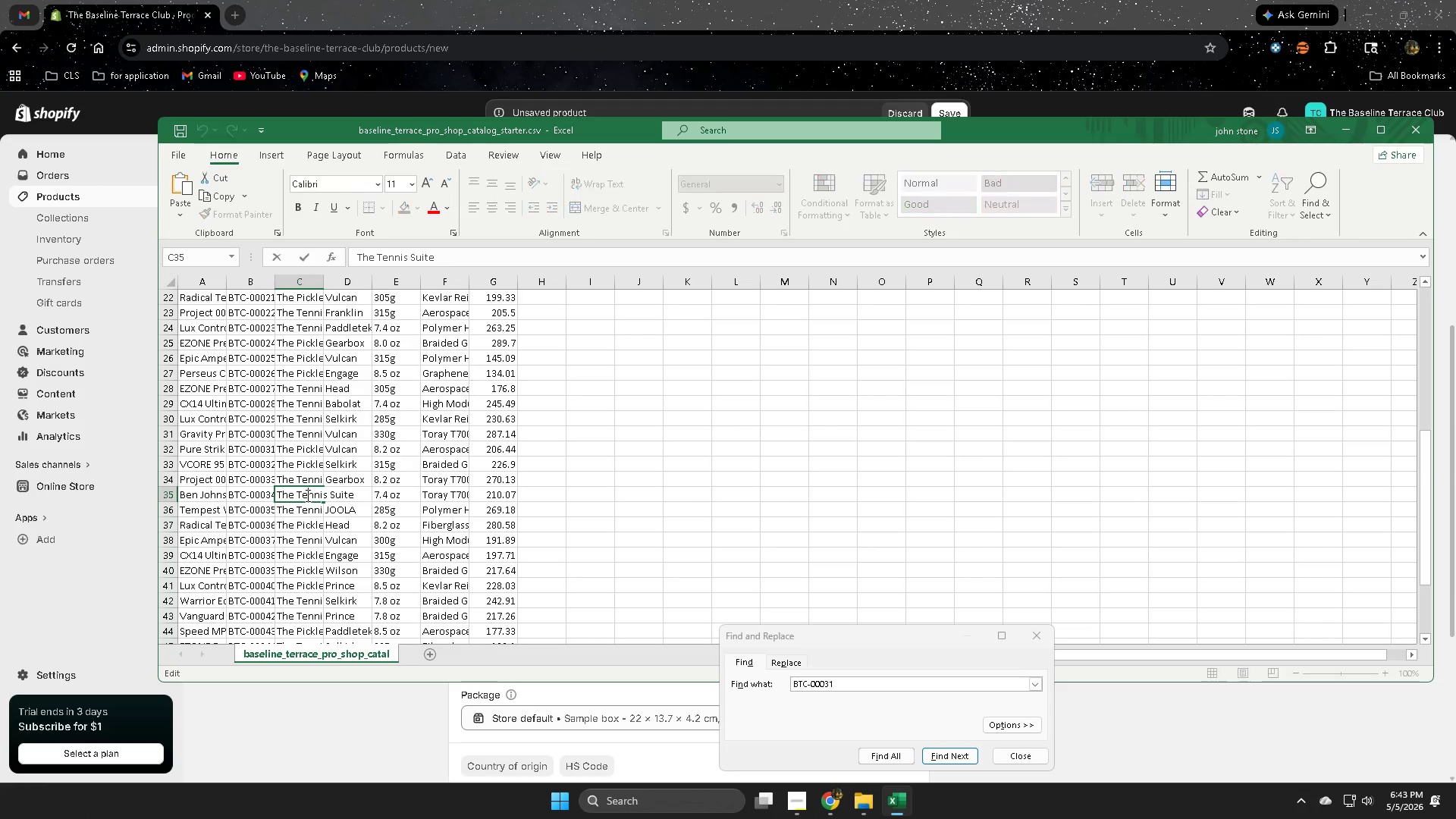 
triple_click([306, 495])
 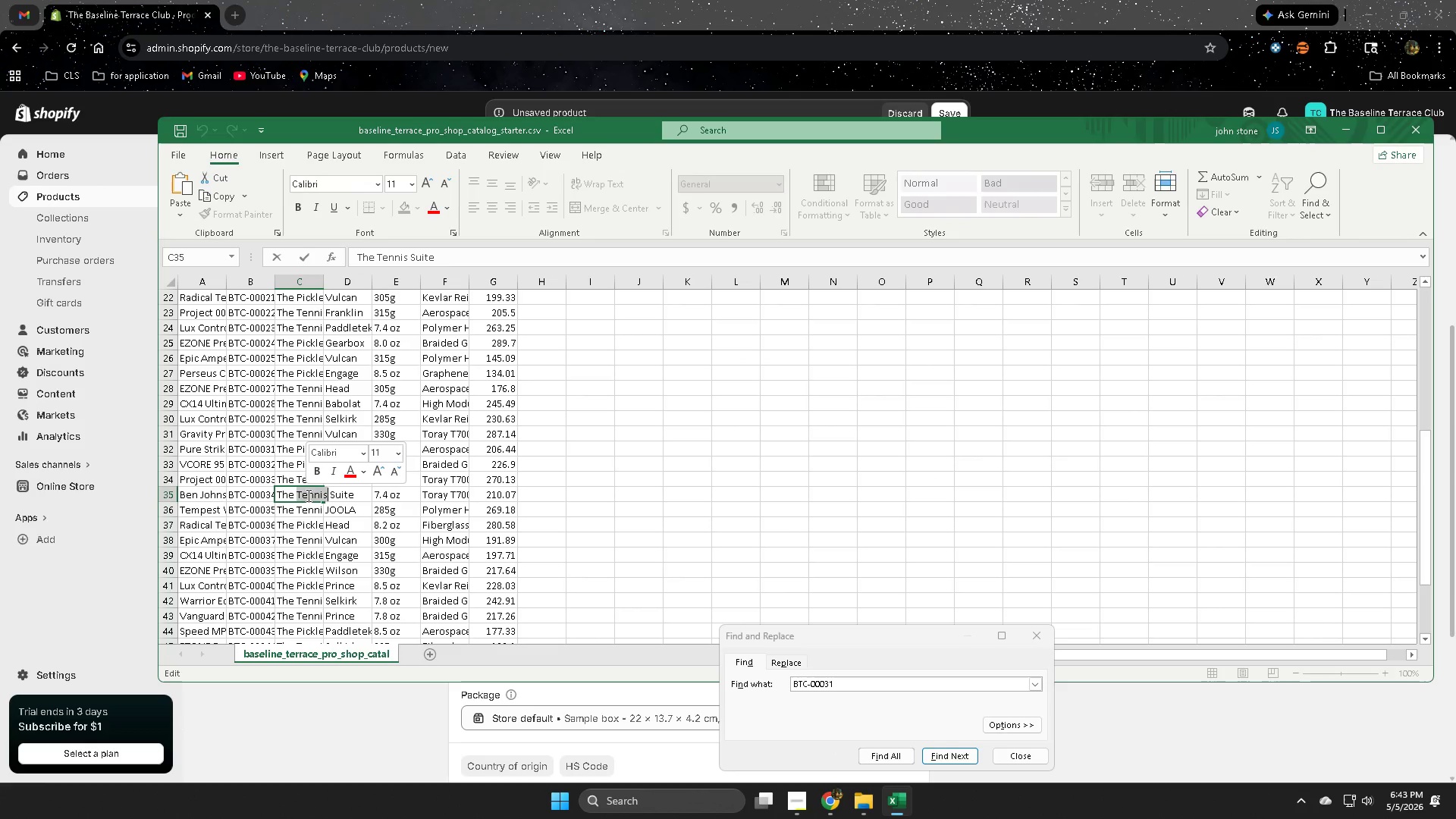 
key(Control+ControlLeft)
 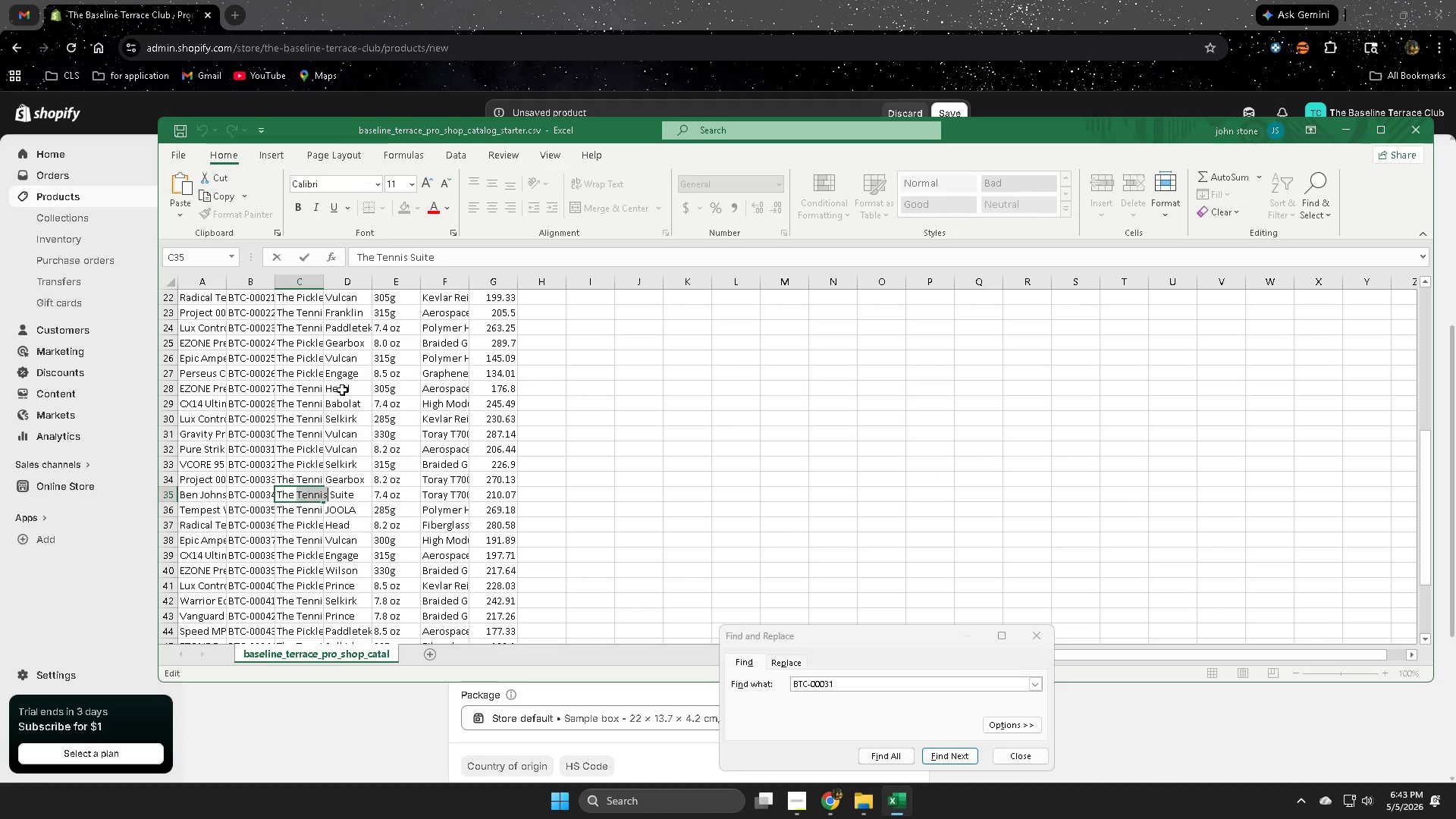 
key(Control+C)
 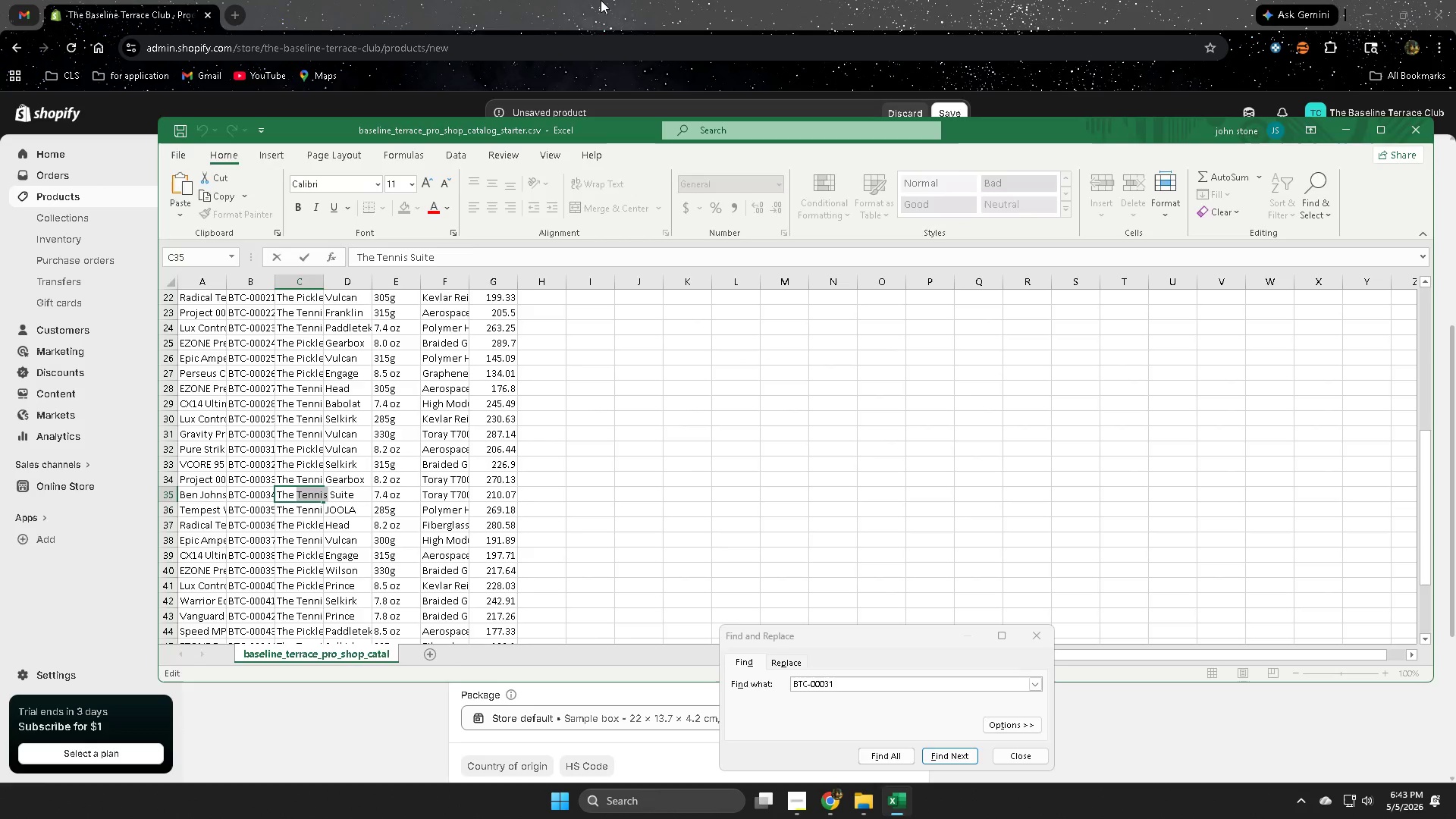 
left_click([601, 0])
 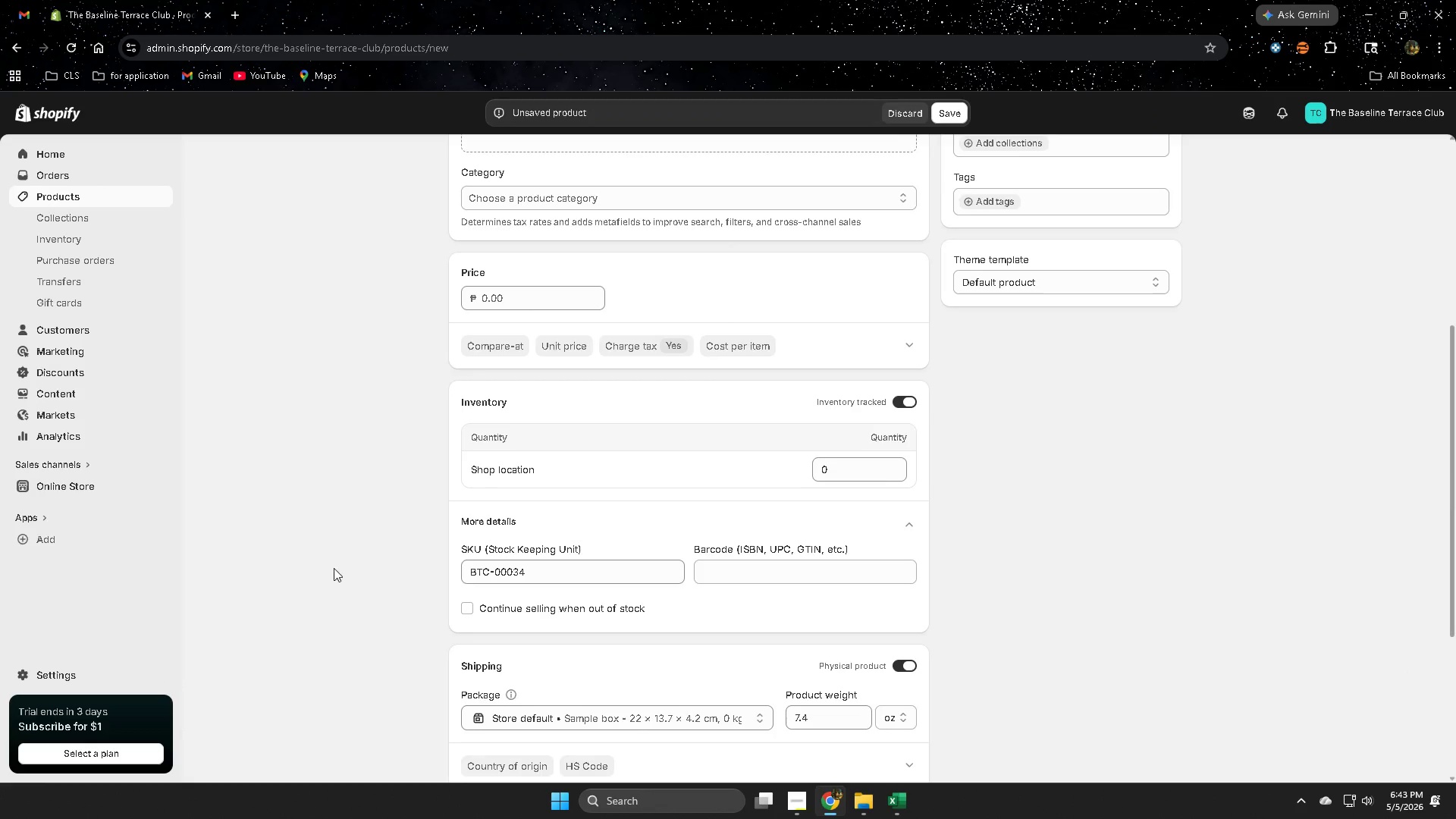 
scroll: coordinate [336, 569], scroll_direction: up, amount: 2.0
 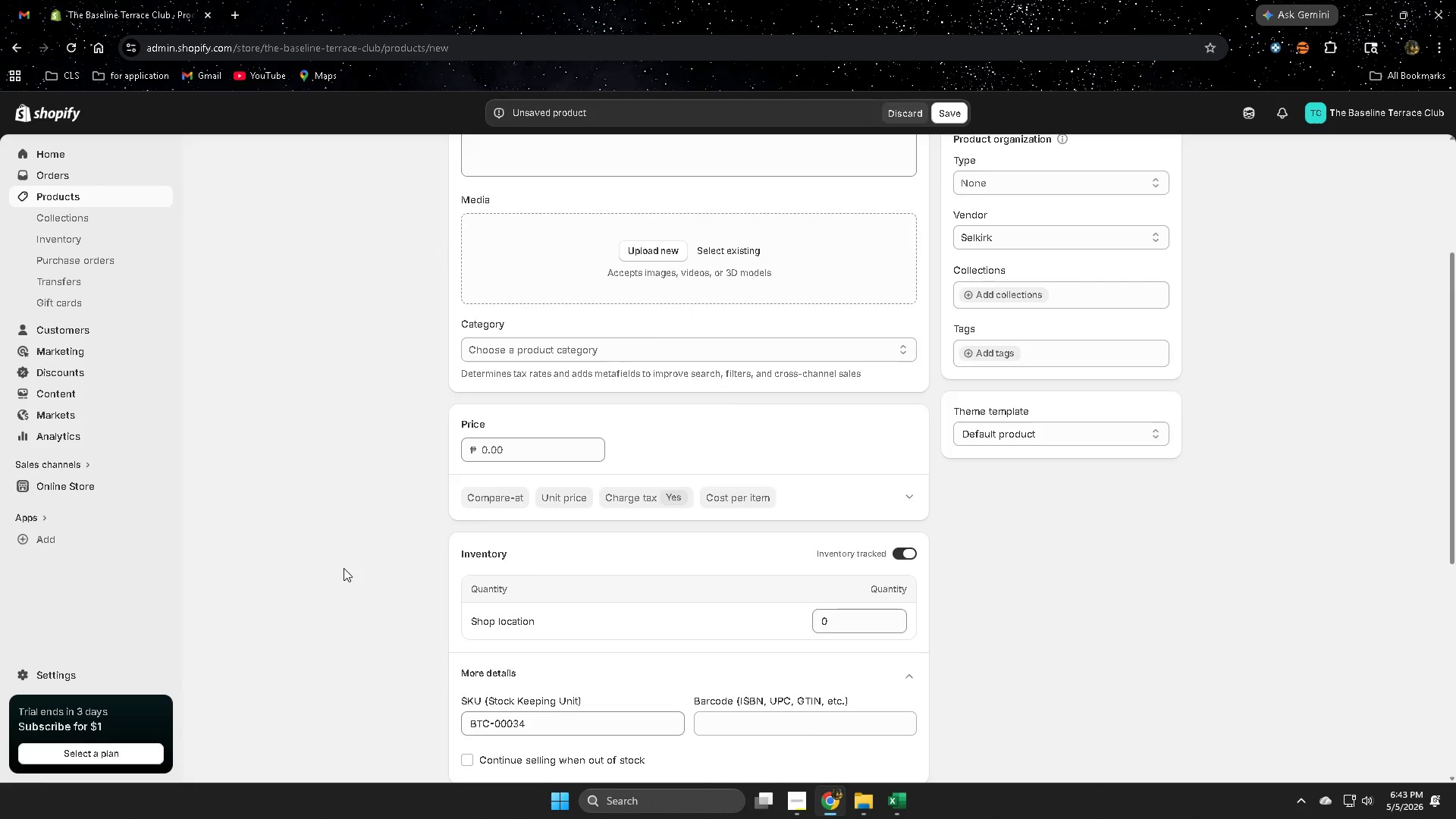 
scroll: coordinate [345, 567], scroll_direction: down, amount: 2.0
 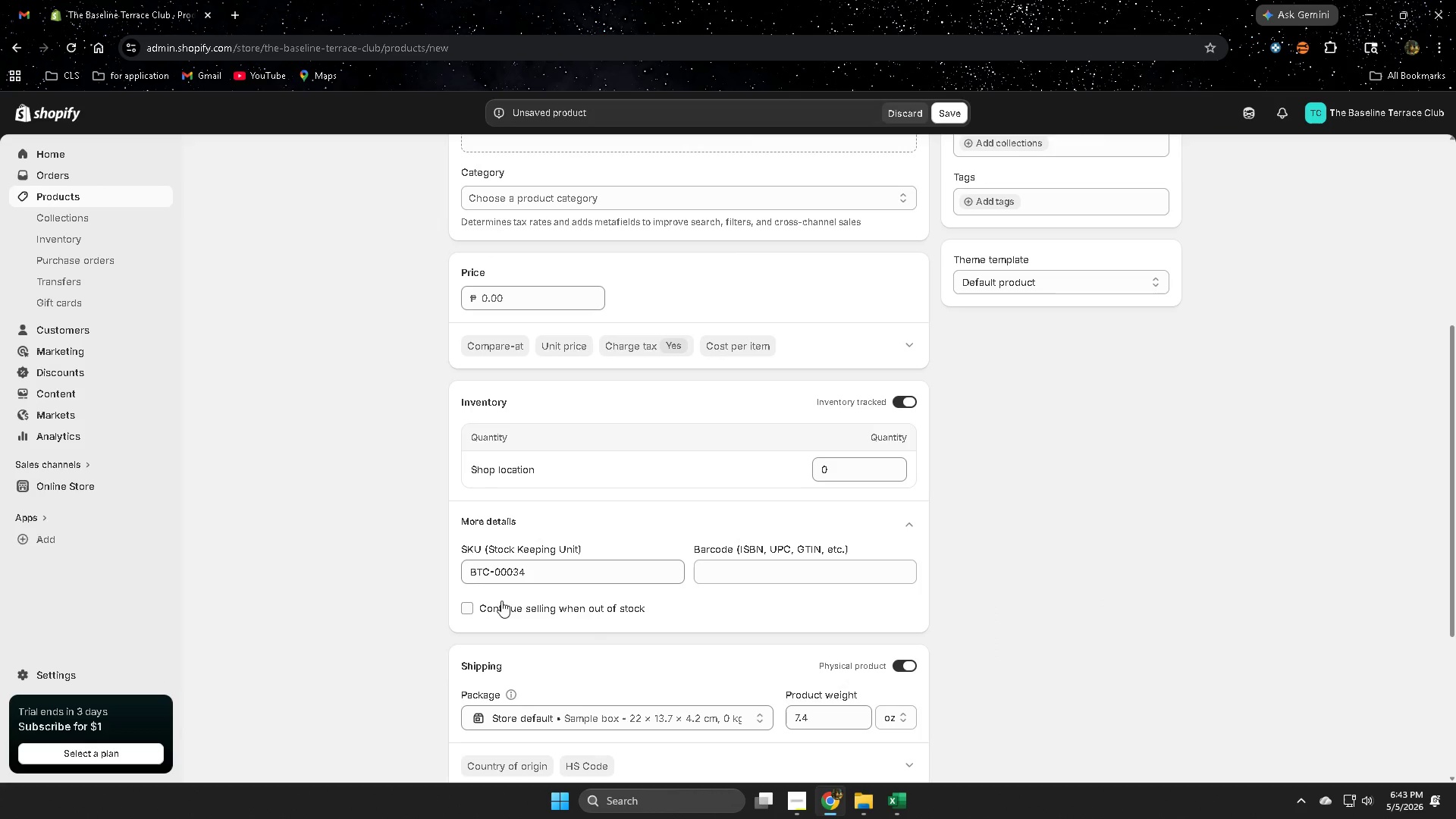 
scroll: coordinate [598, 620], scroll_direction: up, amount: 2.0
 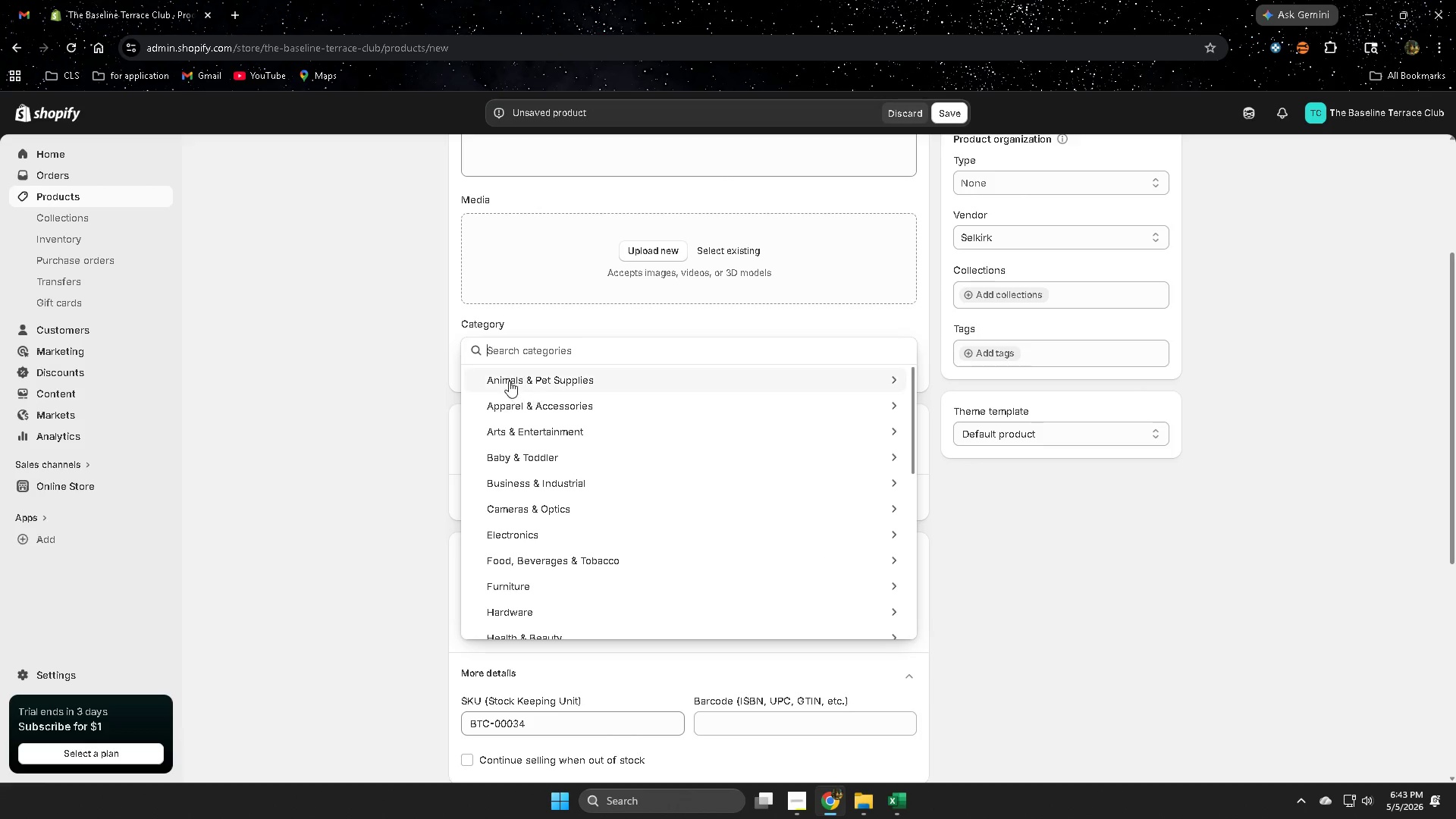 
key(Control+V)
 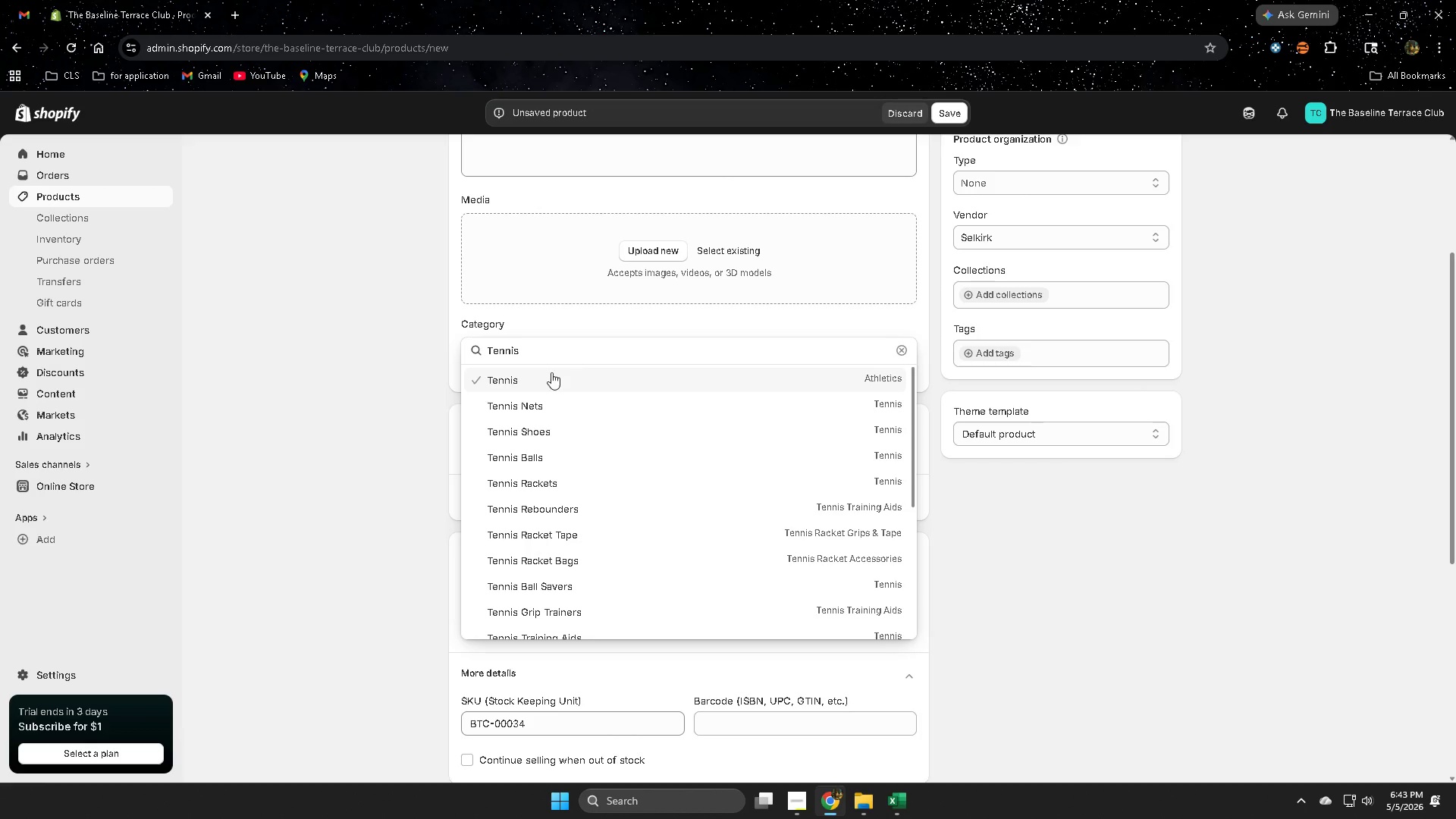 
left_click([531, 377])
 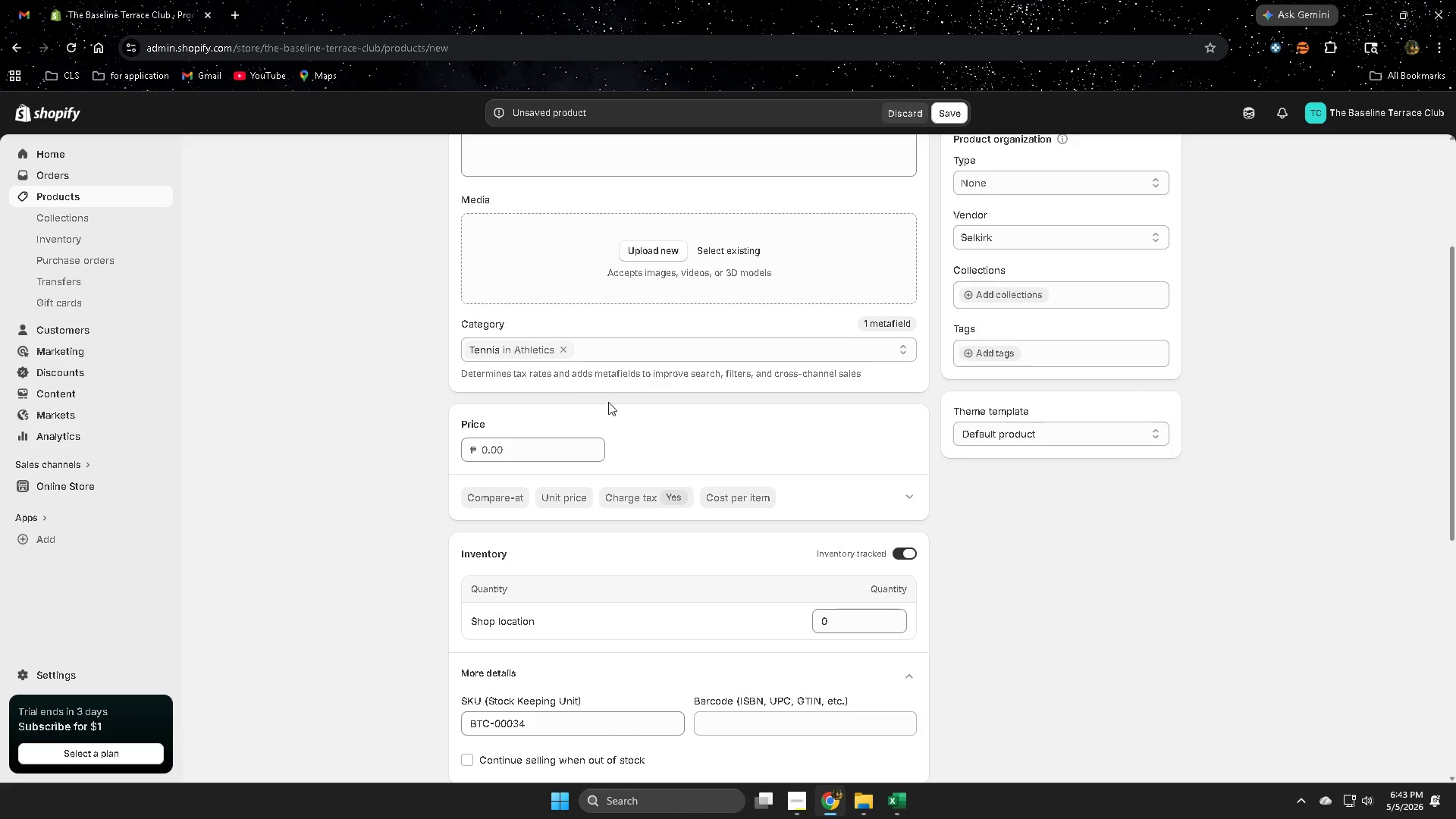 
wait(12.38)
 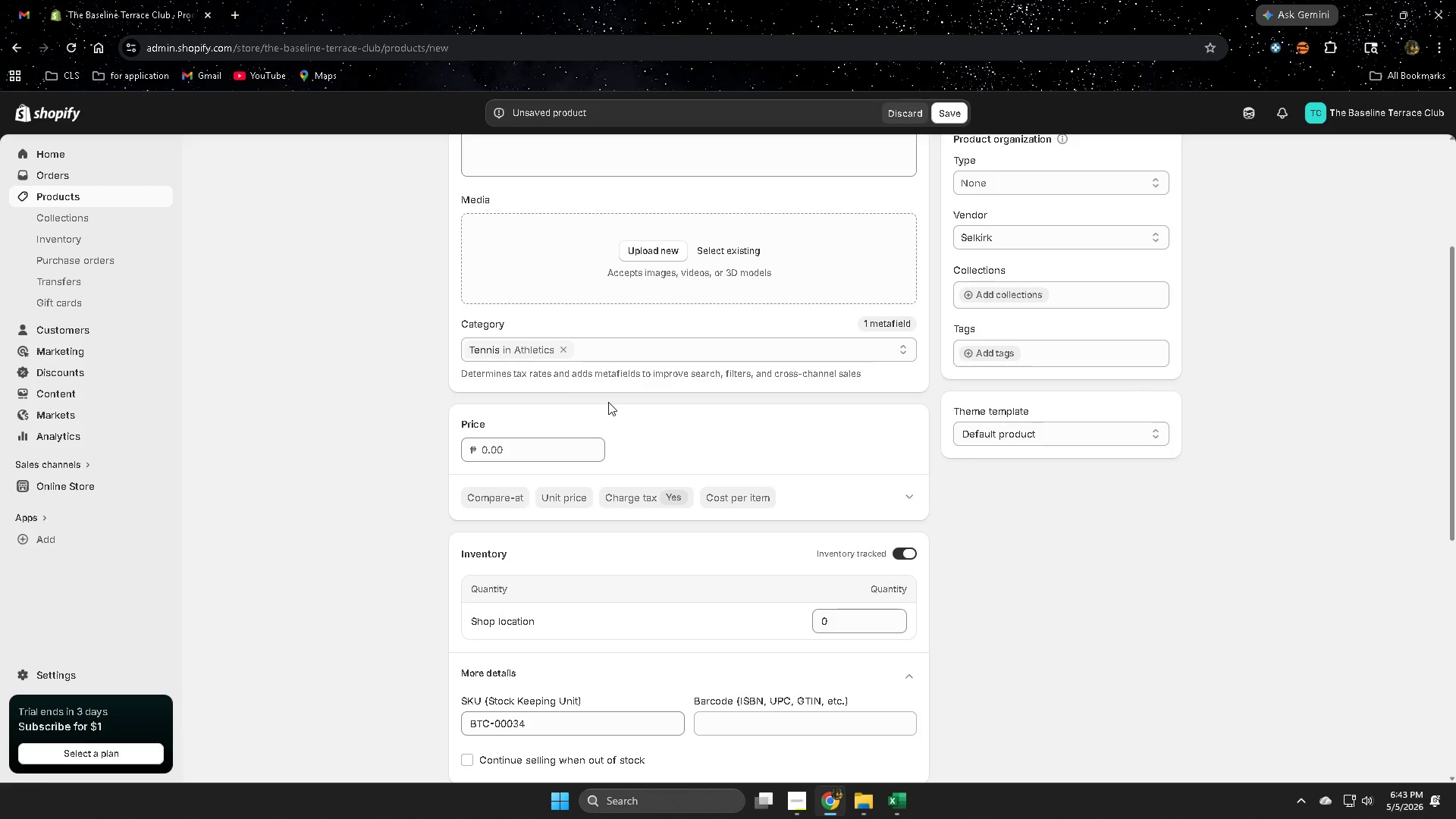 
scroll: coordinate [1102, 658], scroll_direction: none, amount: 0.0
 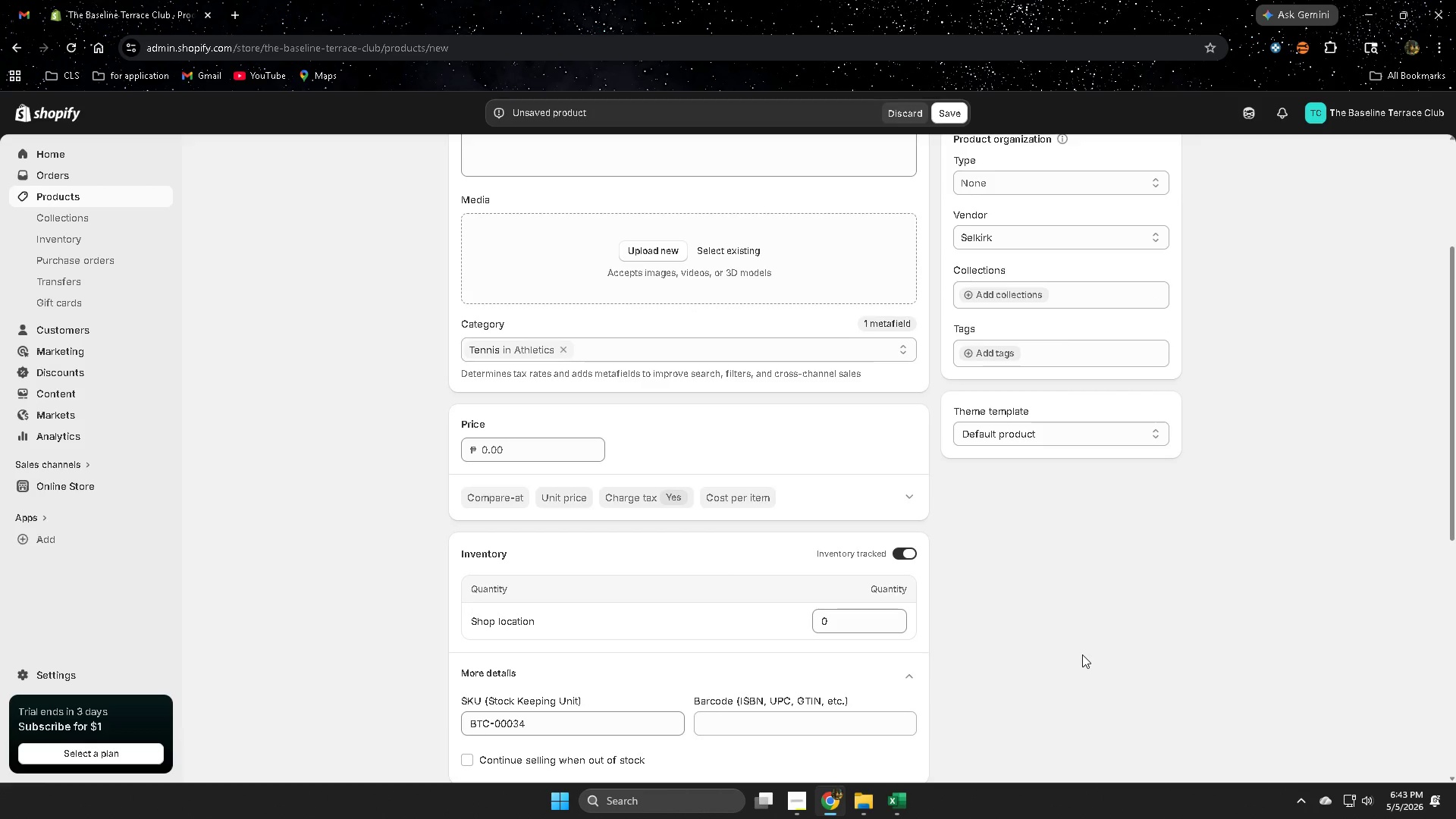 
scroll: coordinate [1062, 653], scroll_direction: down, amount: 5.0
 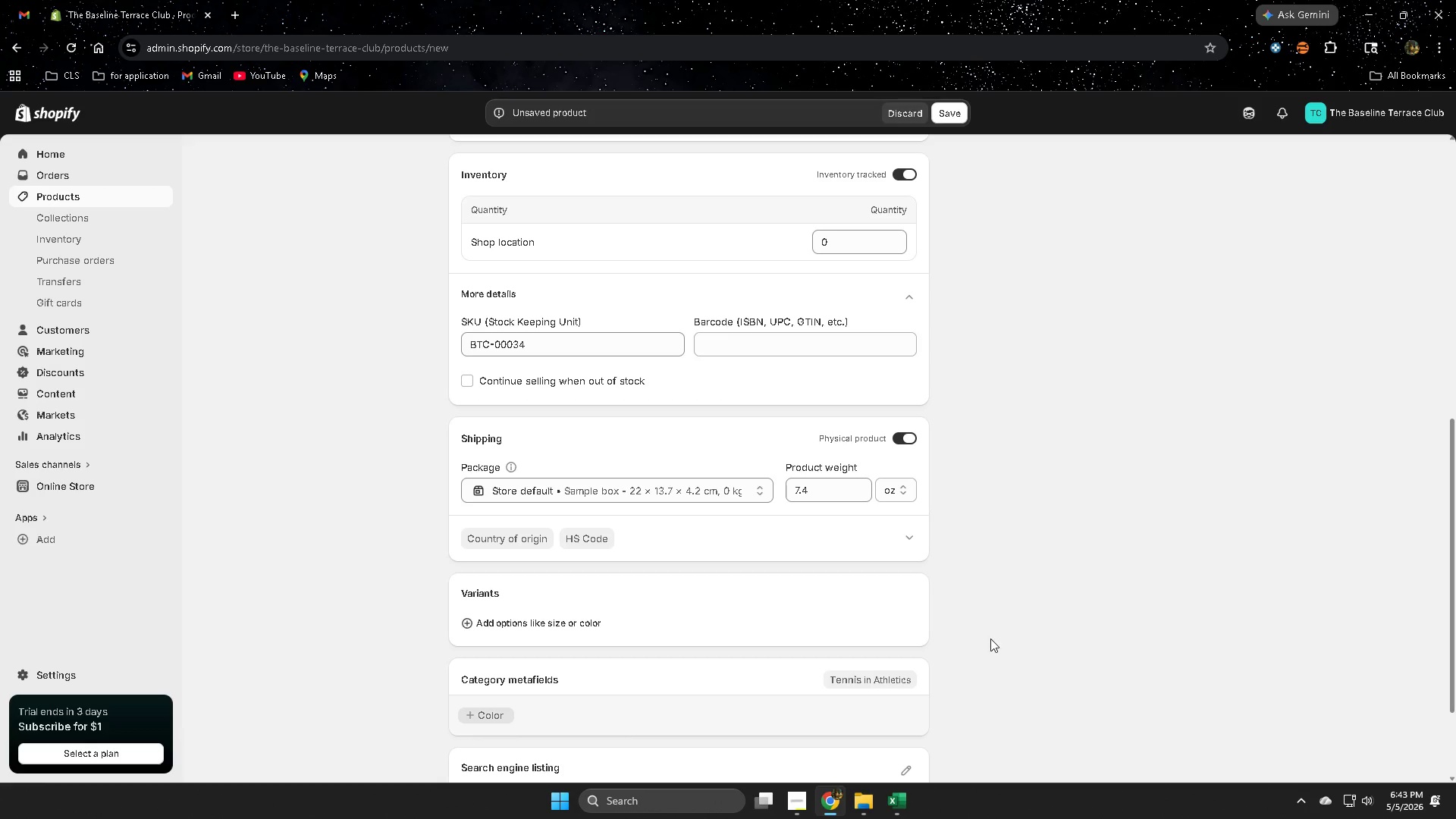 
scroll: coordinate [992, 639], scroll_direction: up, amount: 3.0
 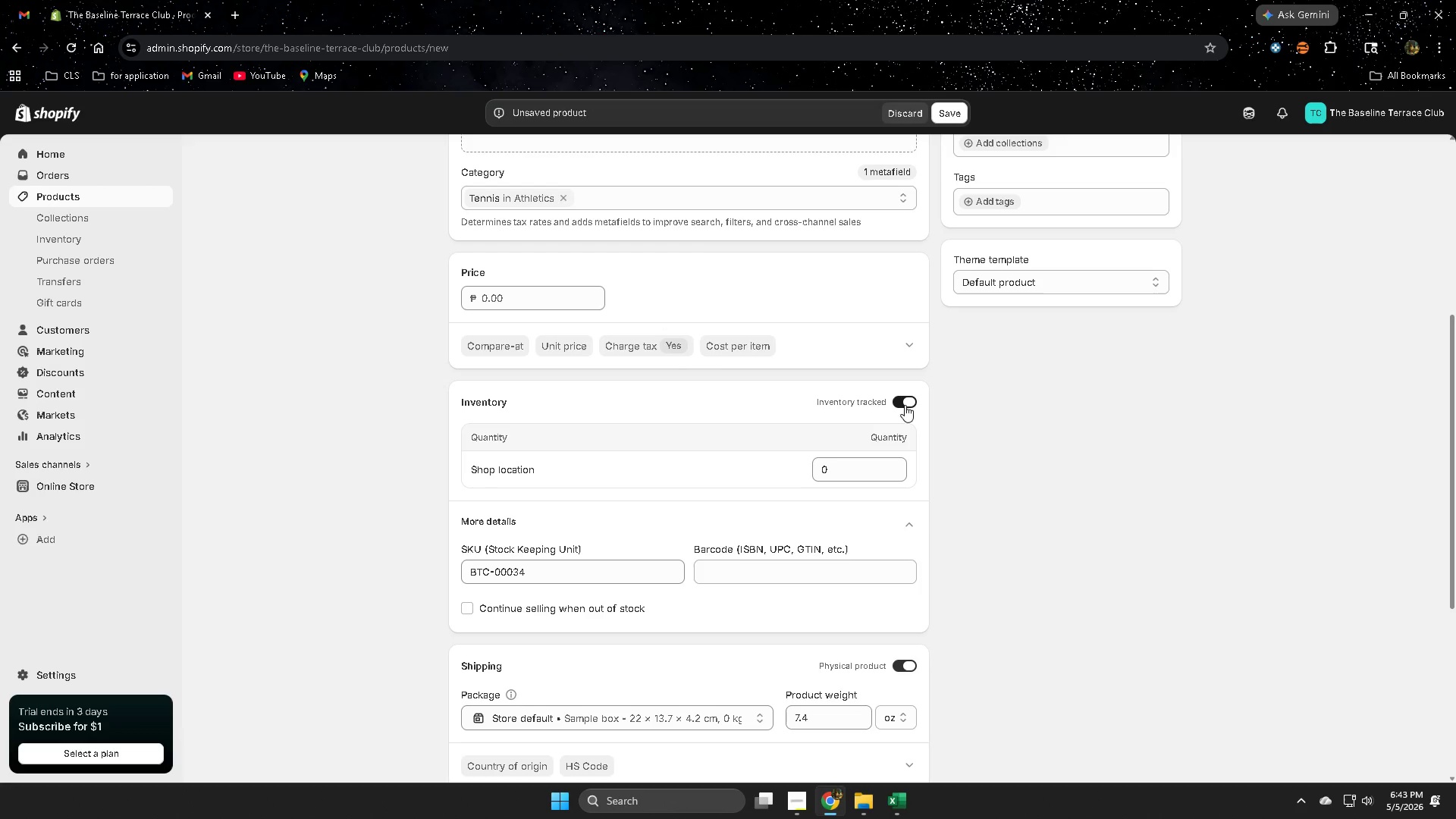 
left_click([905, 405])
 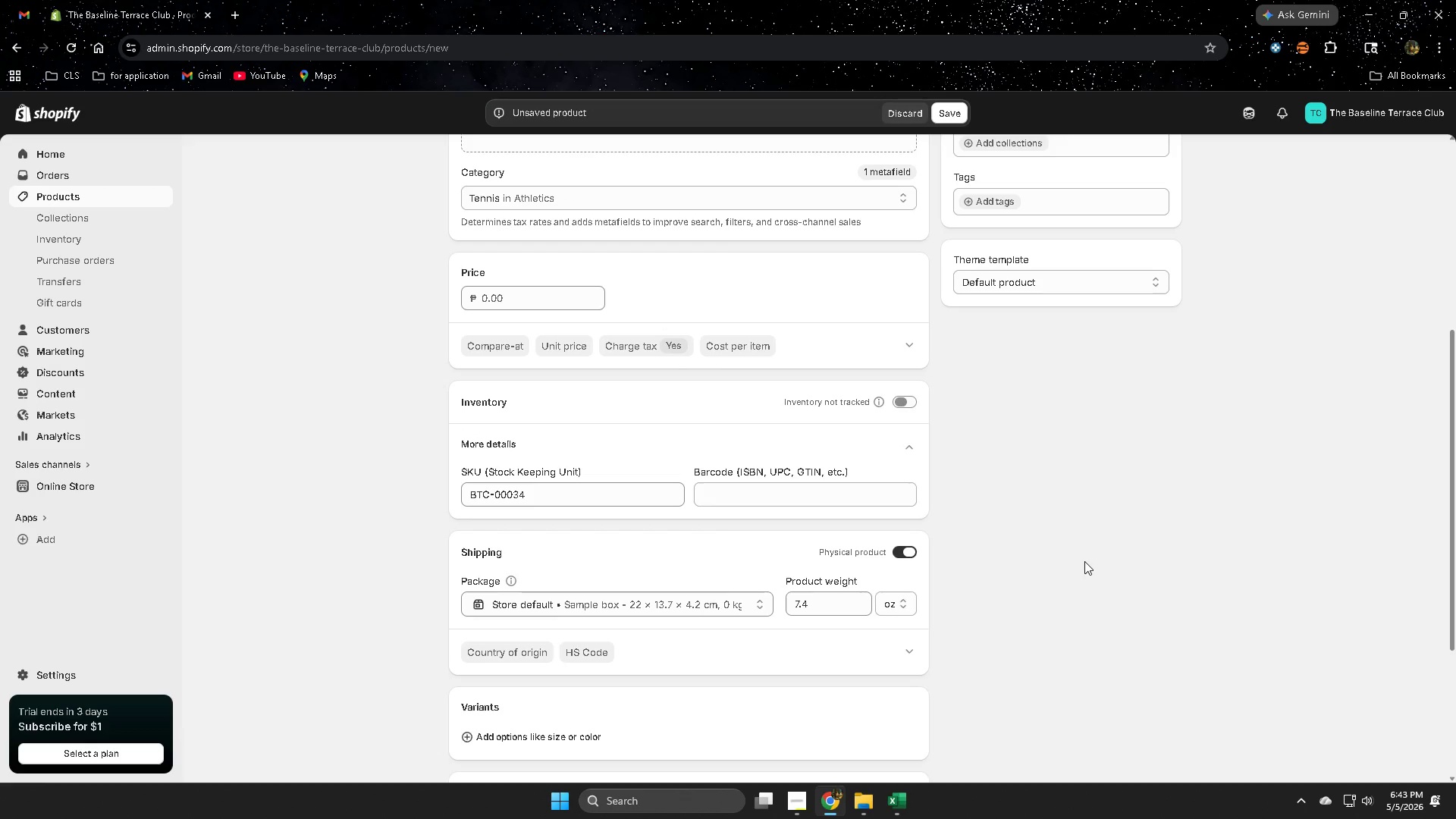 
wait(5.06)
 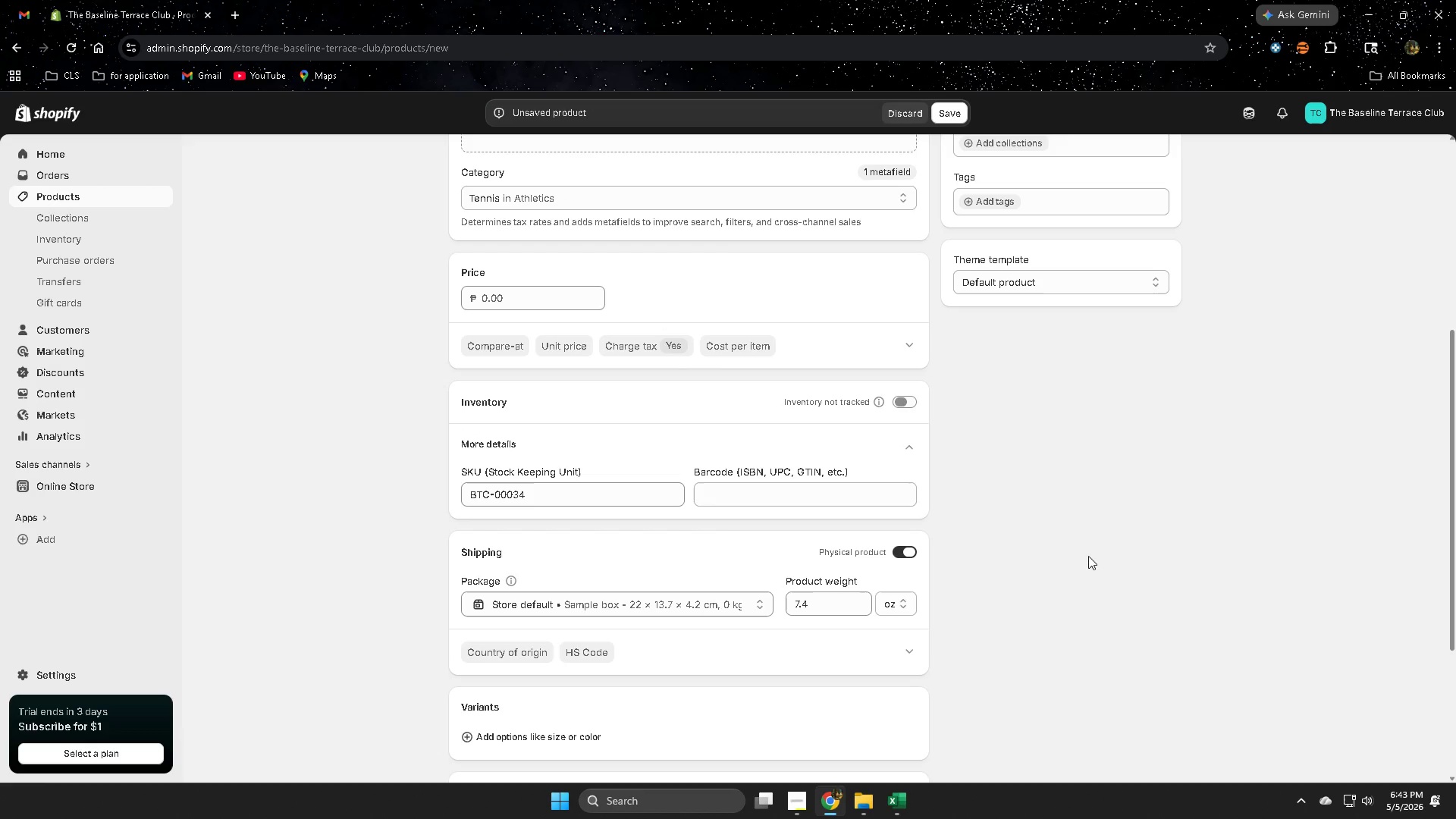 
scroll: coordinate [1084, 561], scroll_direction: down, amount: 2.0
 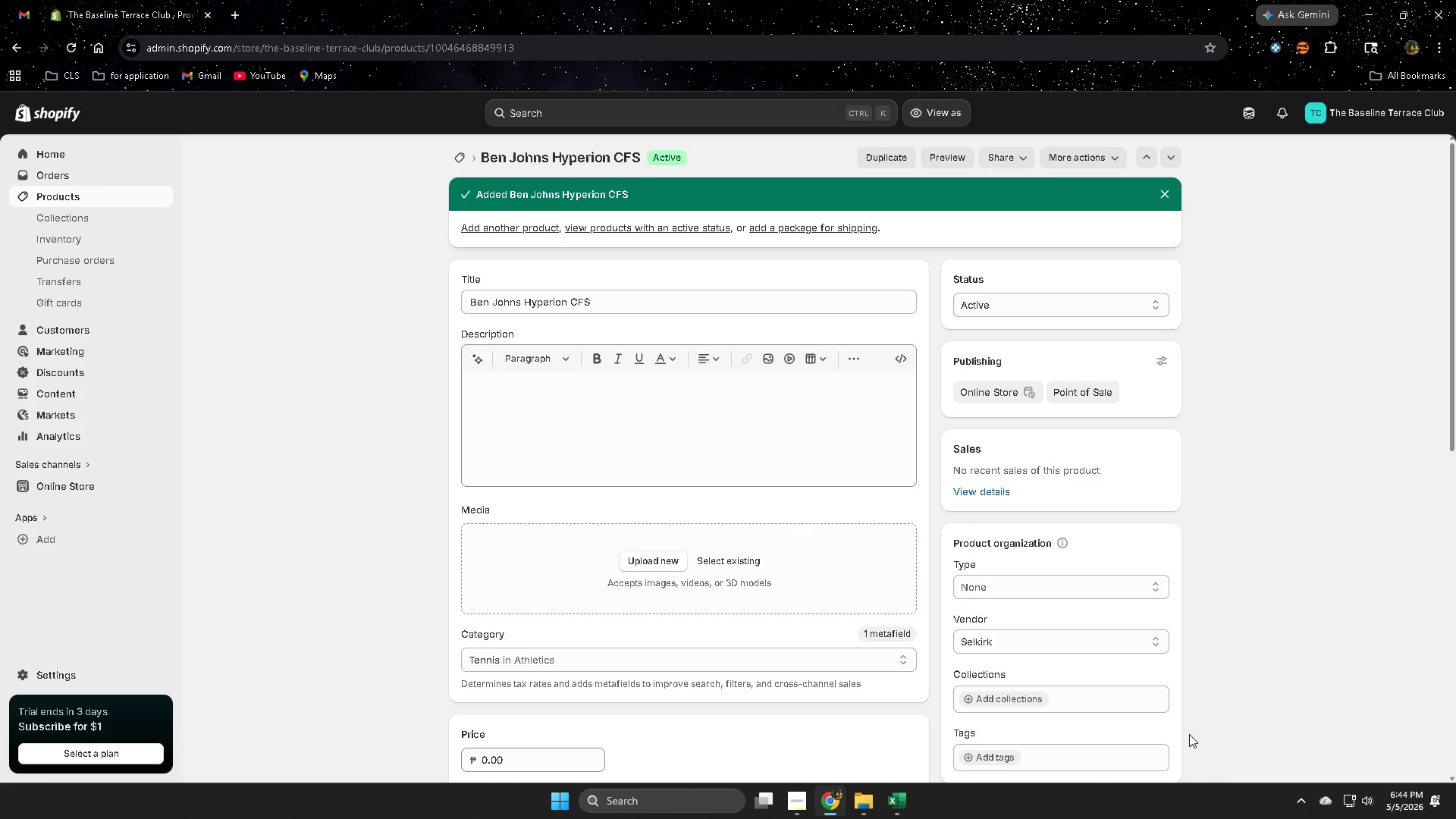 
wait(39.94)
 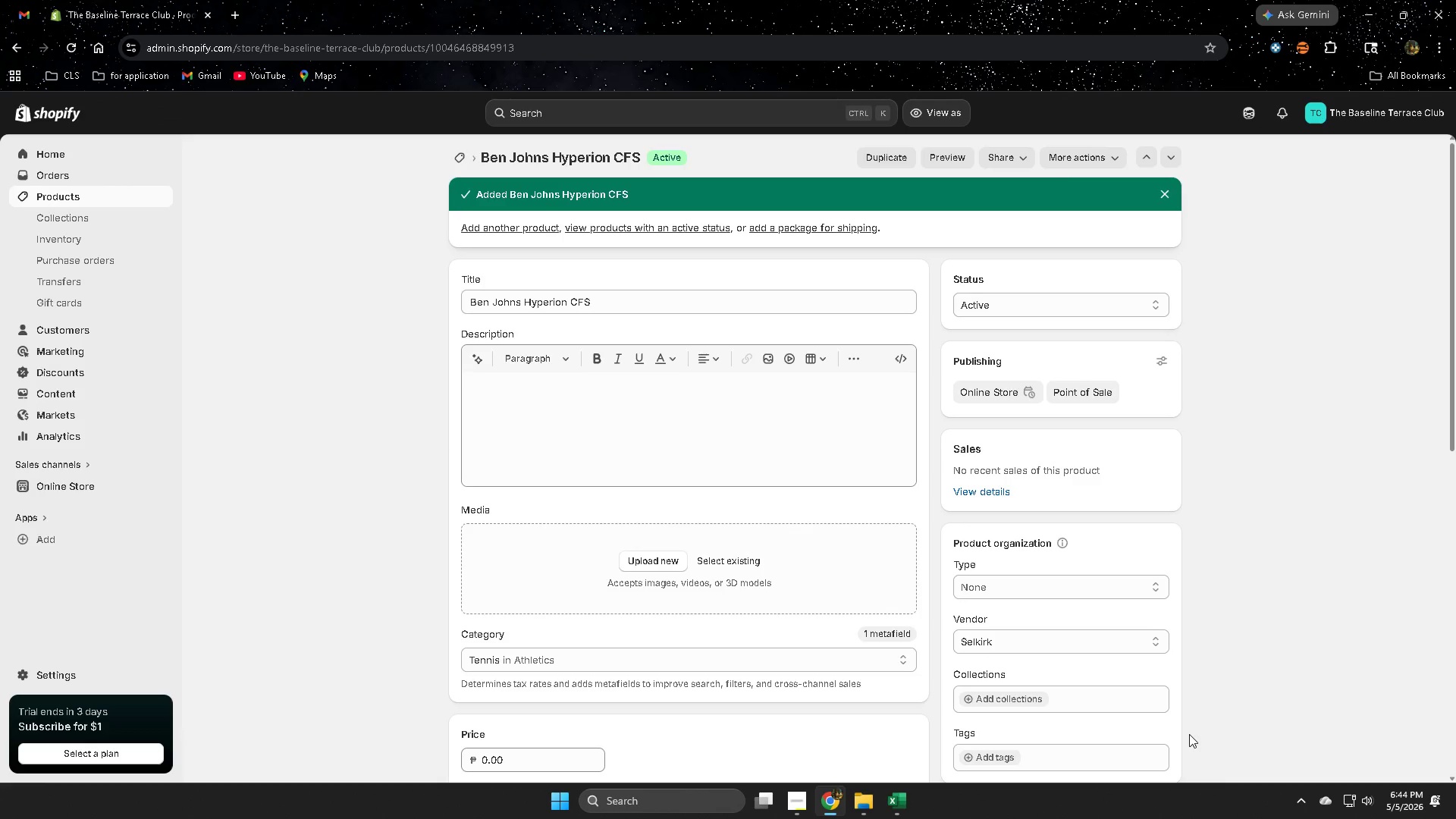 
scroll: coordinate [330, 621], scroll_direction: down, amount: 5.0
 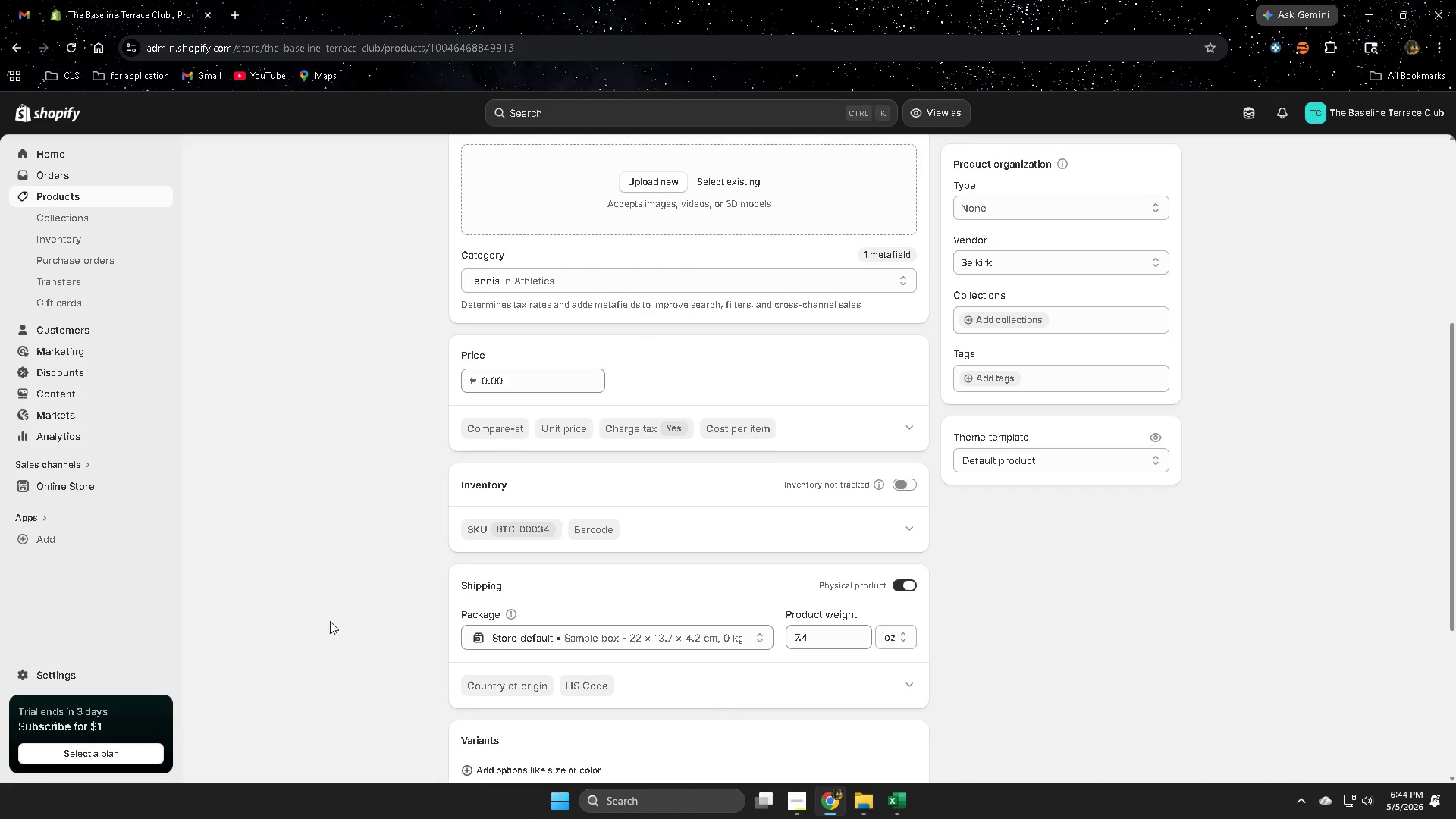 
scroll: coordinate [310, 472], scroll_direction: up, amount: 6.0
 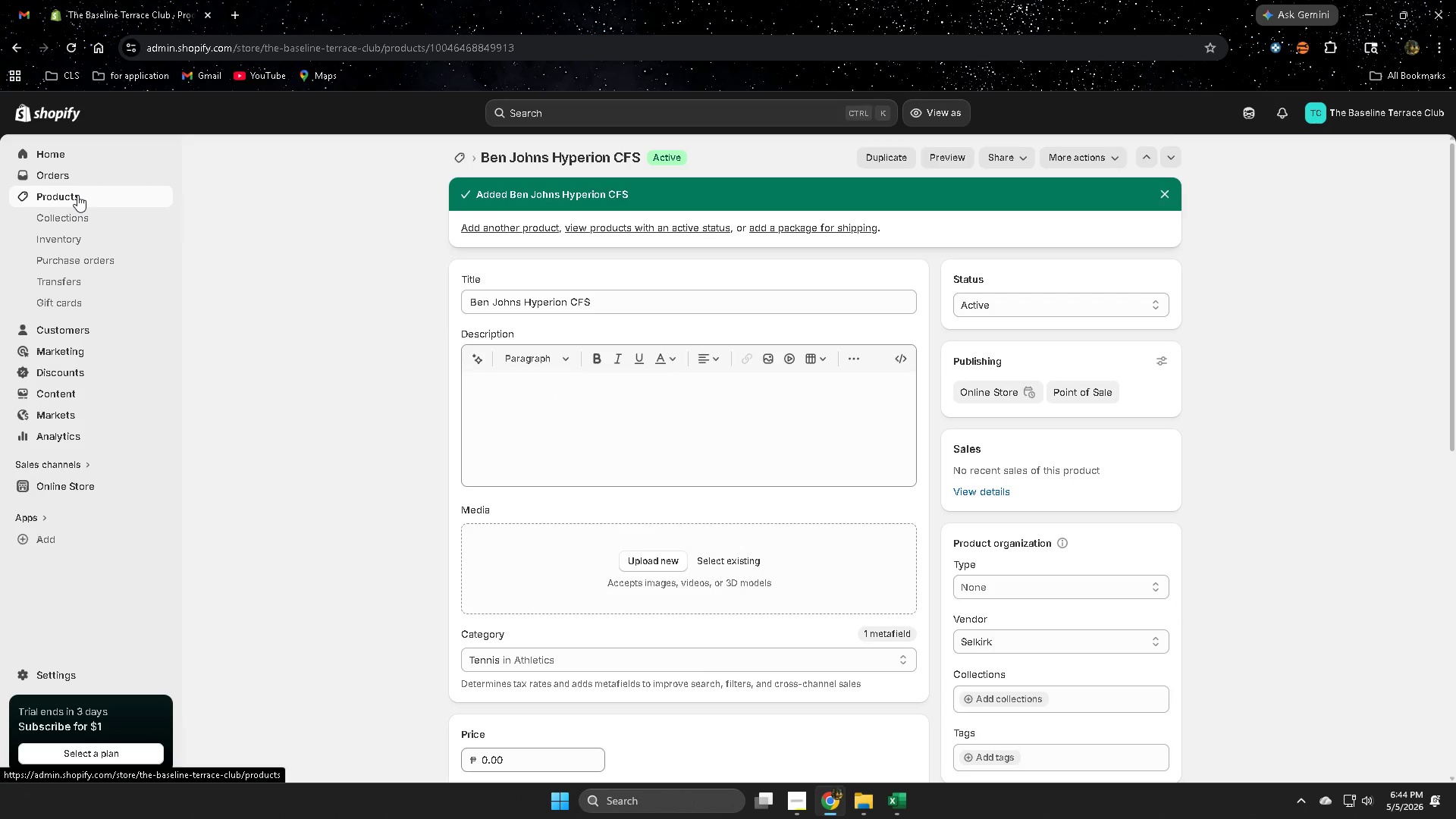 
left_click([77, 195])
 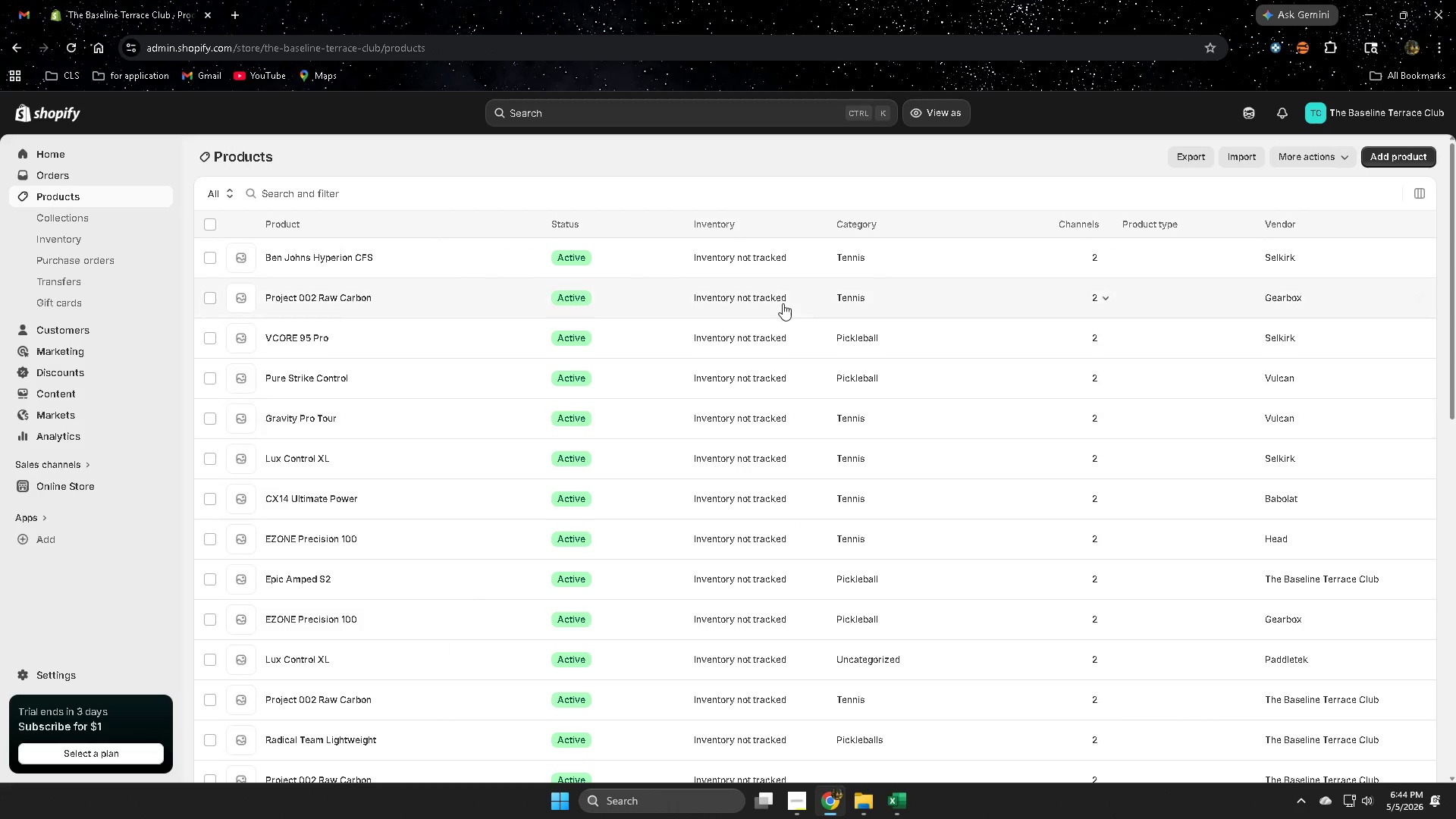 
left_click([451, 262])
 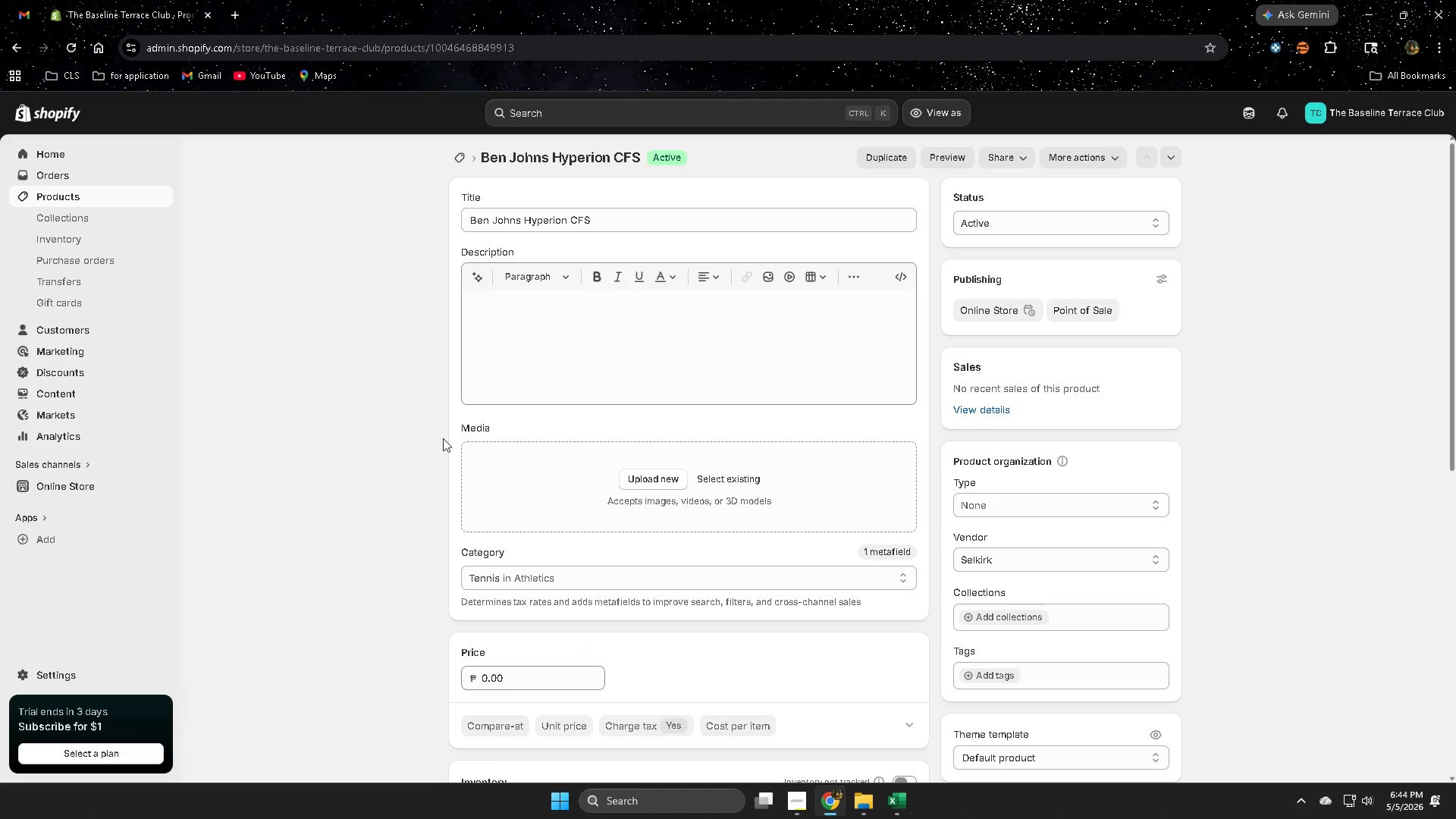 
scroll: coordinate [348, 418], scroll_direction: down, amount: 5.0
 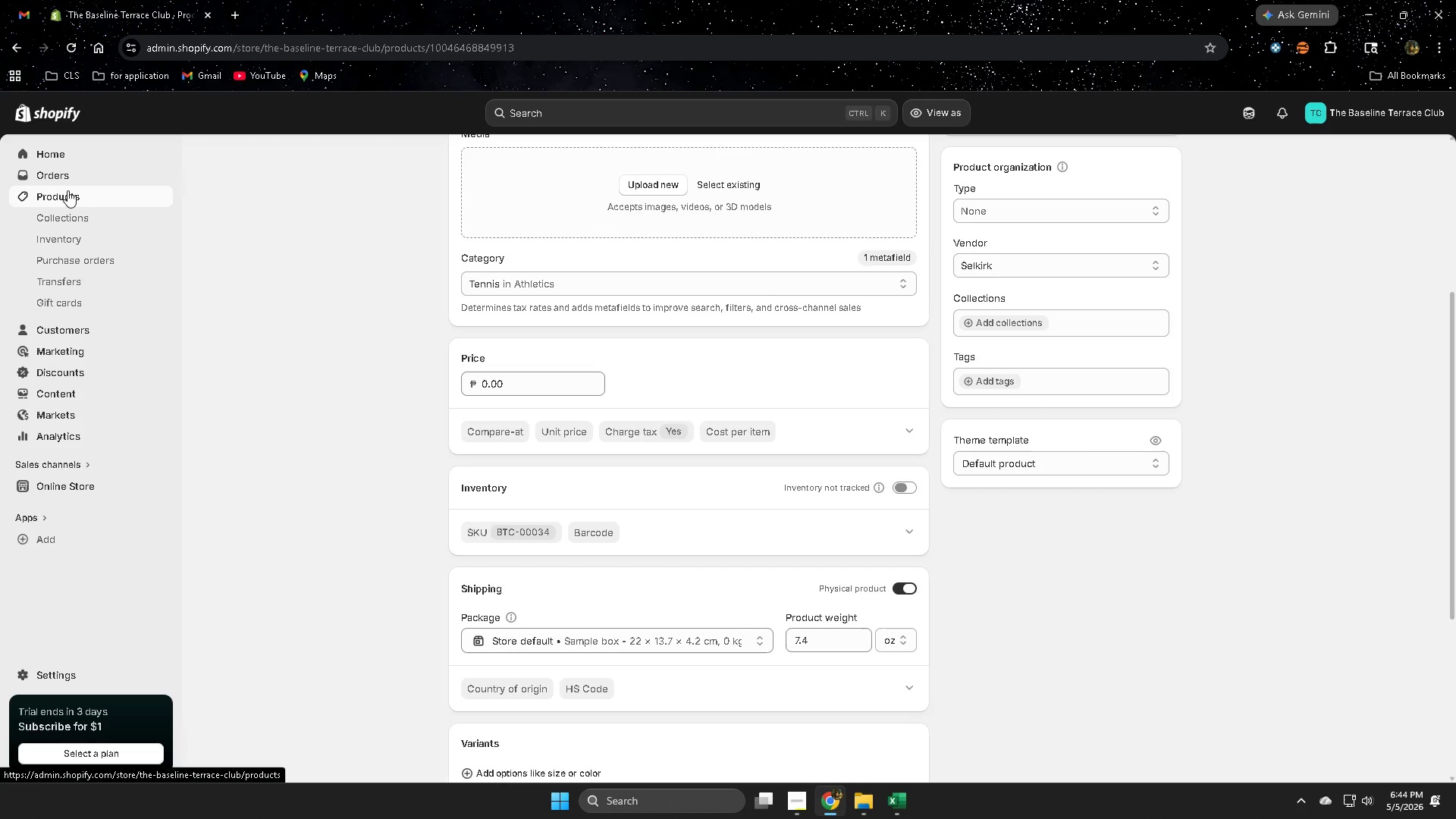 
left_click([67, 195])
 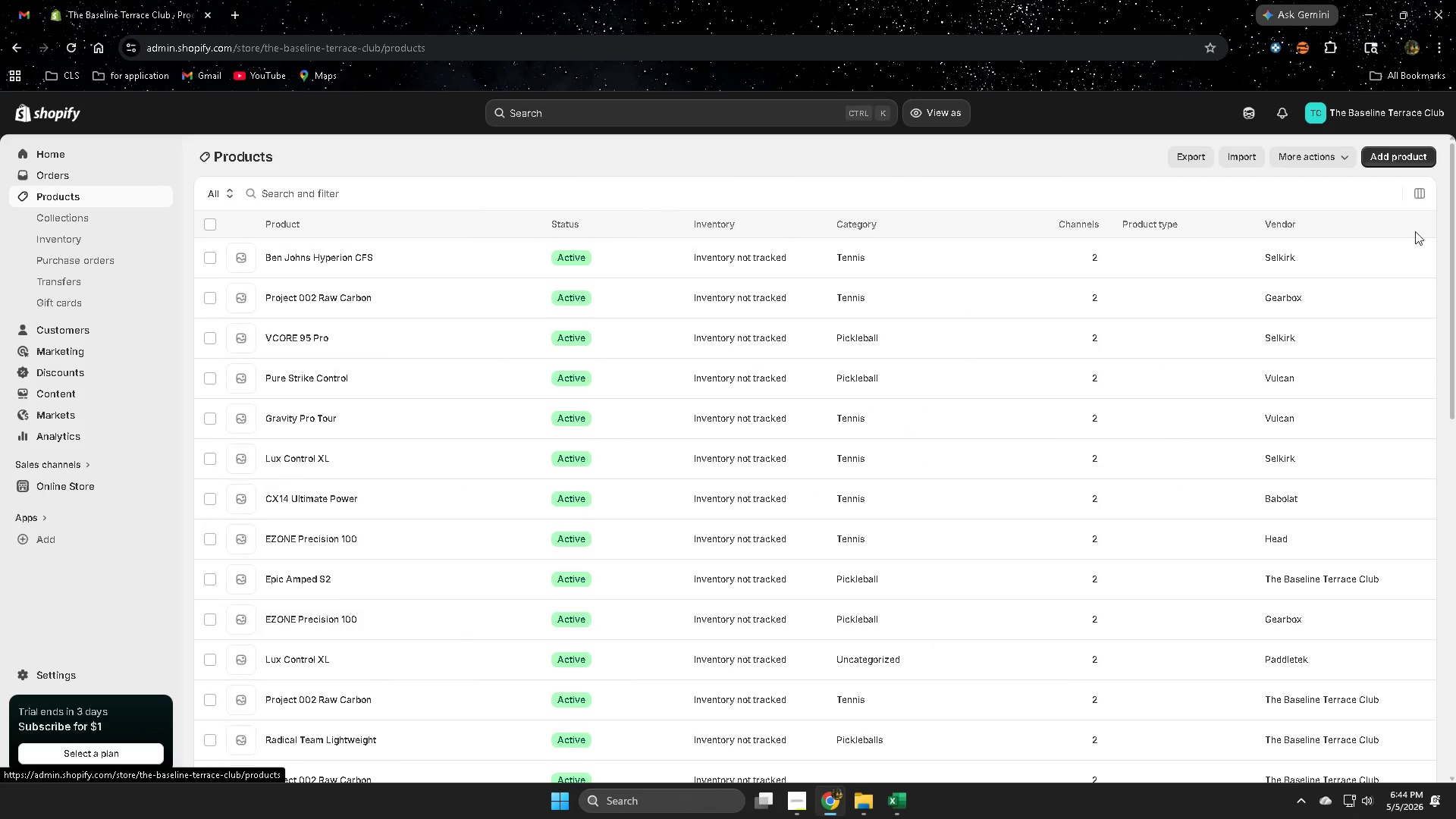 
left_click([1392, 159])
 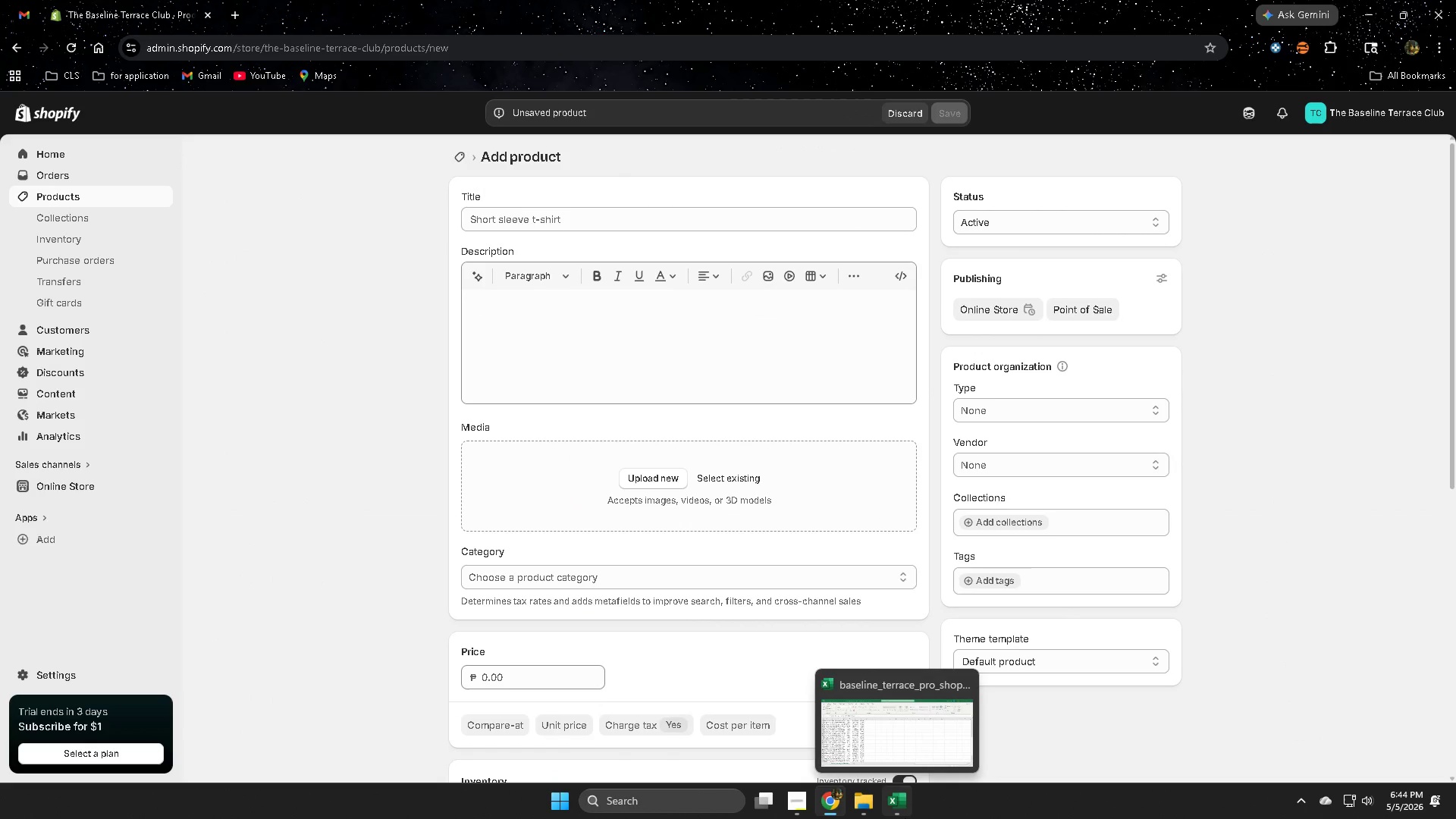 
left_click([902, 806])
 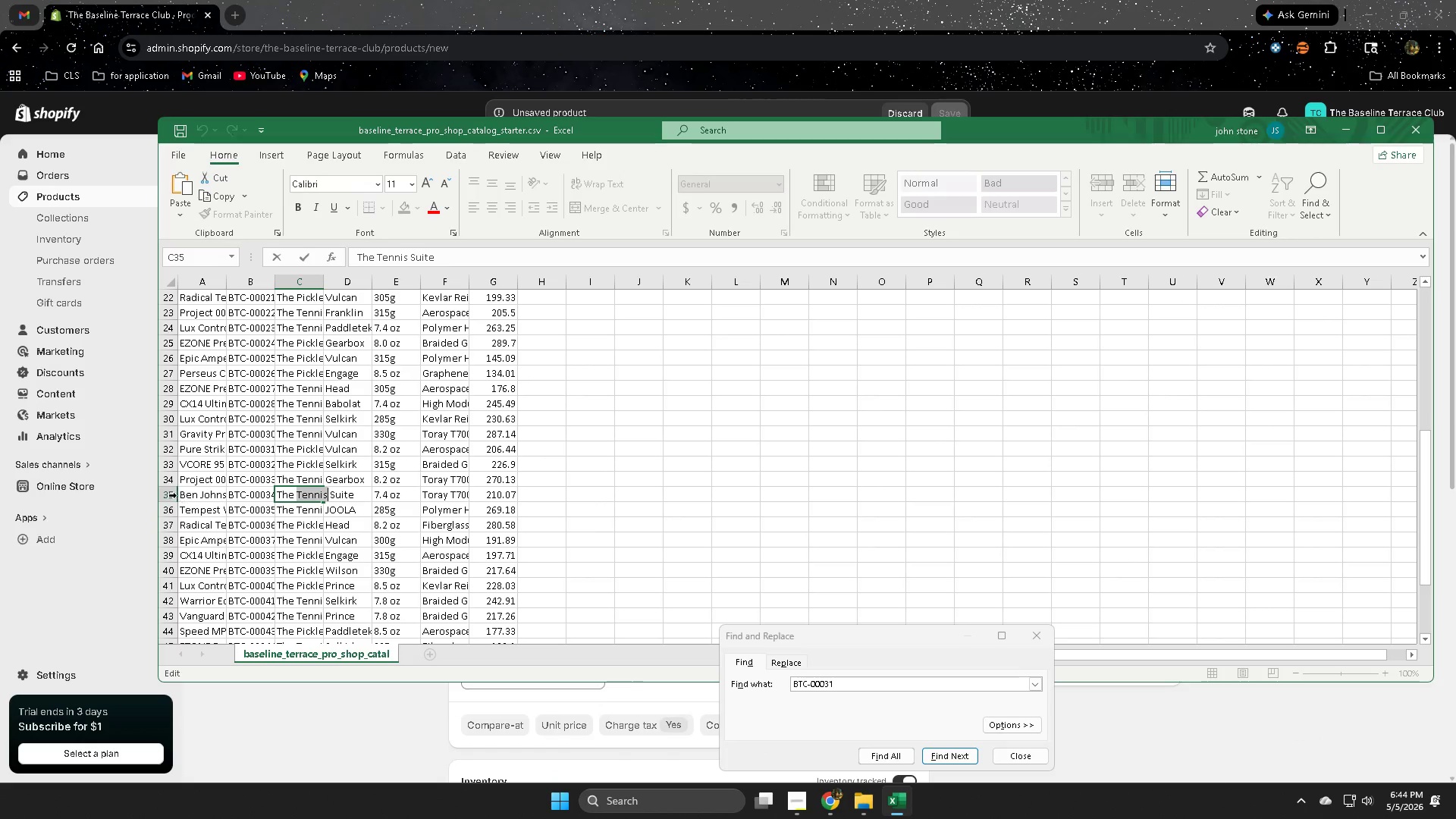 
left_click([172, 494])
 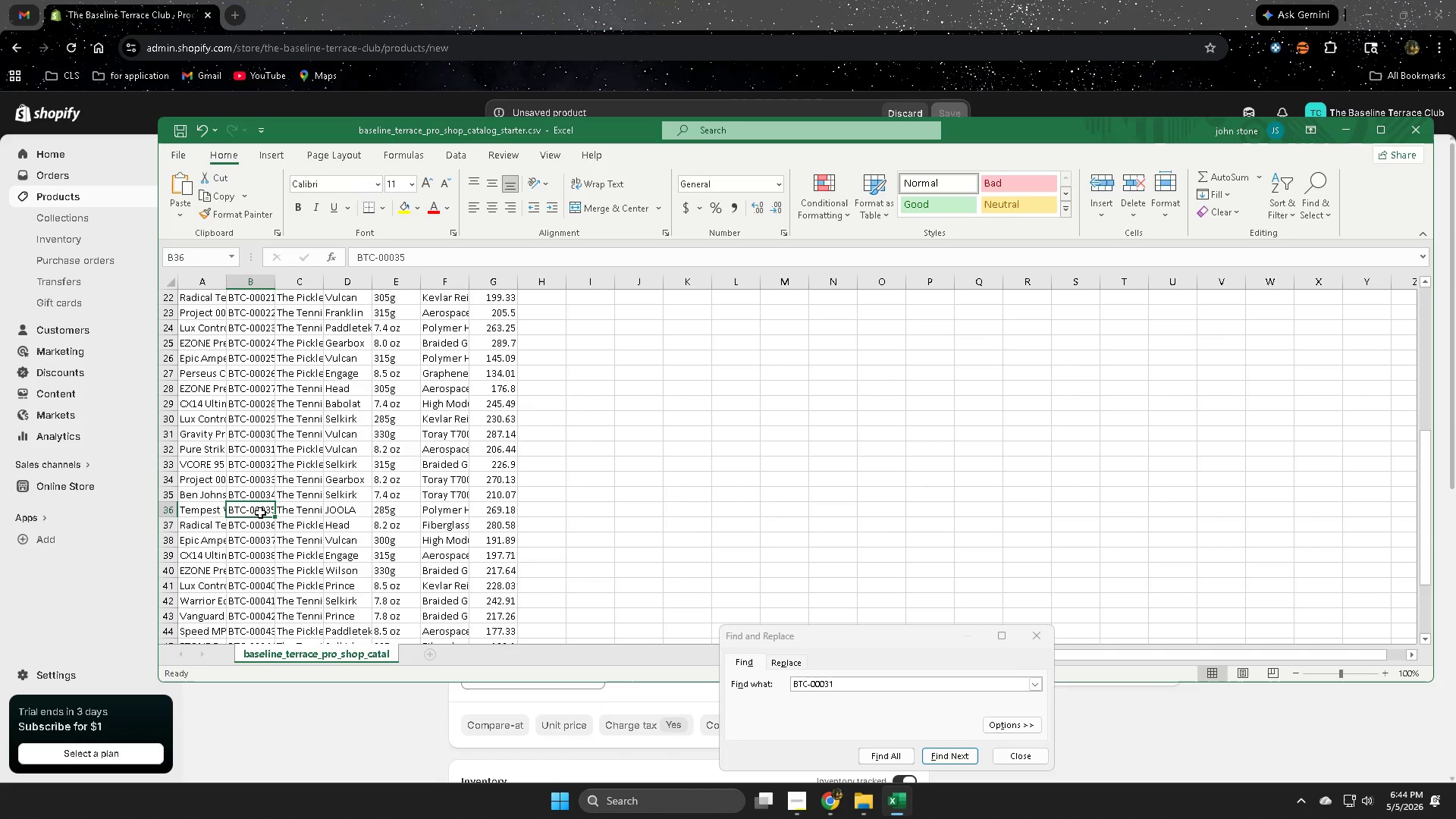 
double_click([260, 513])
 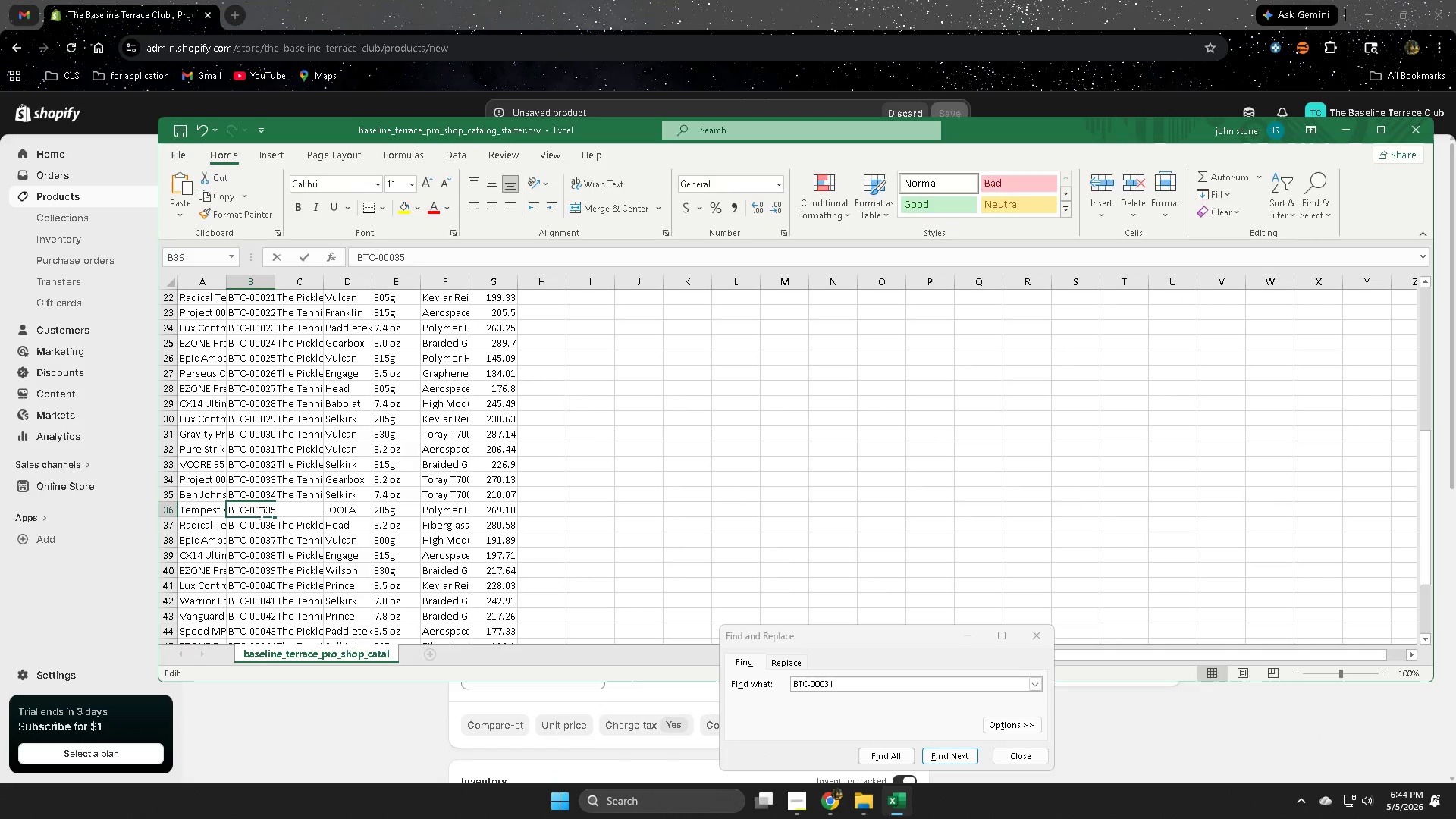 
triple_click([260, 513])
 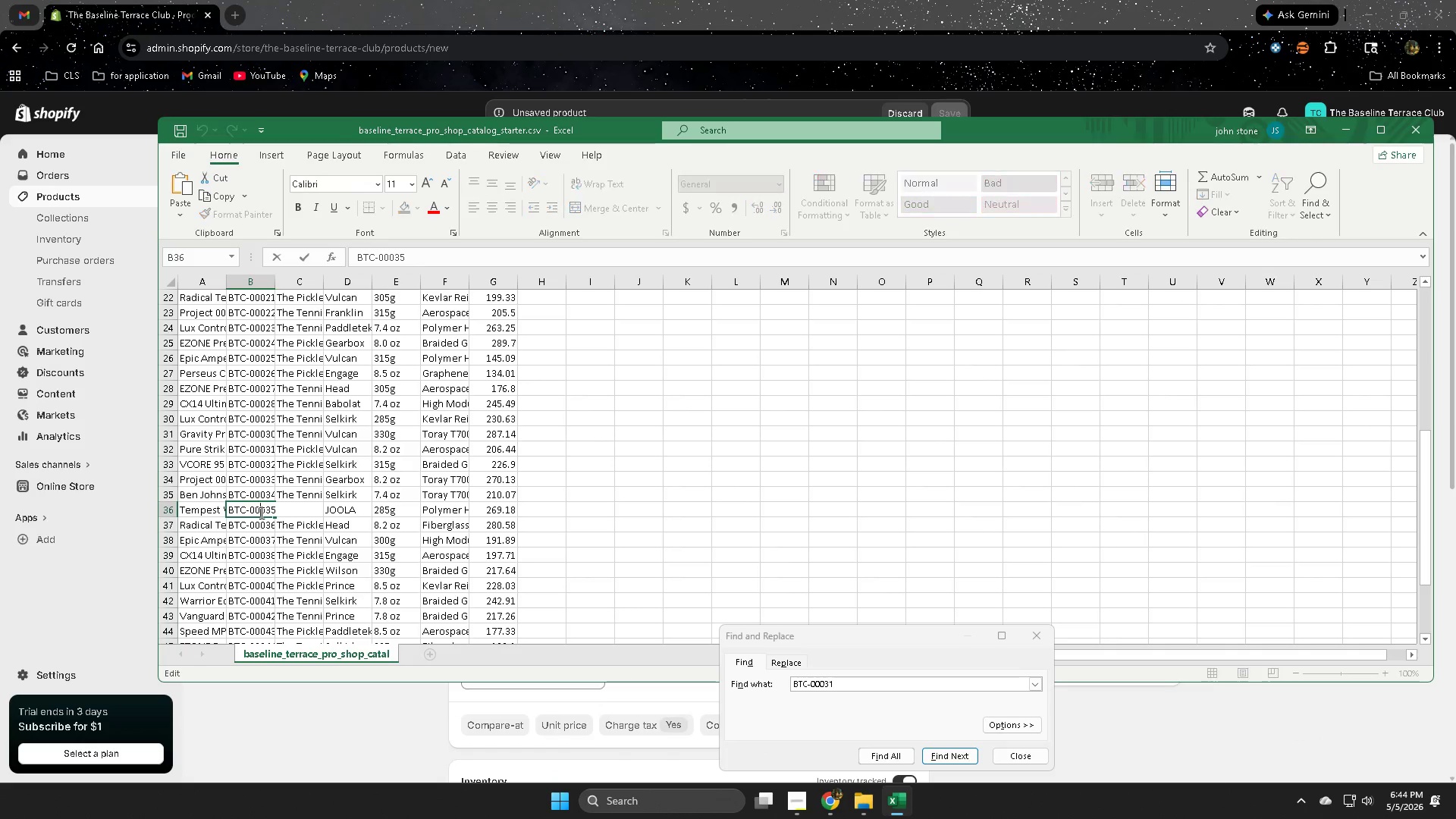 
triple_click([260, 513])
 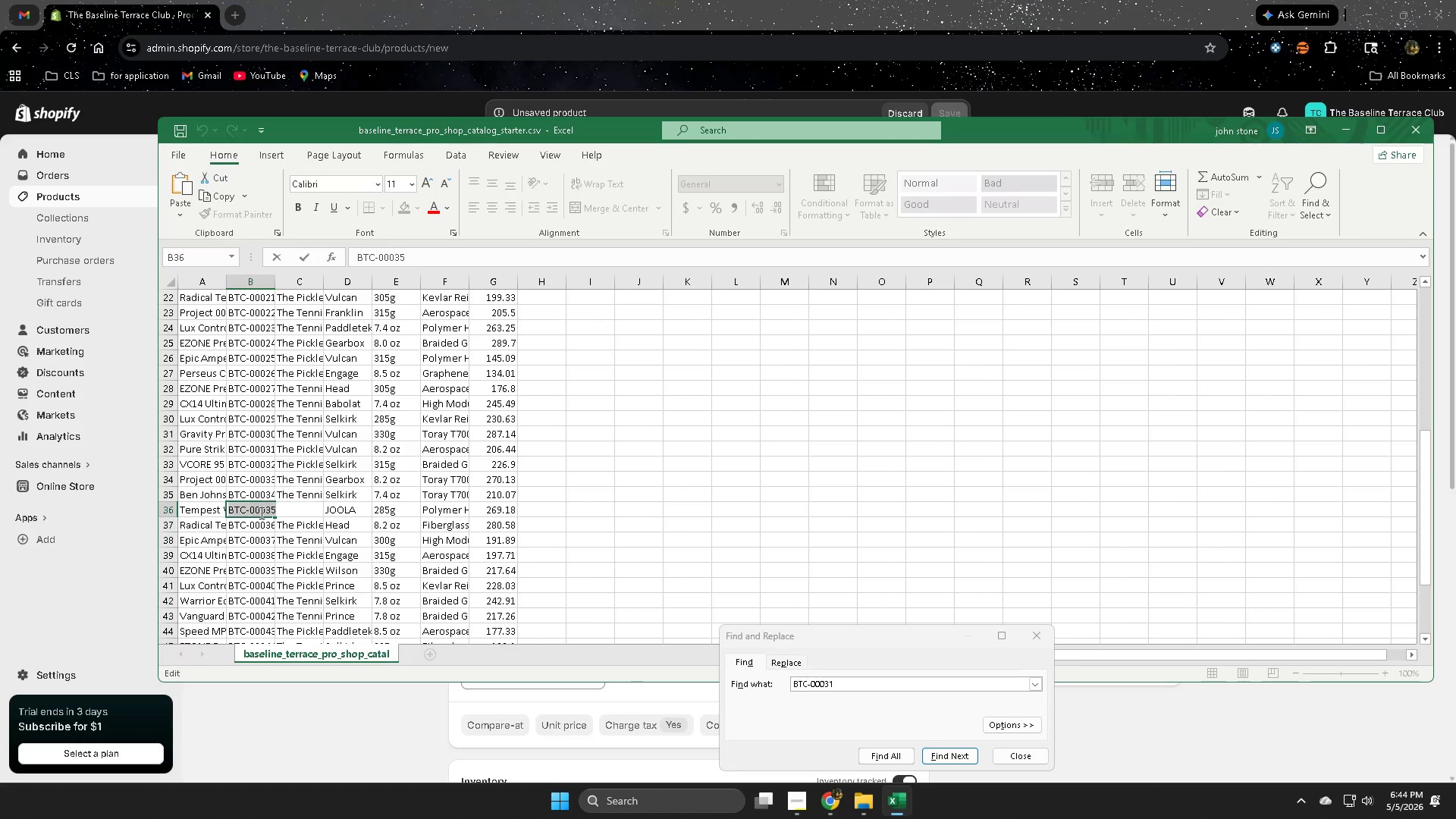 
triple_click([260, 513])
 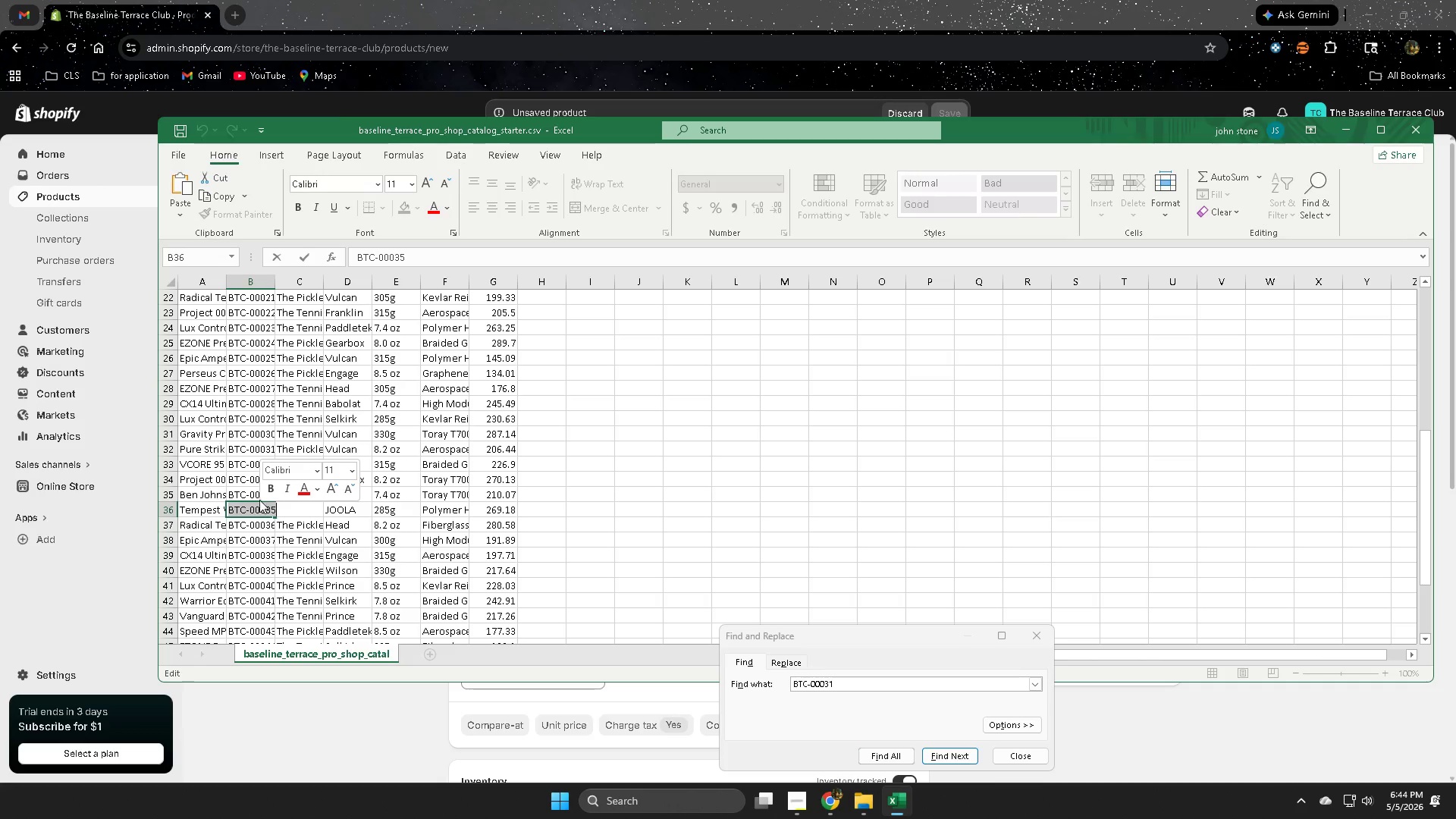 
key(Control+ControlLeft)
 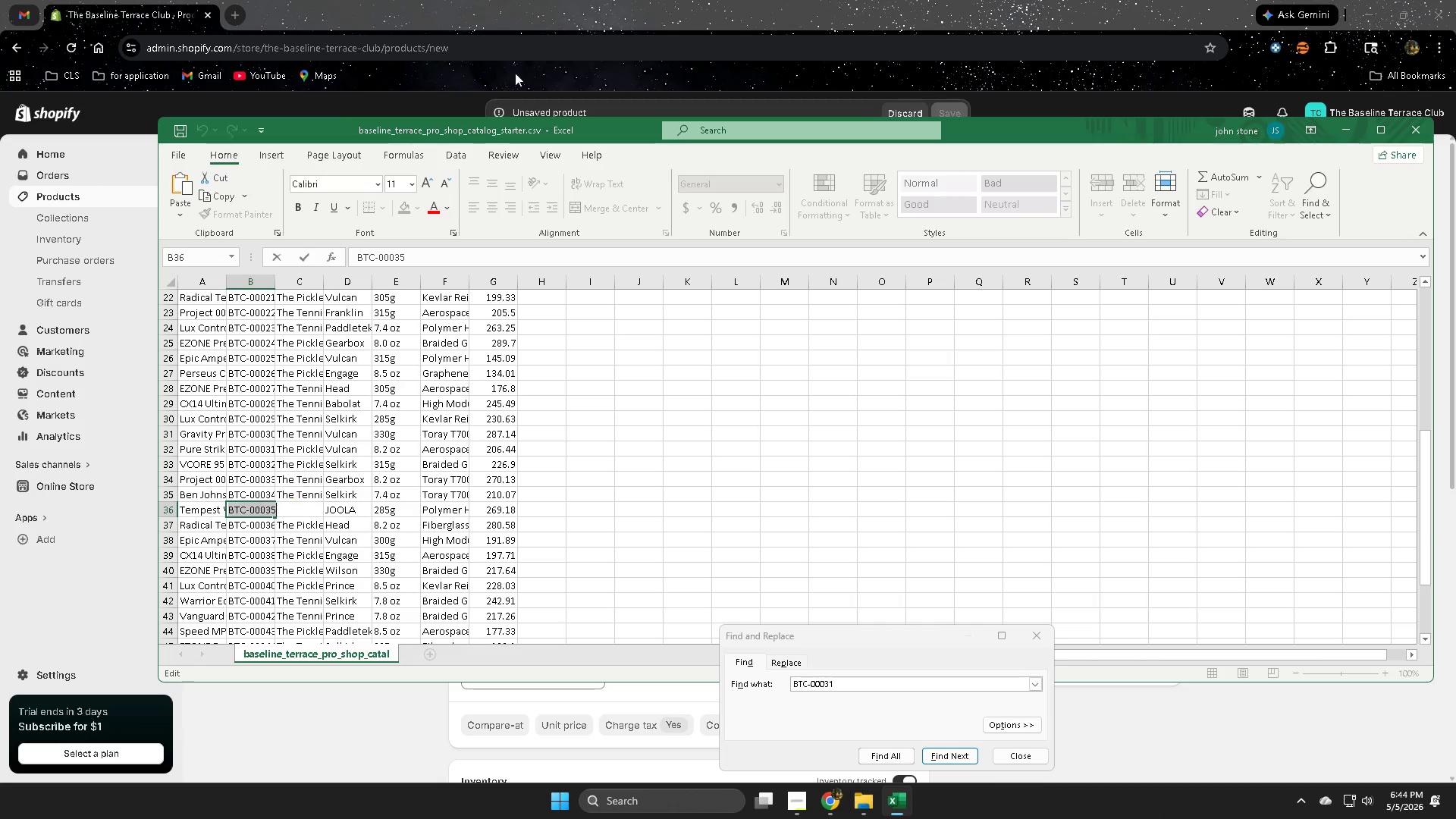 
key(Control+C)
 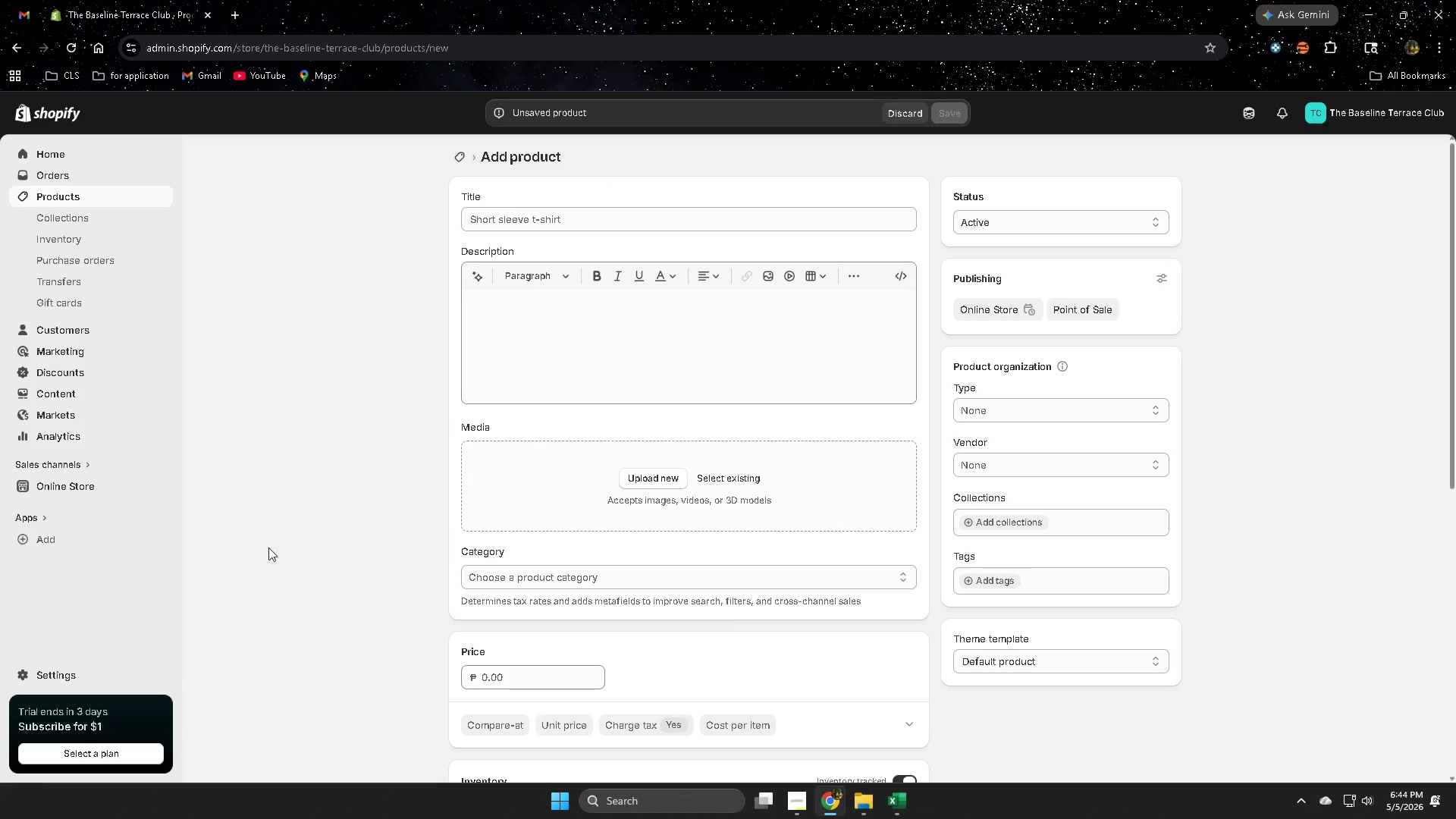 
scroll: coordinate [271, 581], scroll_direction: up, amount: 1.0
 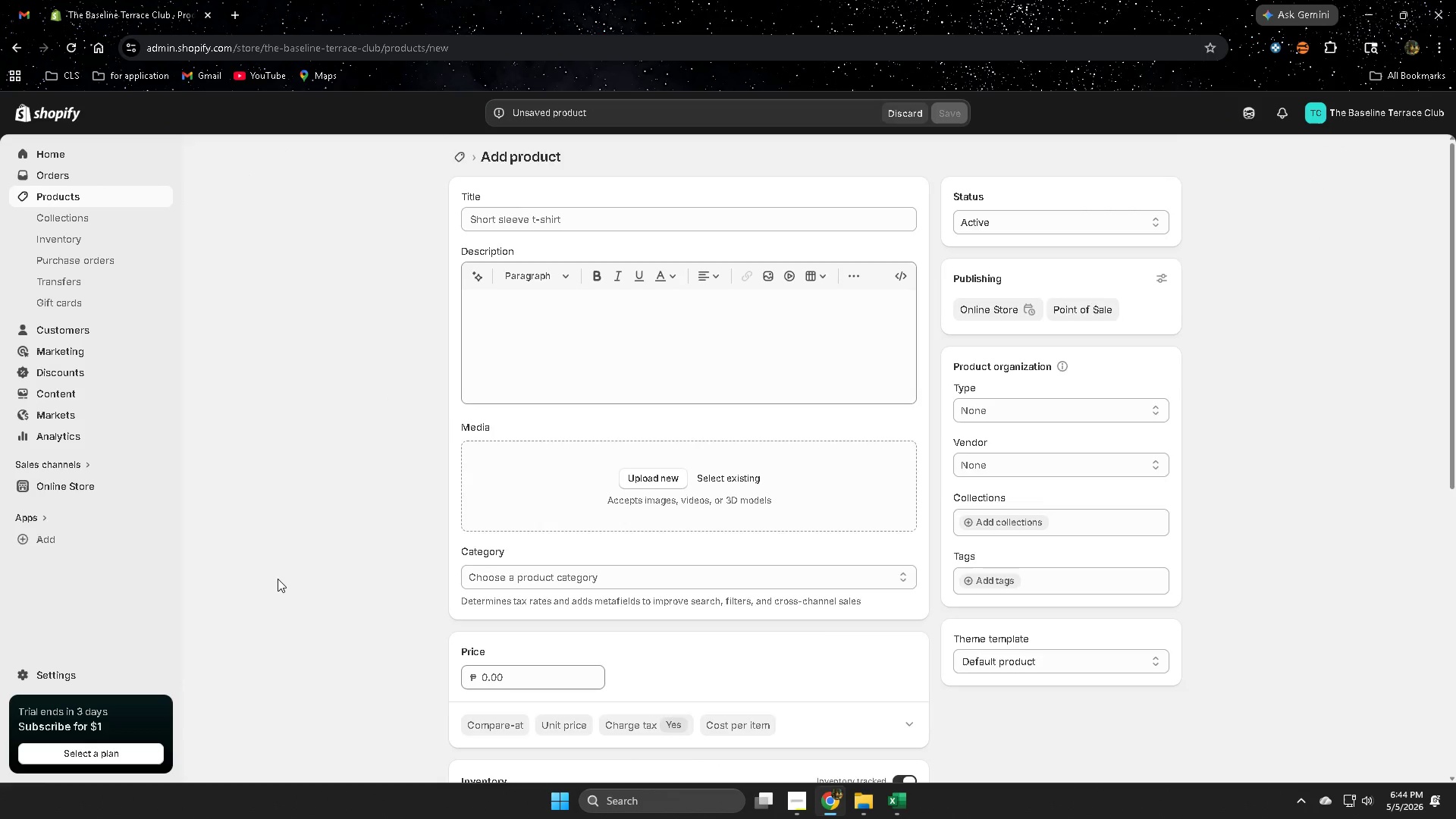 
scroll: coordinate [893, 692], scroll_direction: down, amount: 4.0
 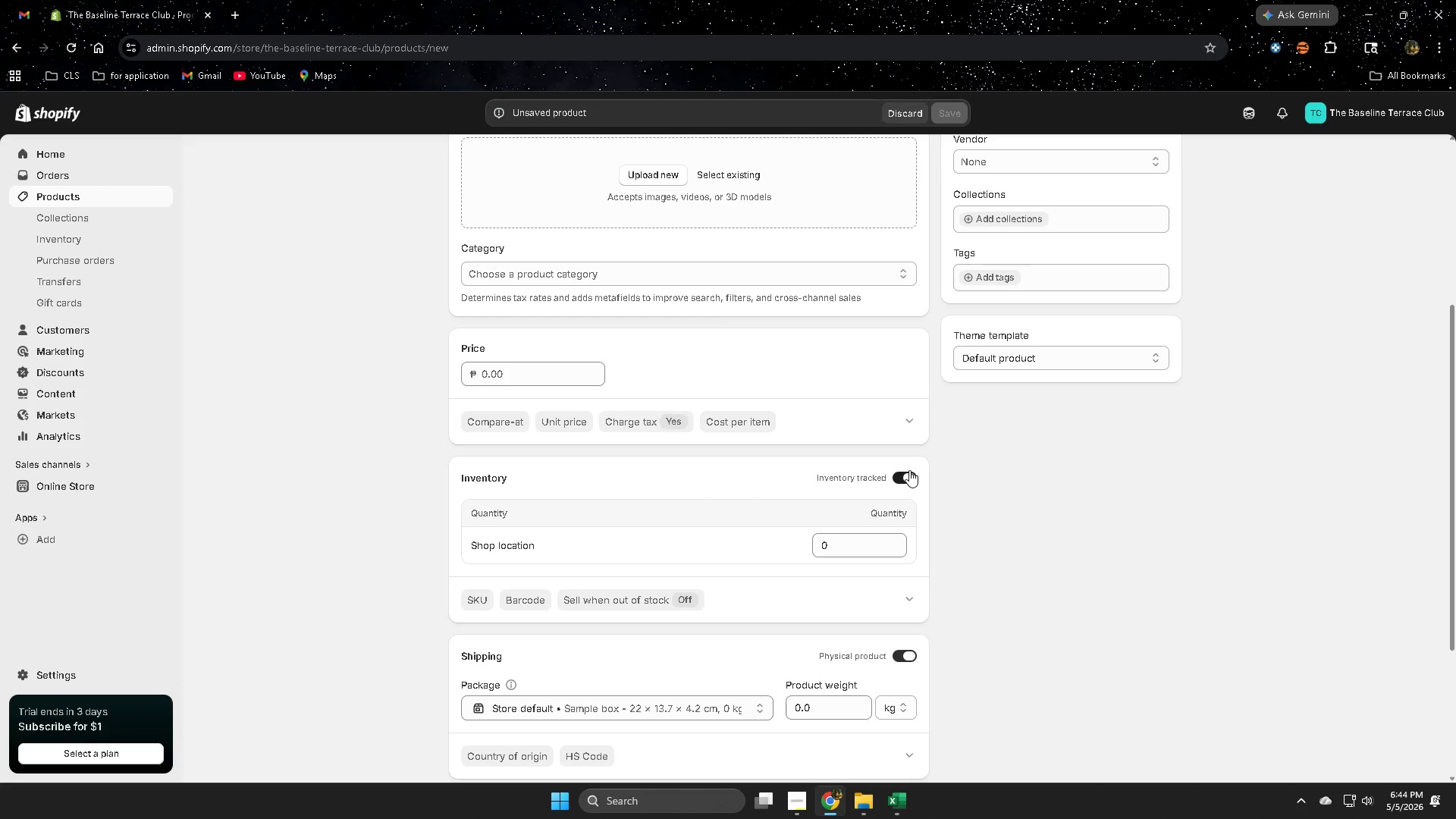 
left_click([911, 479])
 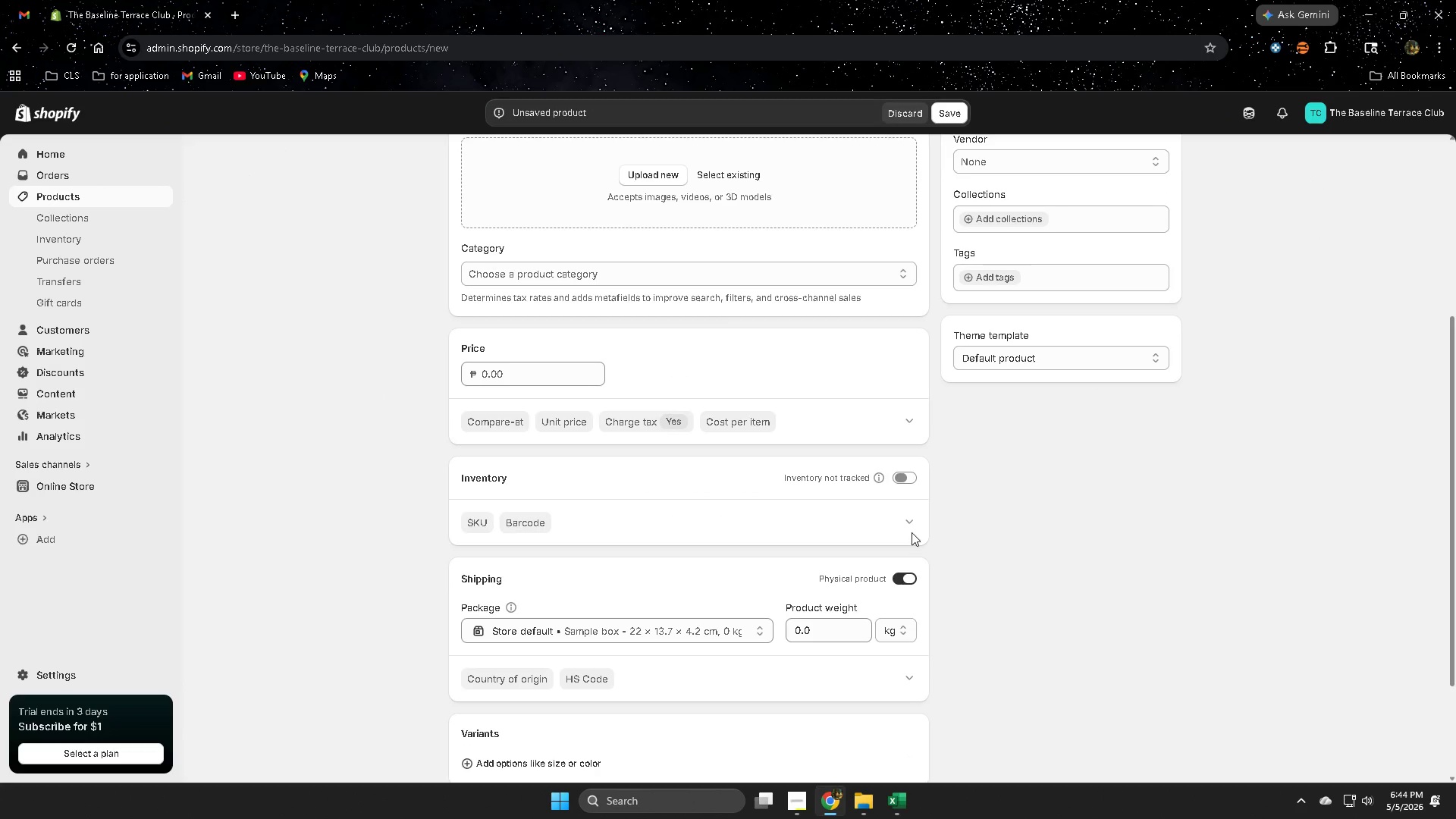 
left_click([909, 526])
 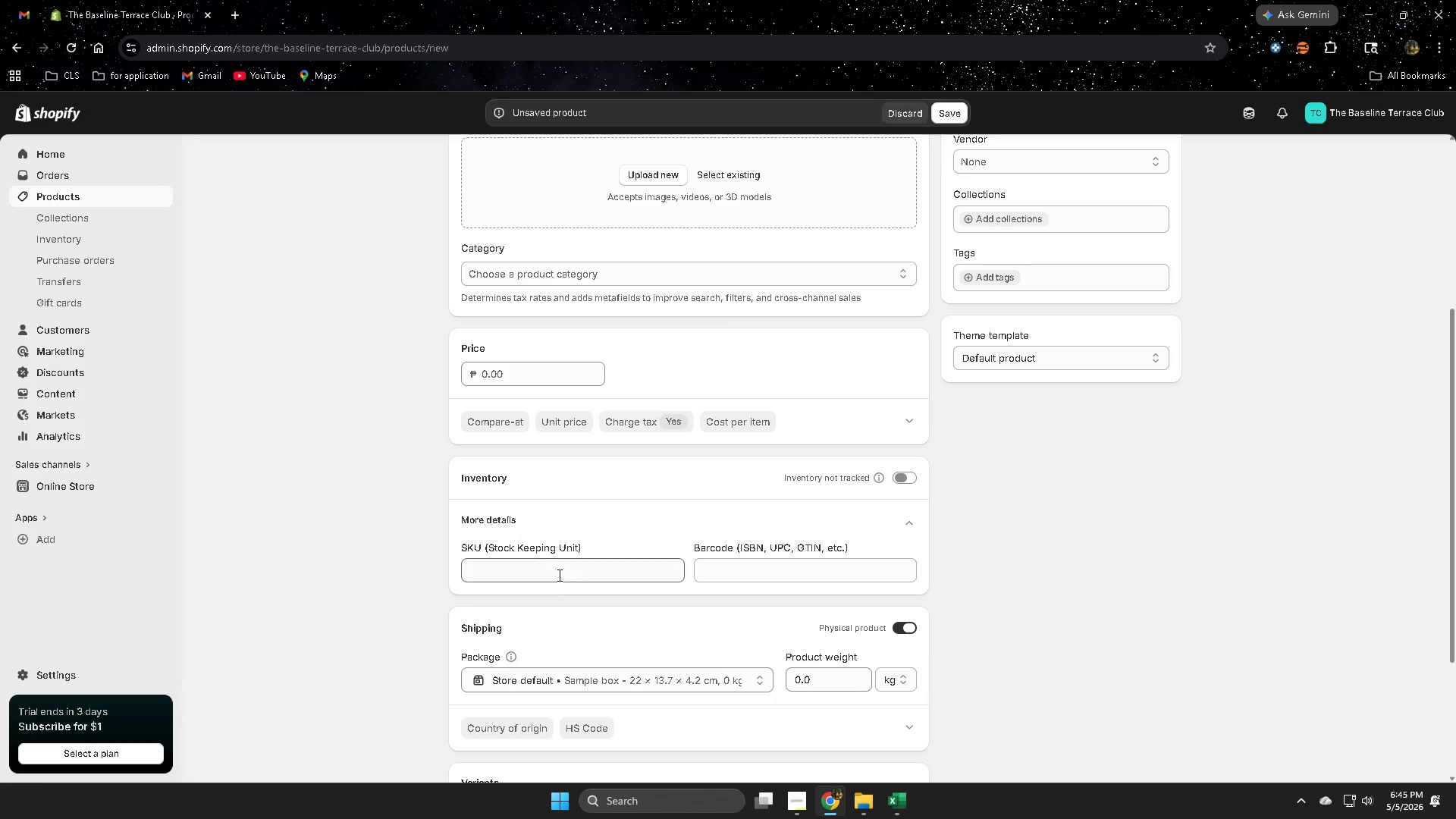 
key(Control+ControlLeft)
 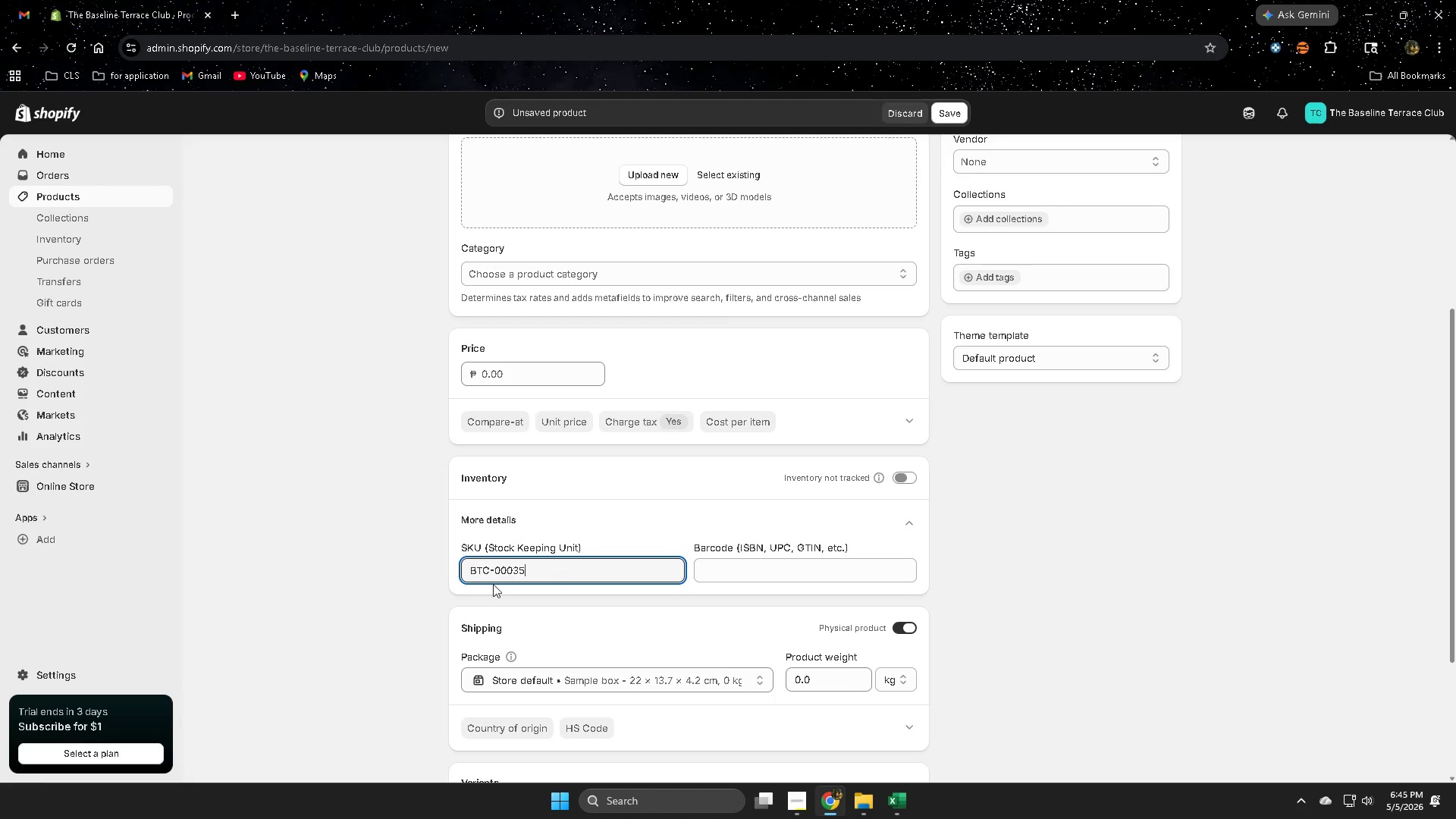 
key(Control+V)
 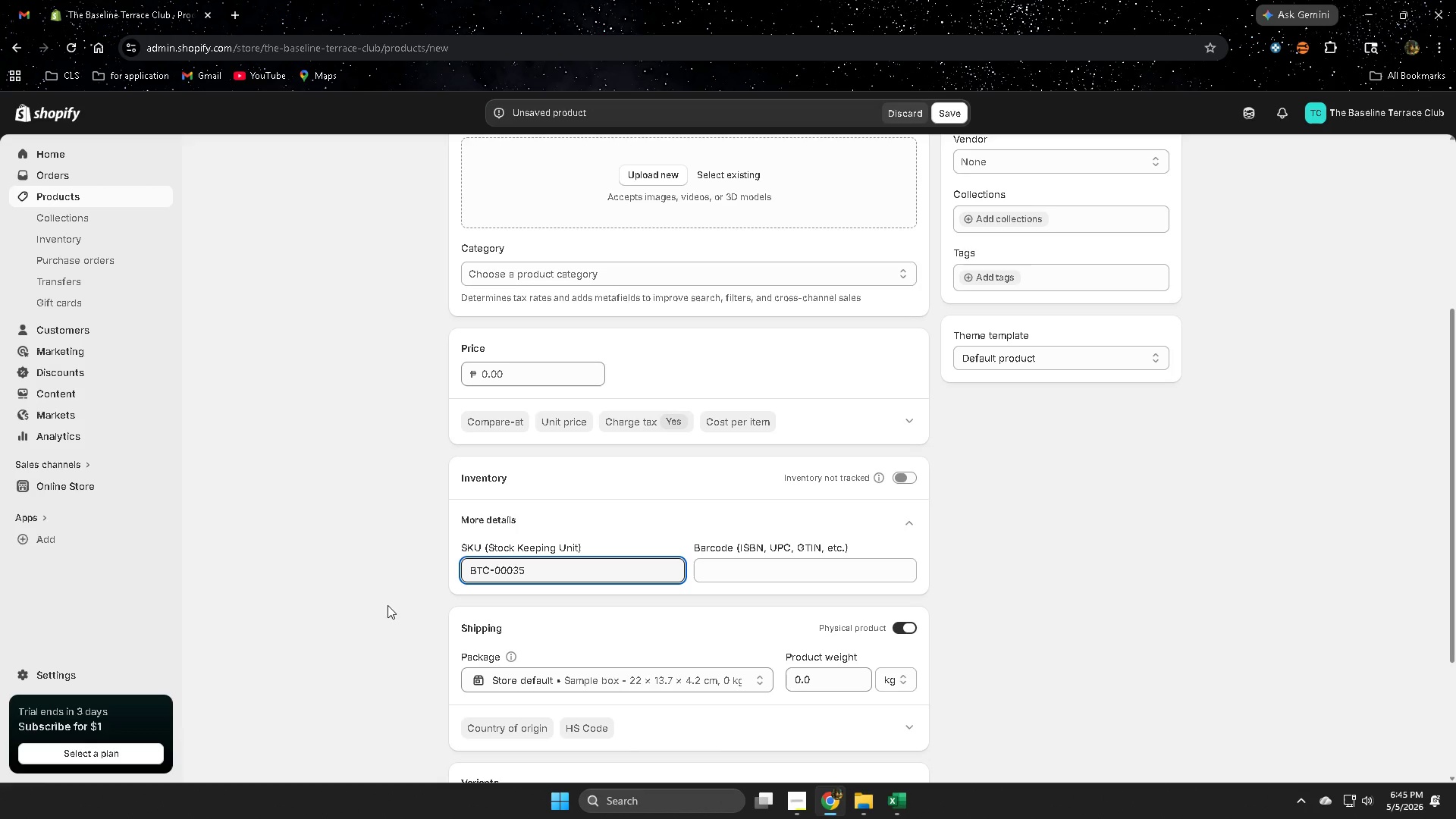 
wait(34.52)
 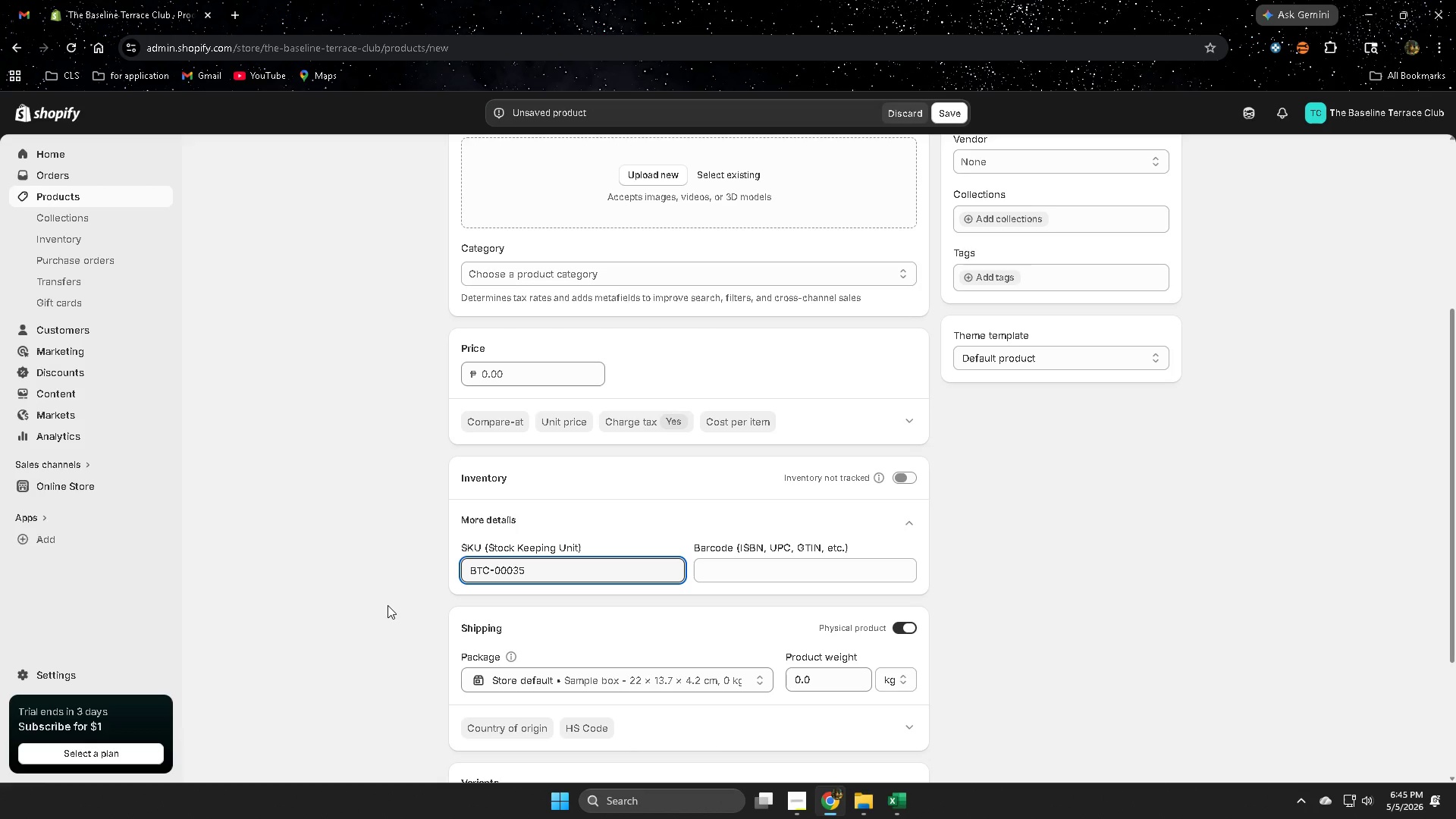 
left_click([911, 805])
 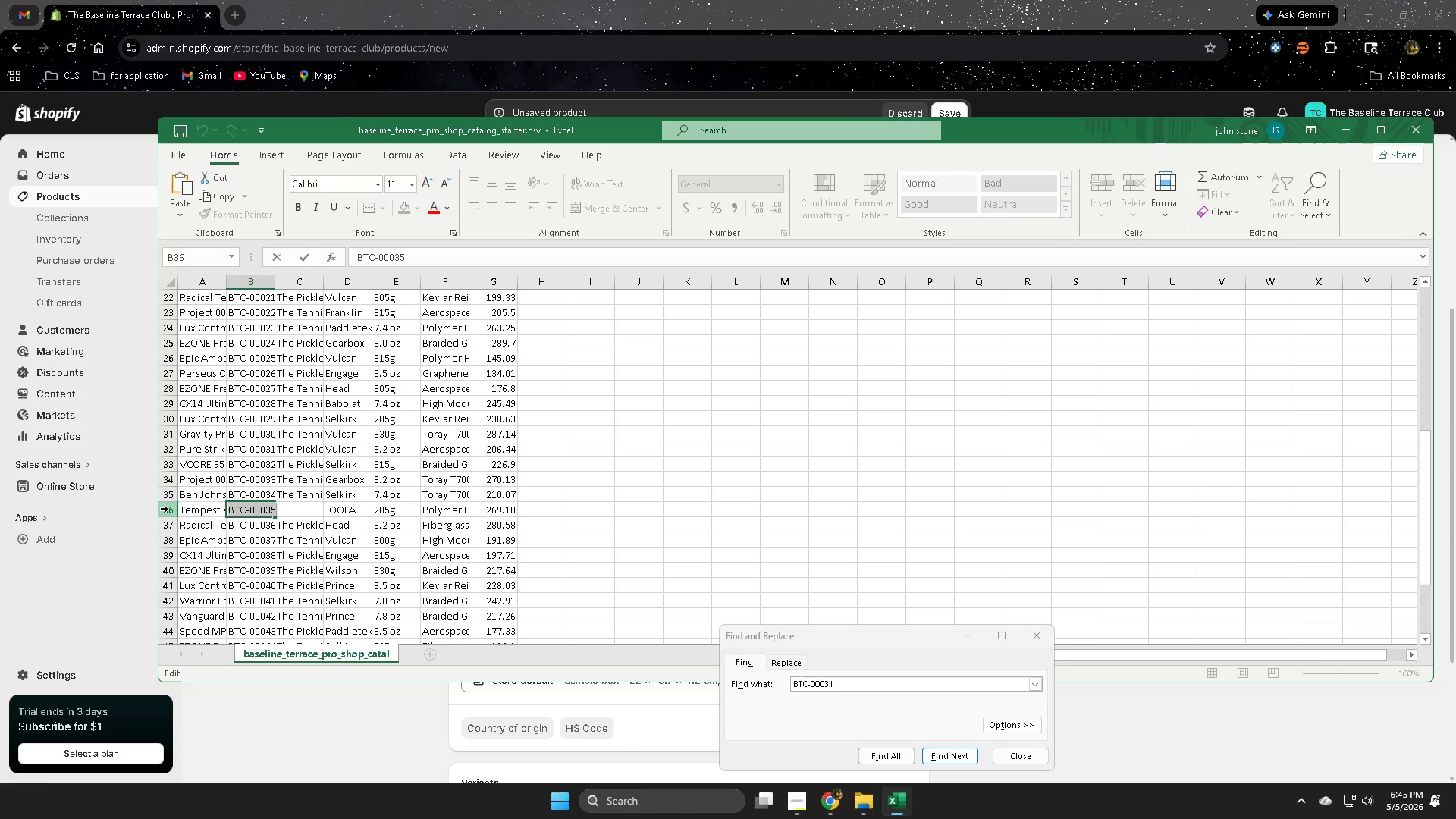 
left_click([815, 0])
 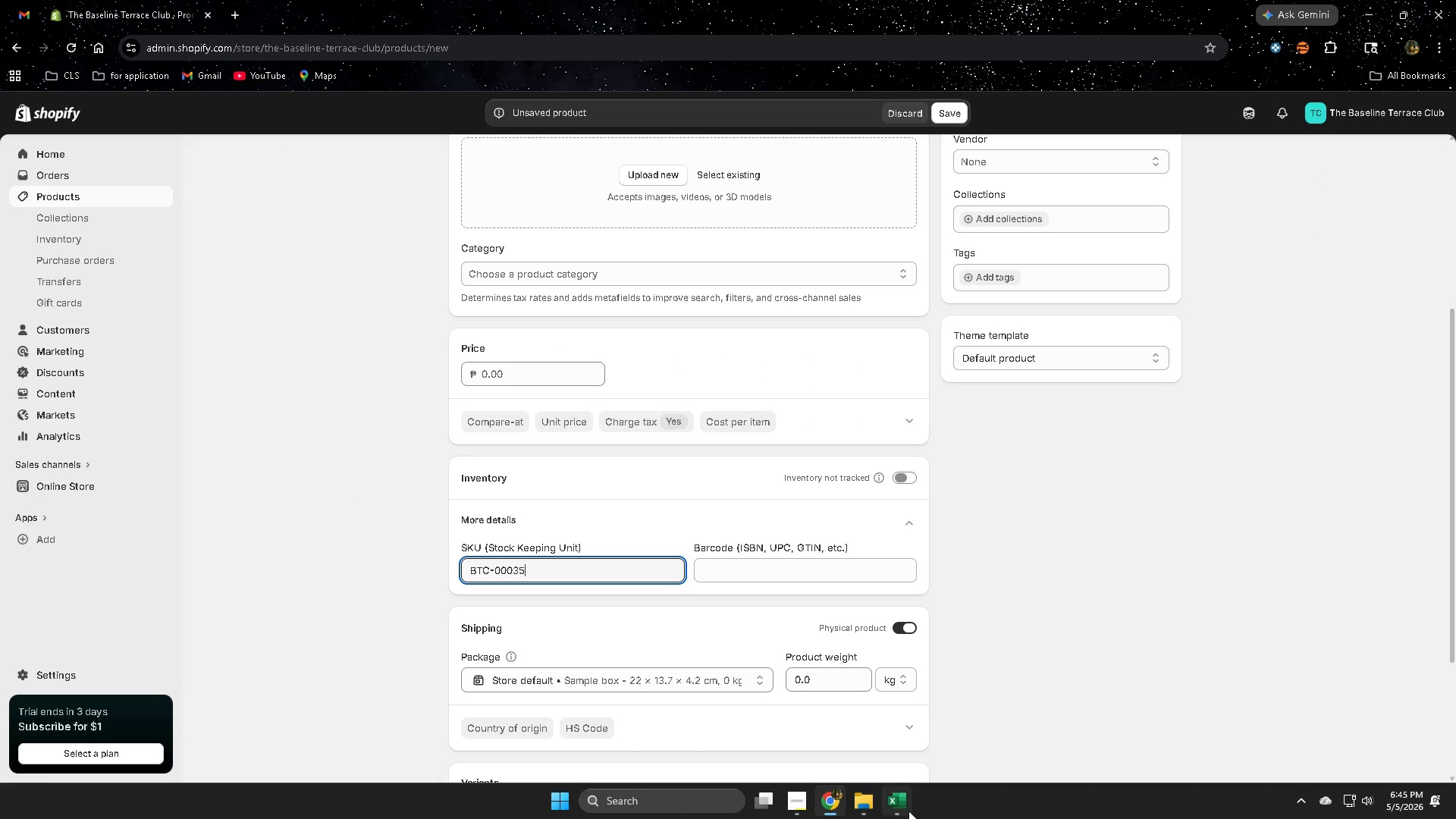 
left_click([900, 808])
 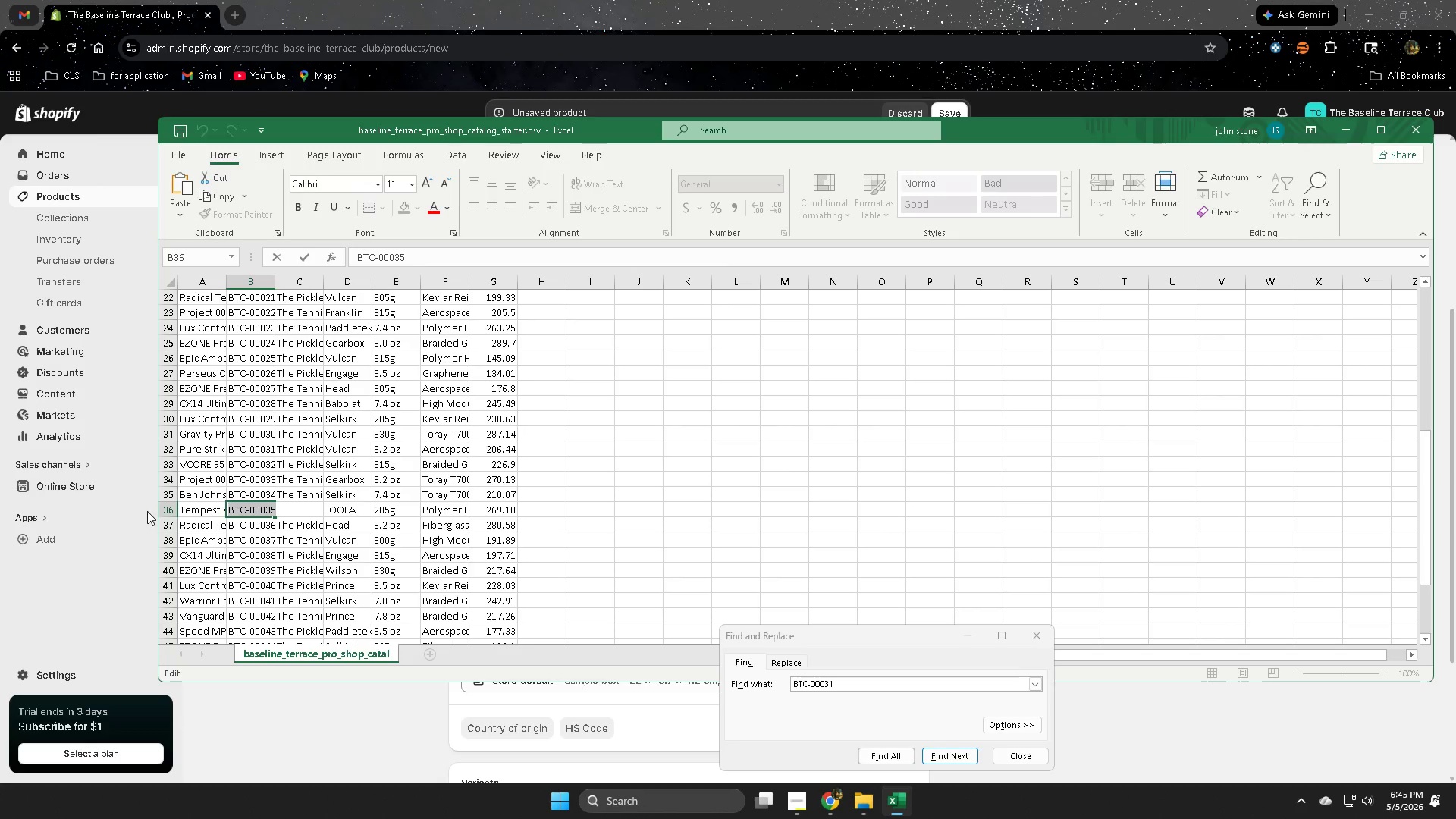 
left_click([165, 513])
 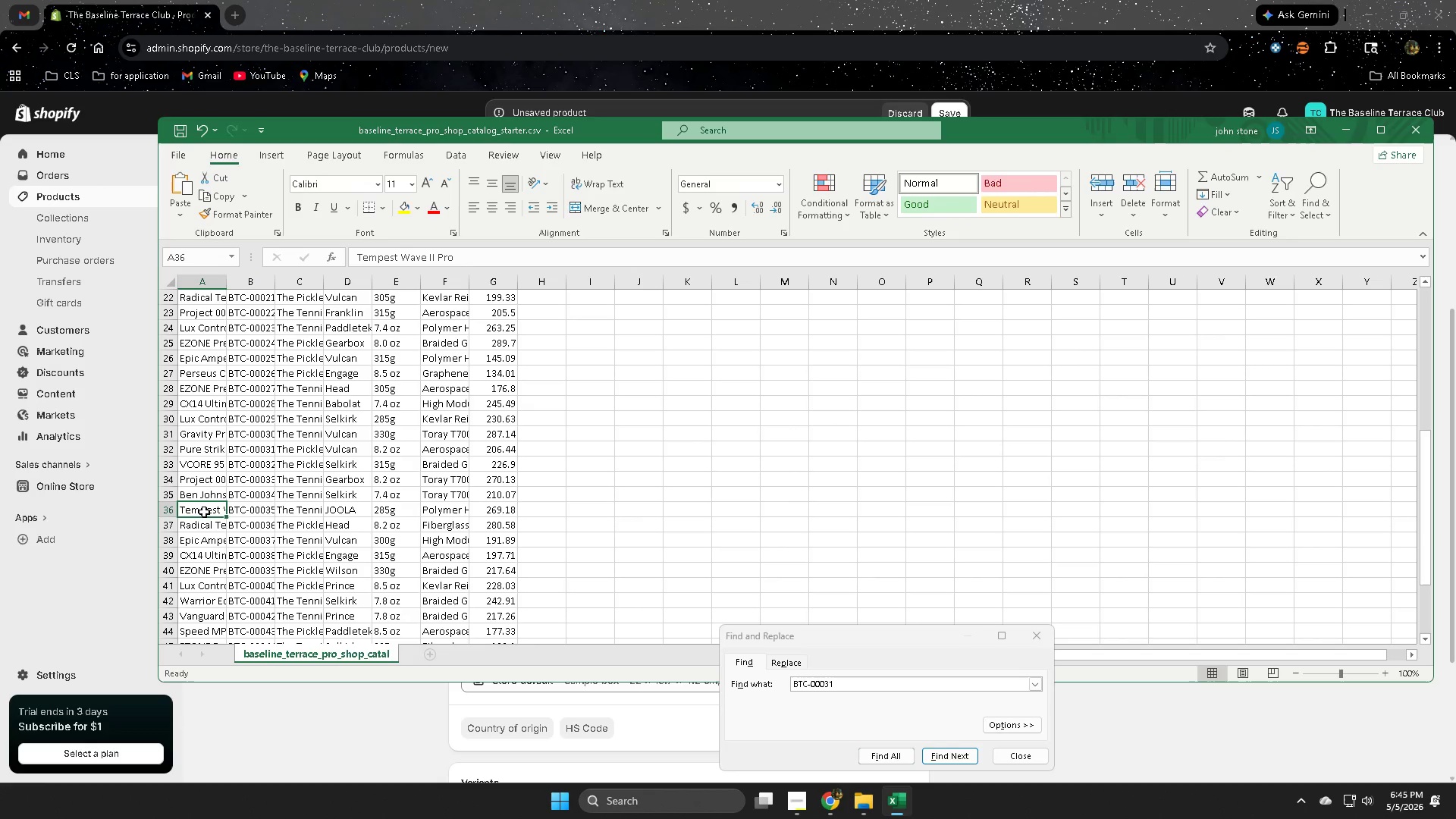 
double_click([204, 512])
 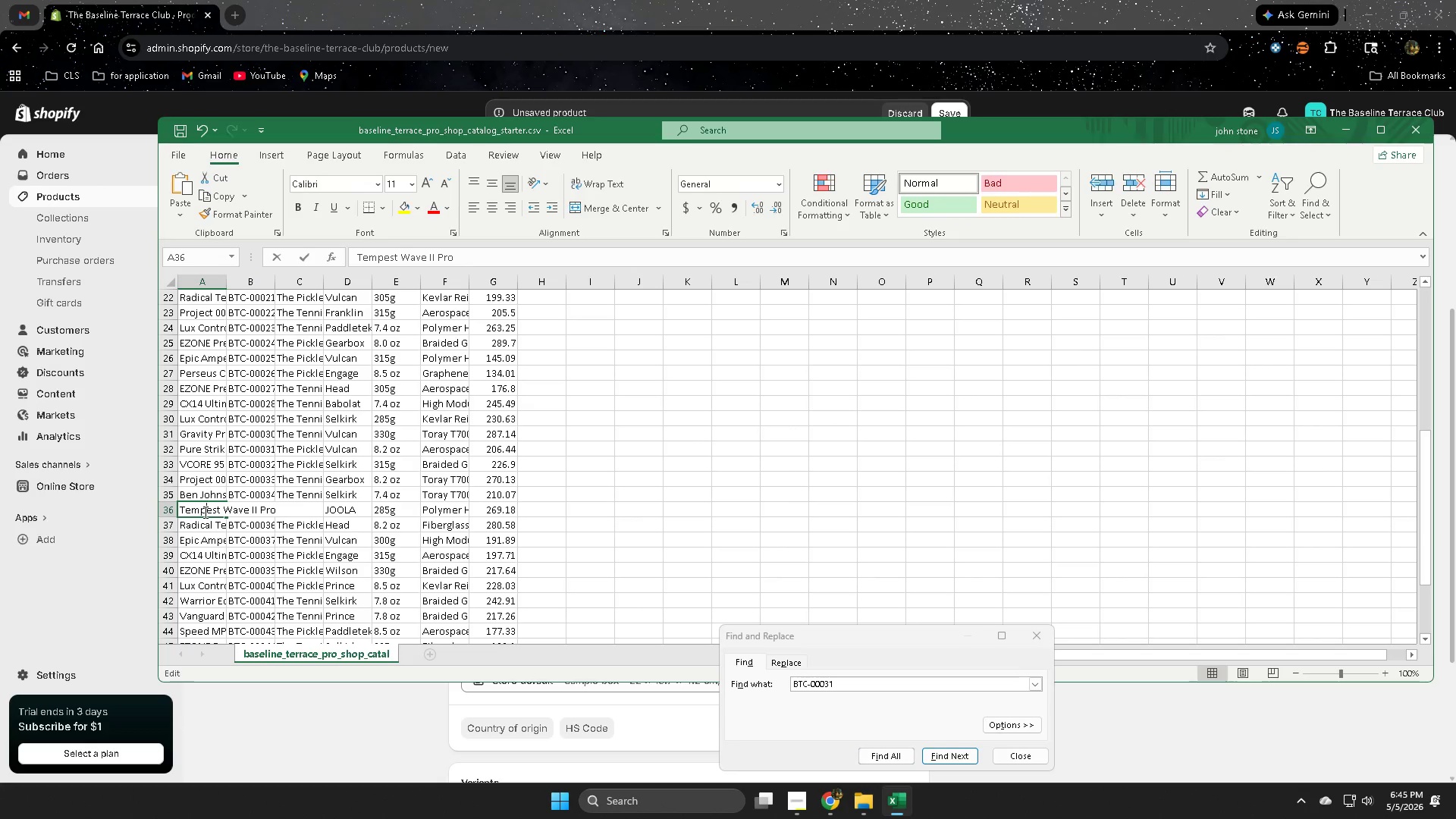 
triple_click([204, 512])
 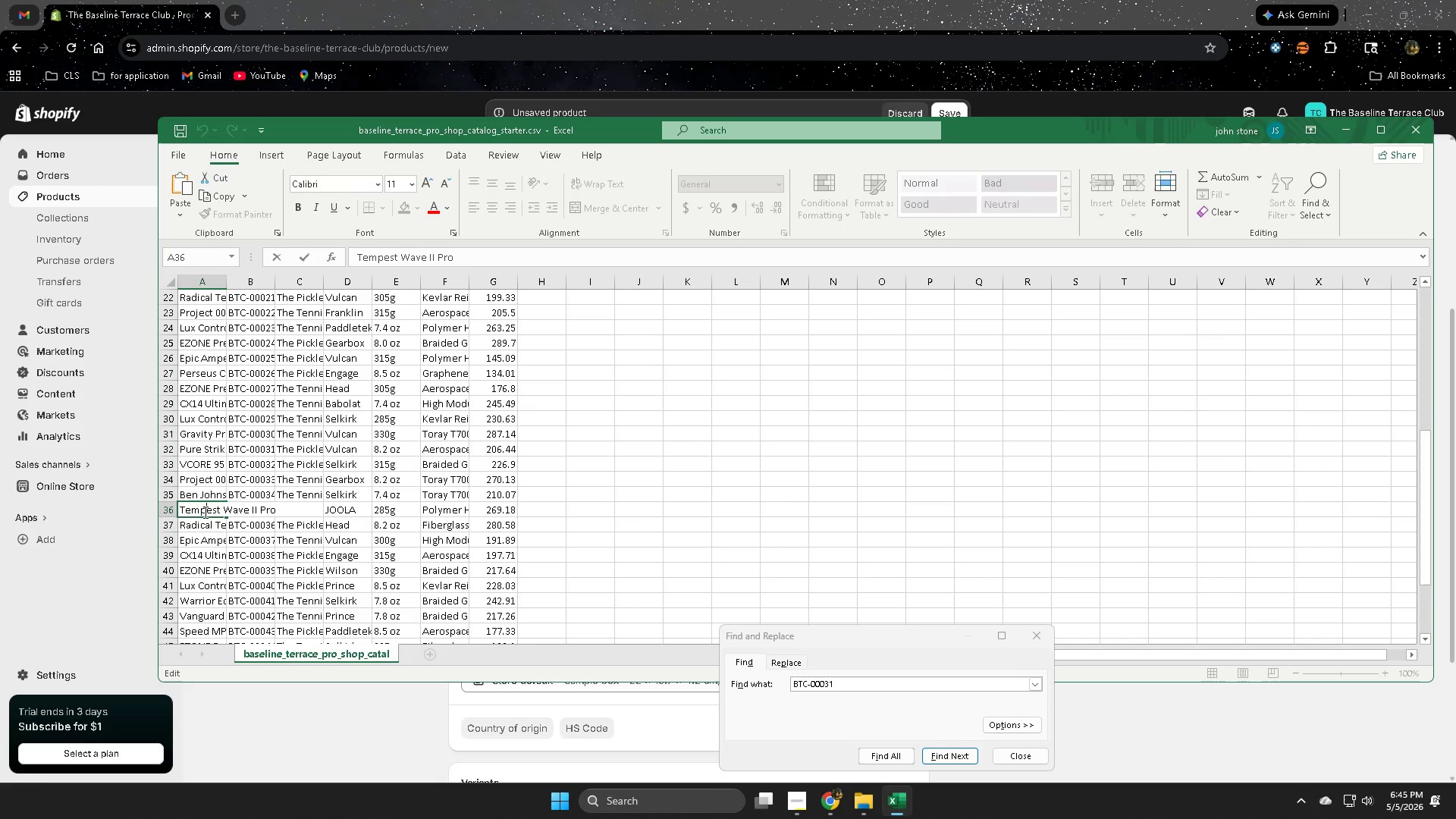 
triple_click([204, 512])
 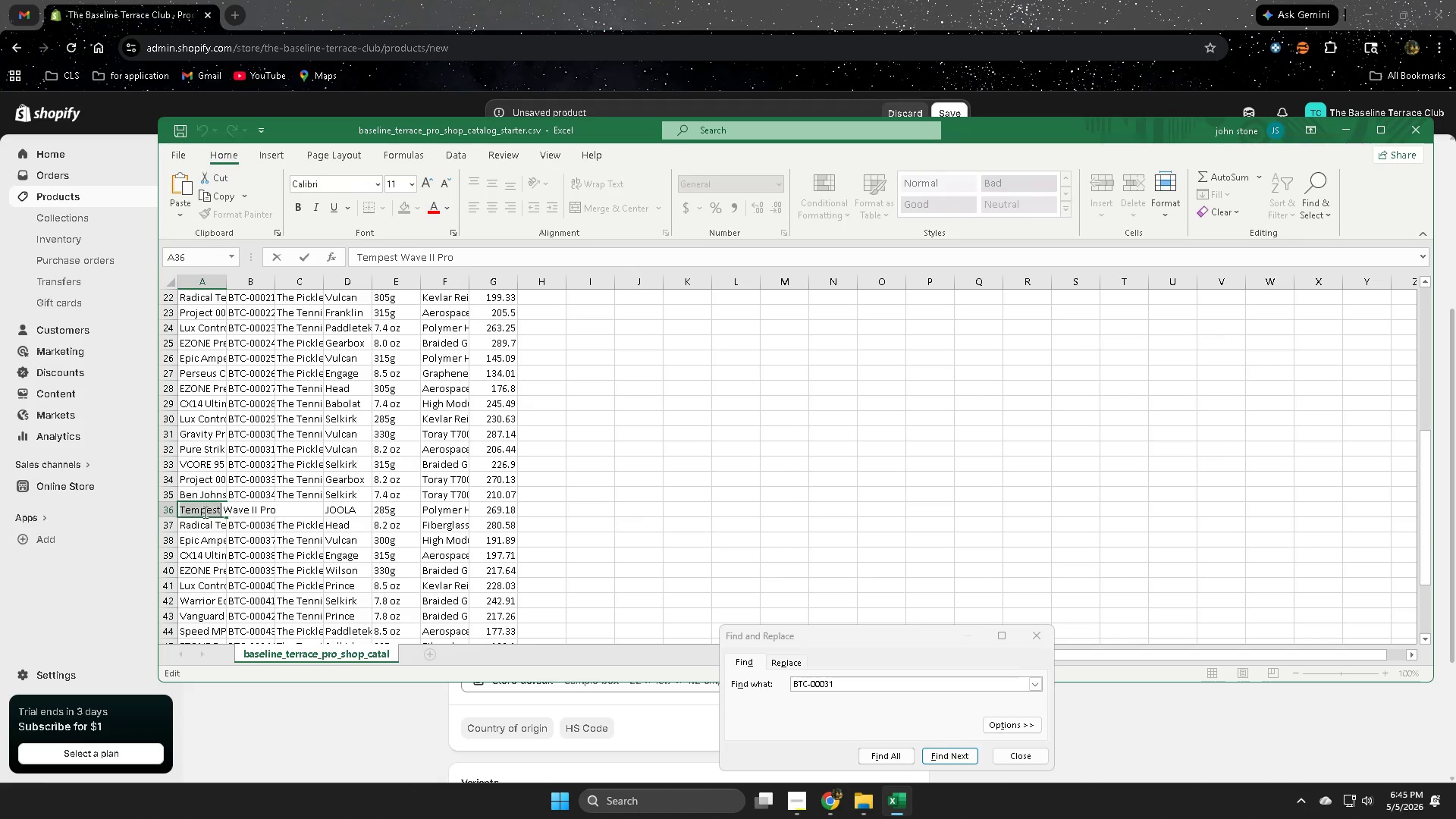 
triple_click([204, 512])
 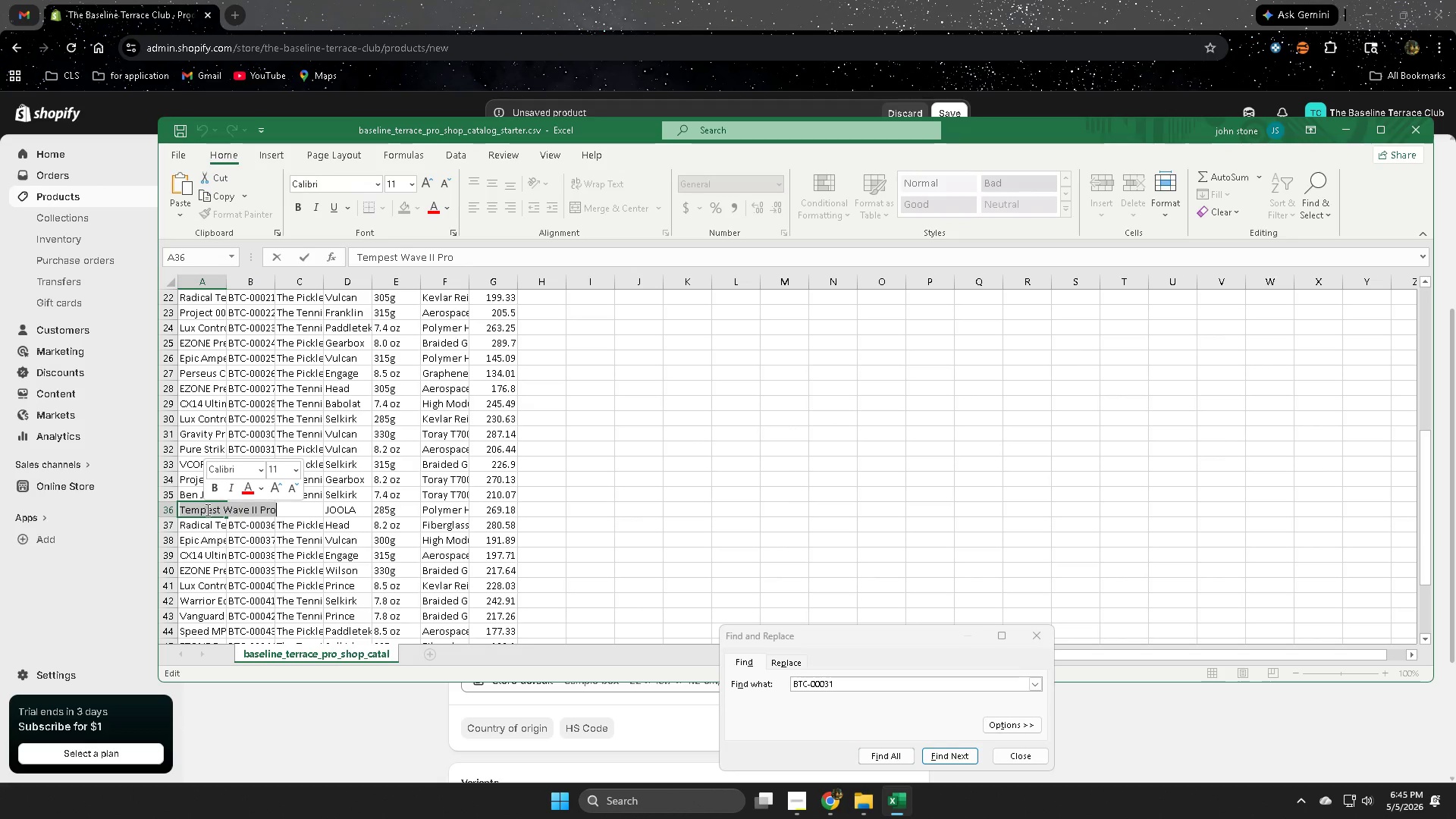 
key(Control+ControlLeft)
 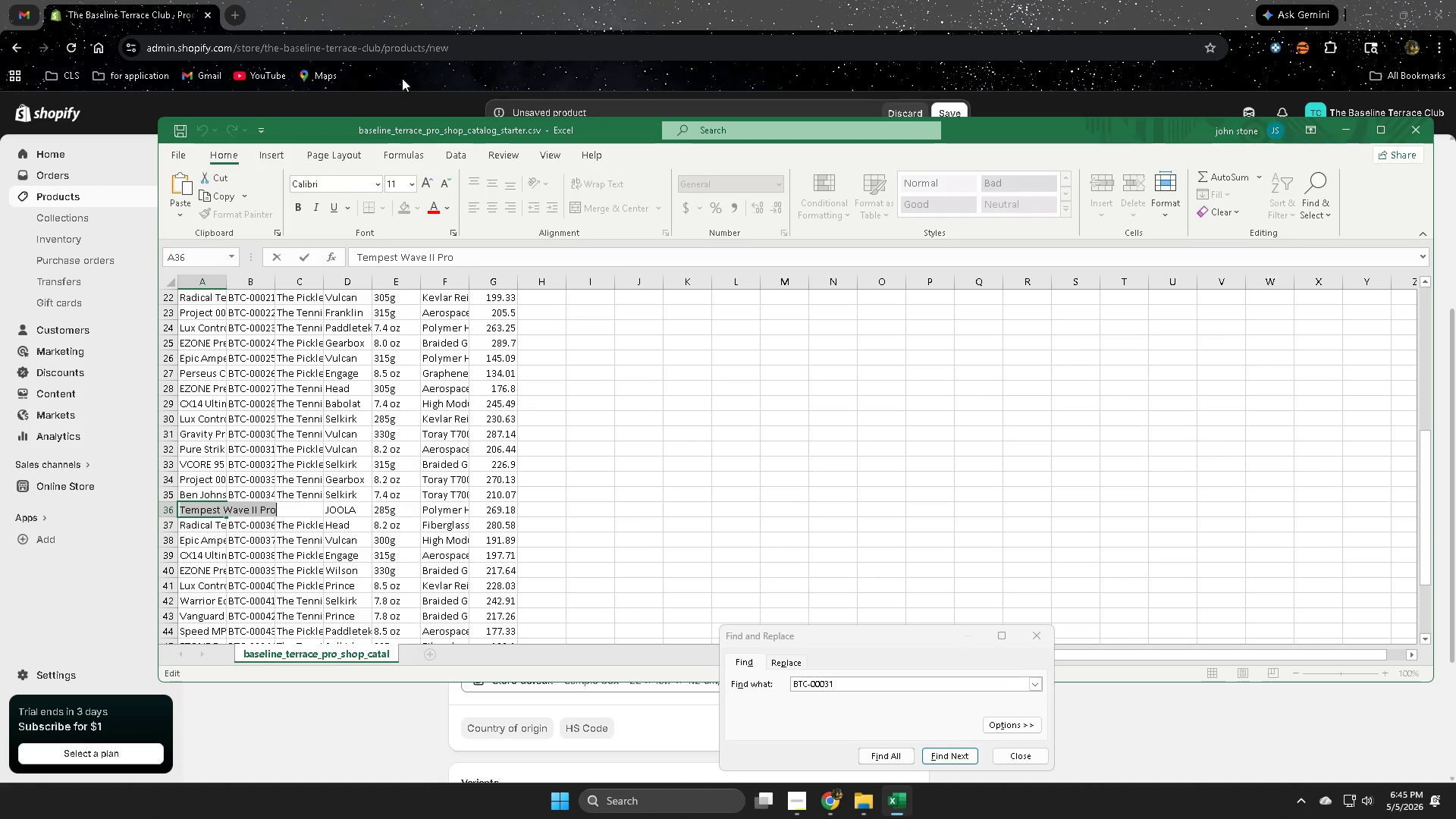 
key(Control+C)
 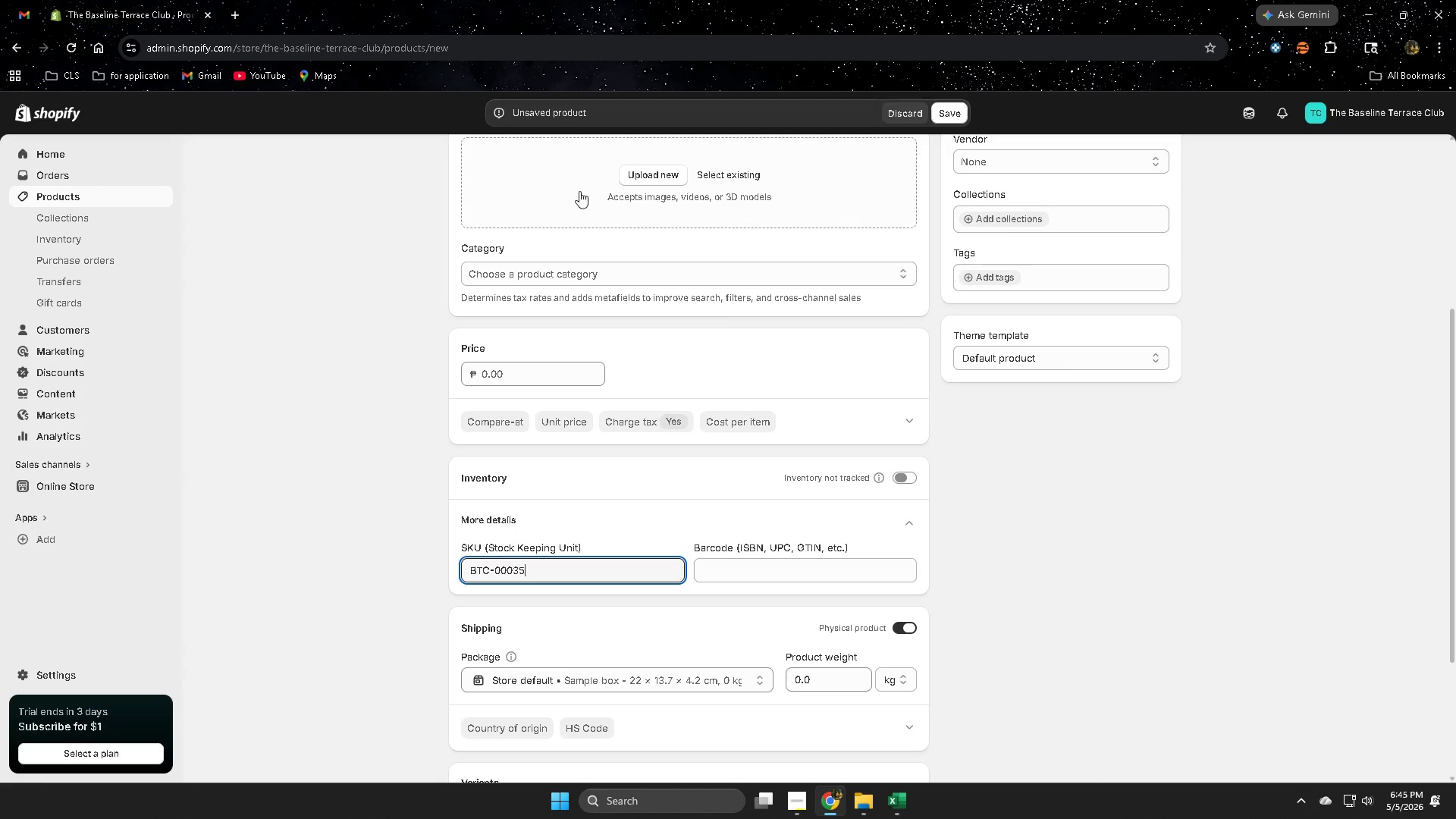 
scroll: coordinate [609, 350], scroll_direction: up, amount: 7.0
 